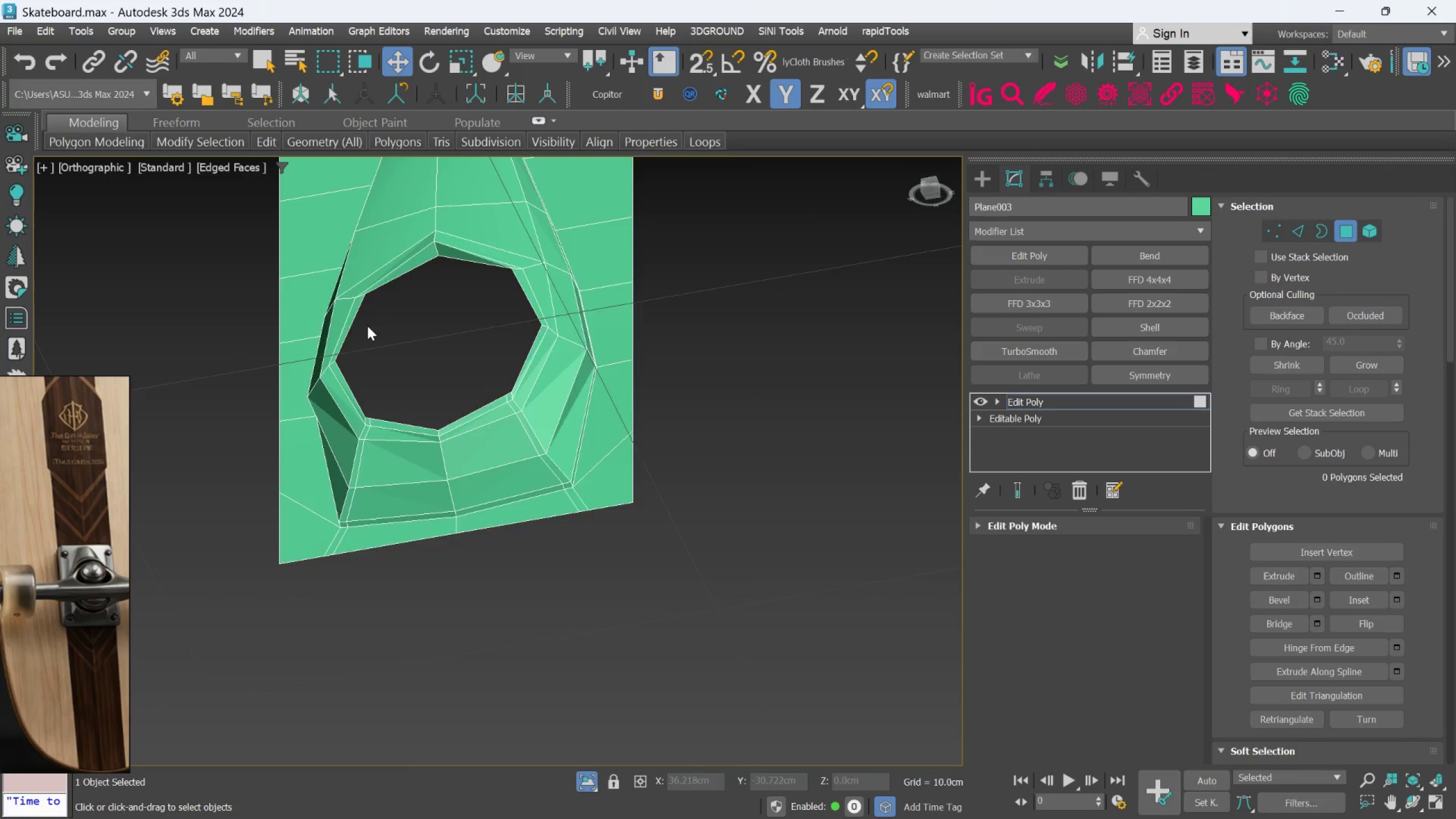 
hold_key(key=AltLeft, duration=0.31)
 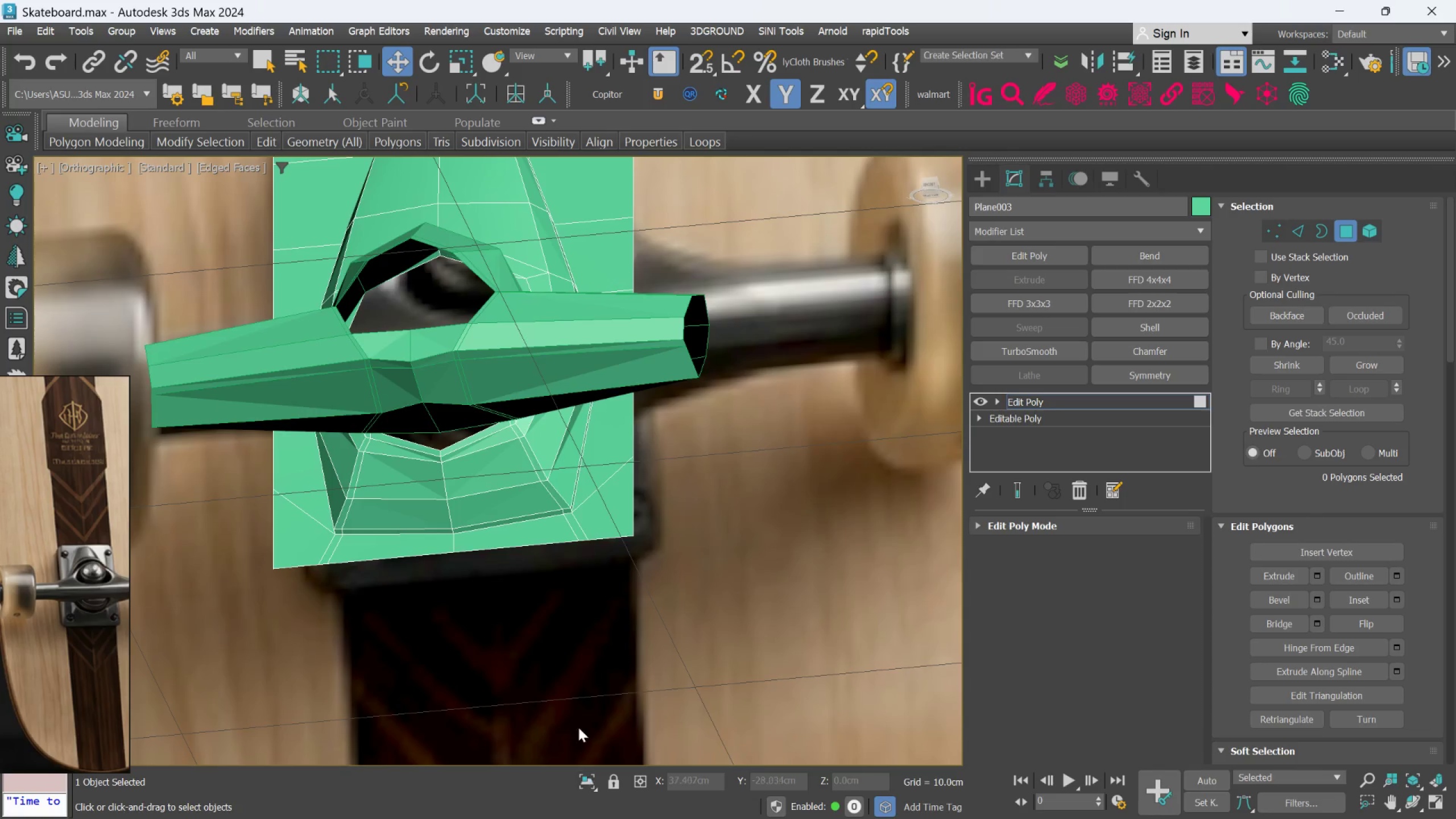 
scroll: coordinate [367, 323], scroll_direction: none, amount: 0.0
 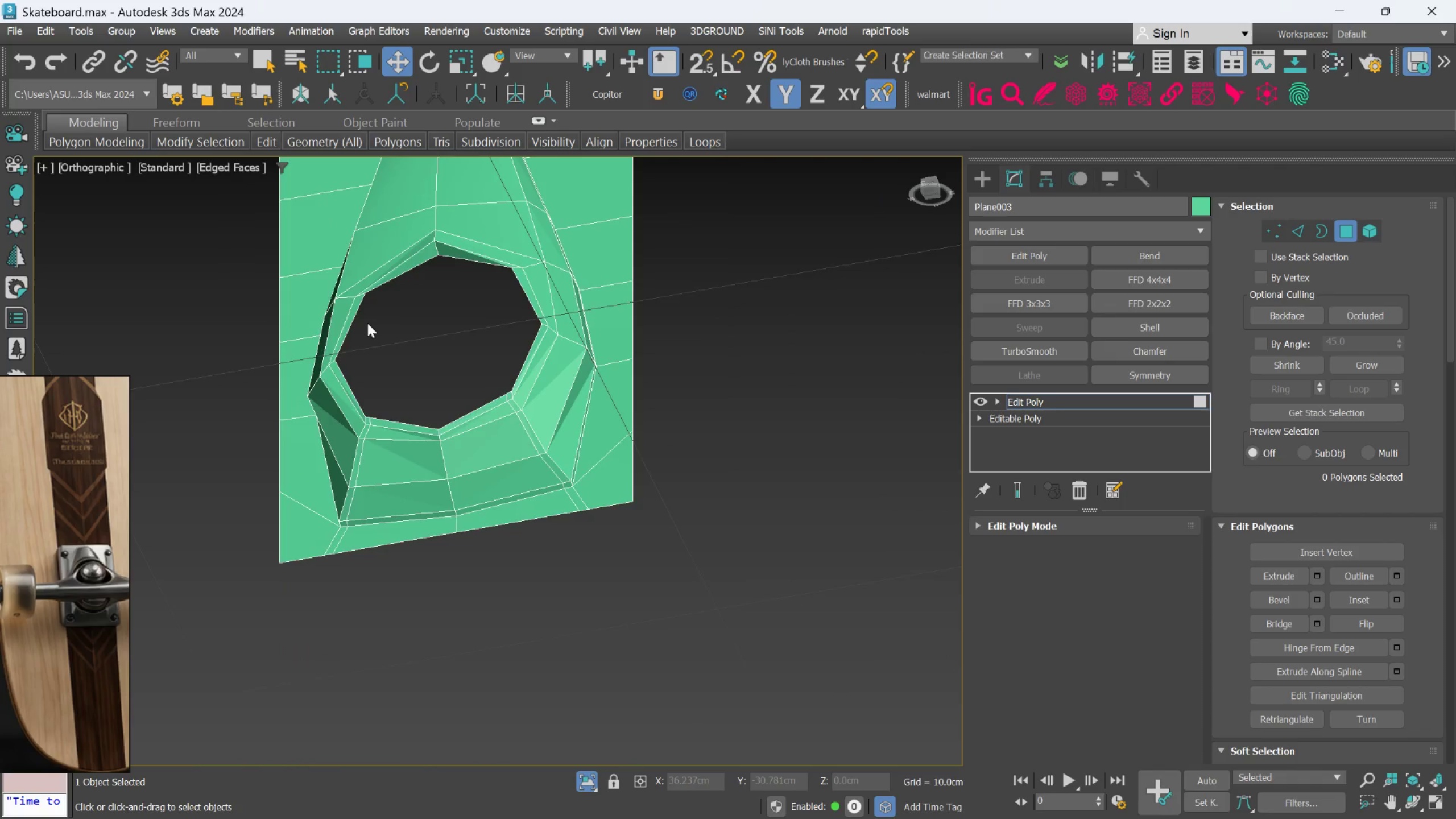 
key(Control+ControlLeft)
 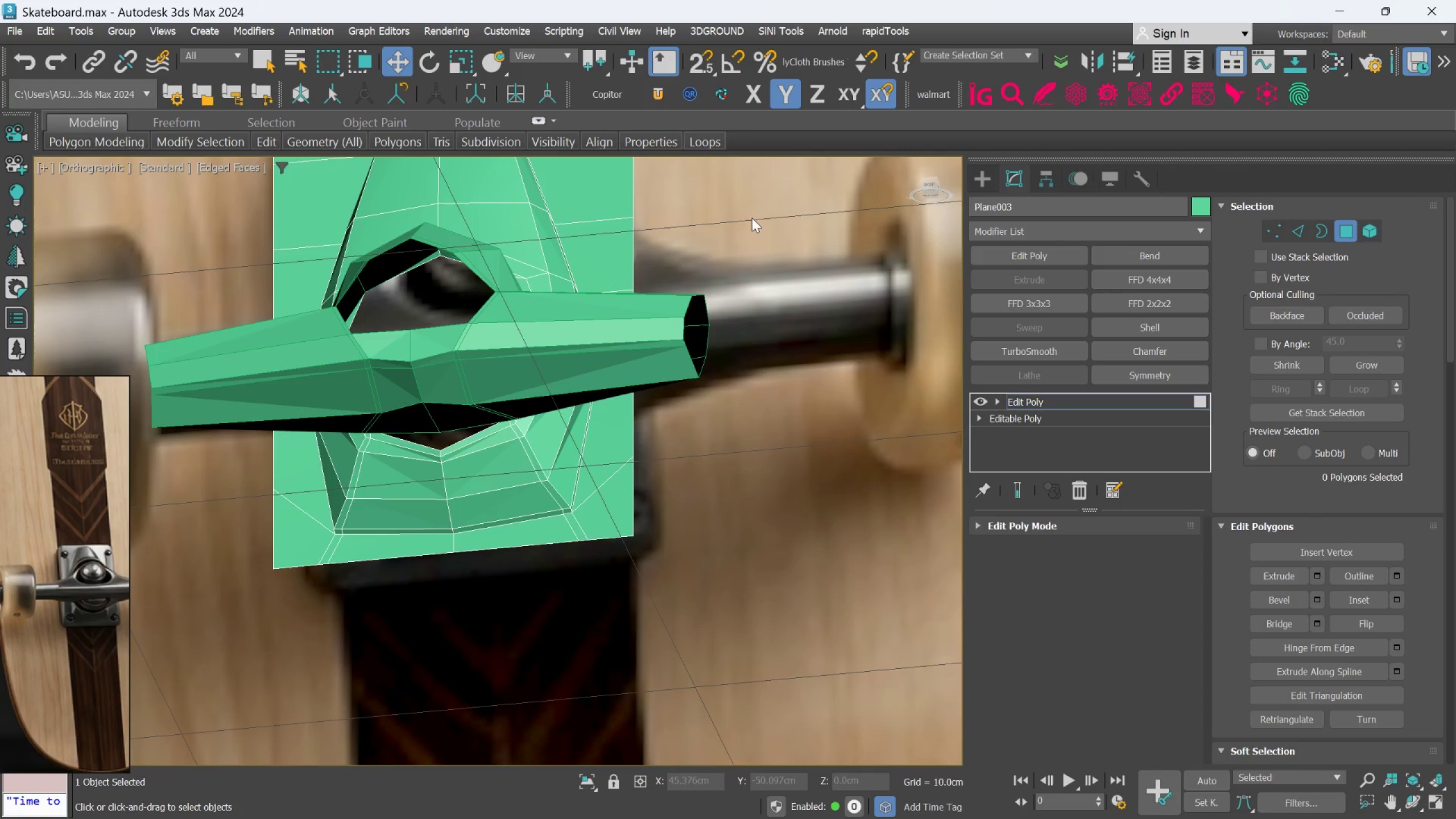 
hold_key(key=ControlLeft, duration=0.48)
 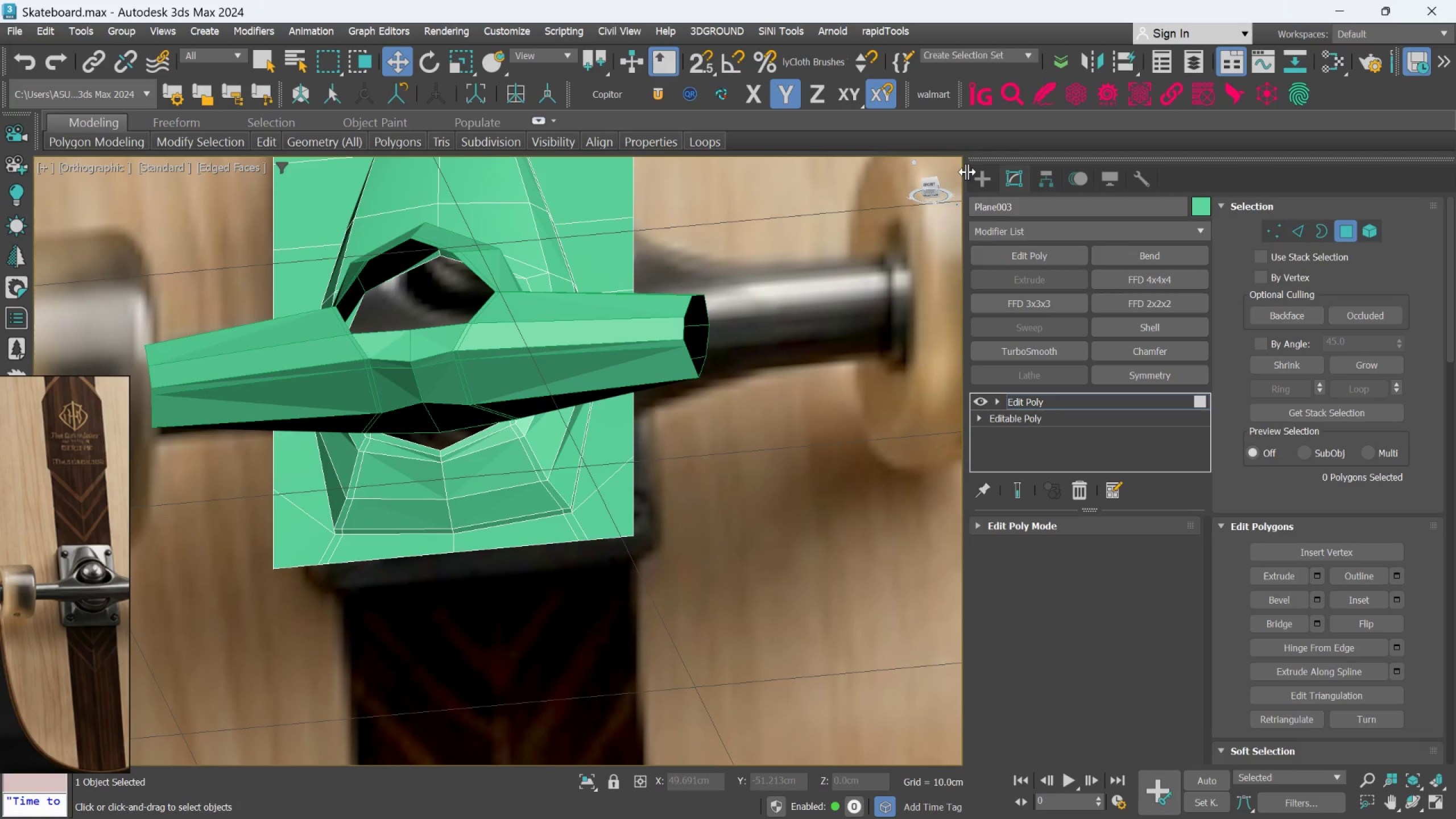 
left_click([977, 172])
 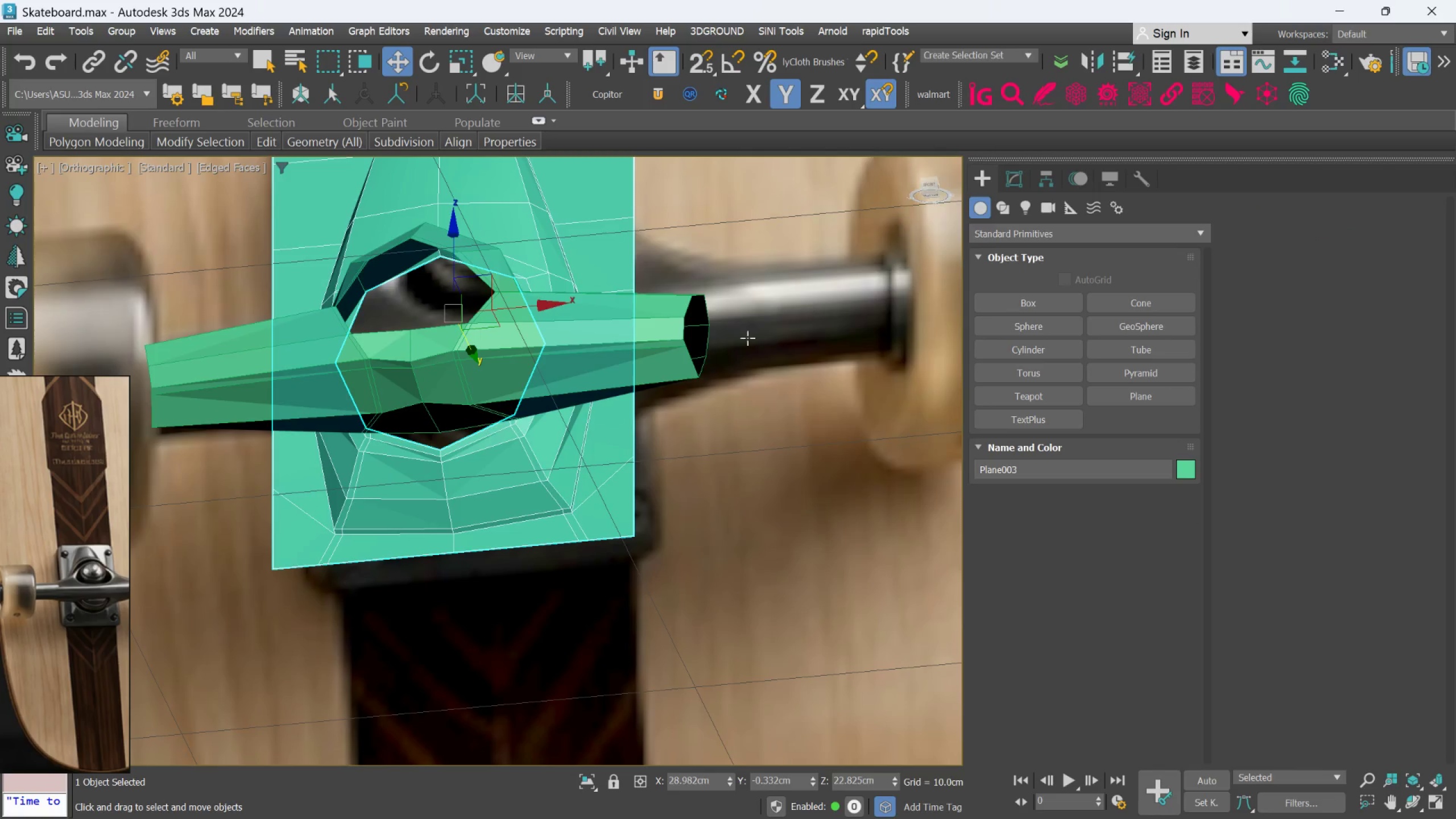 
hold_key(key=ControlLeft, duration=0.55)
left_click([656, 352])
 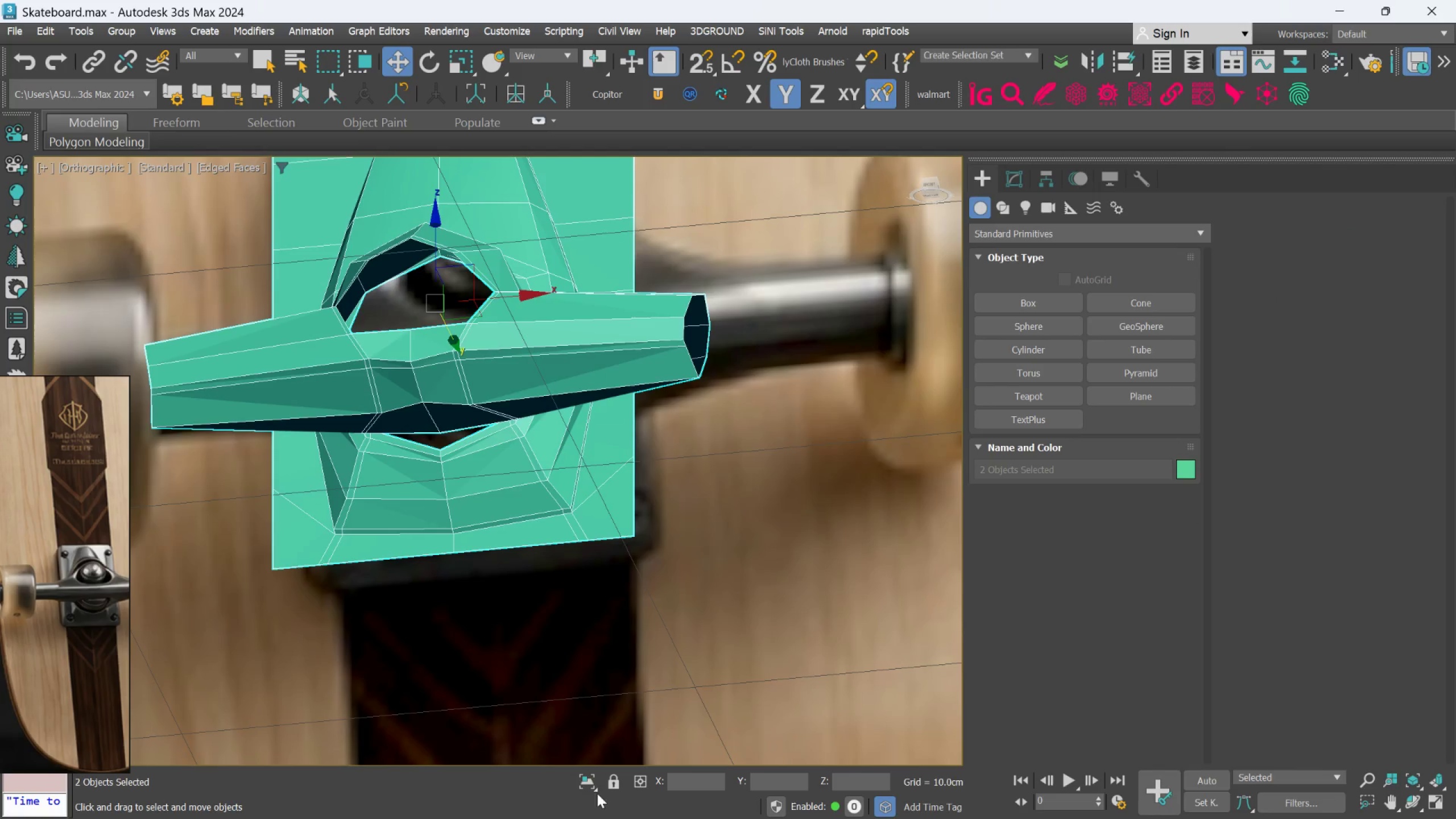 
left_click([588, 784])
 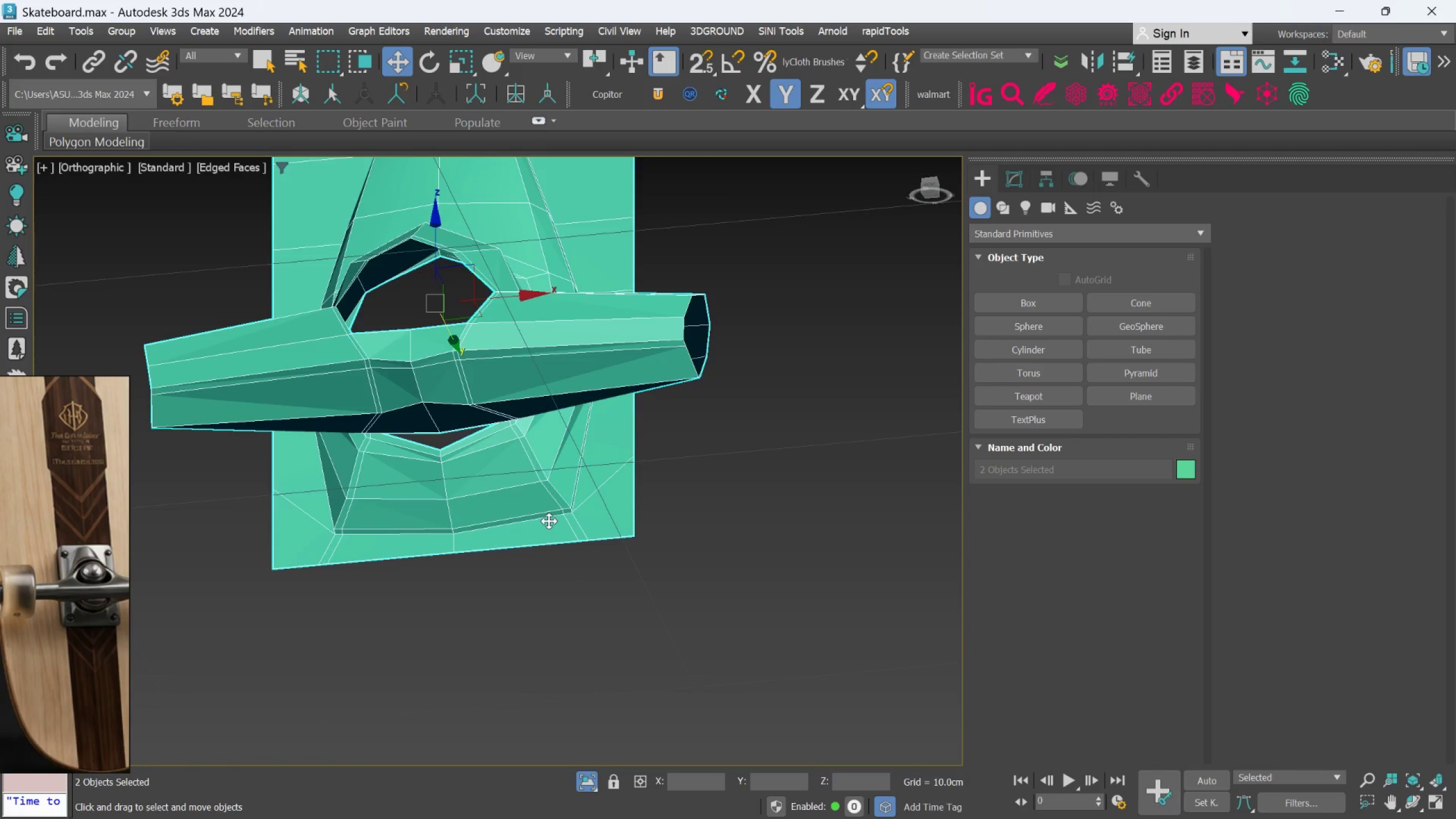 
hold_key(key=AltLeft, duration=0.78)
 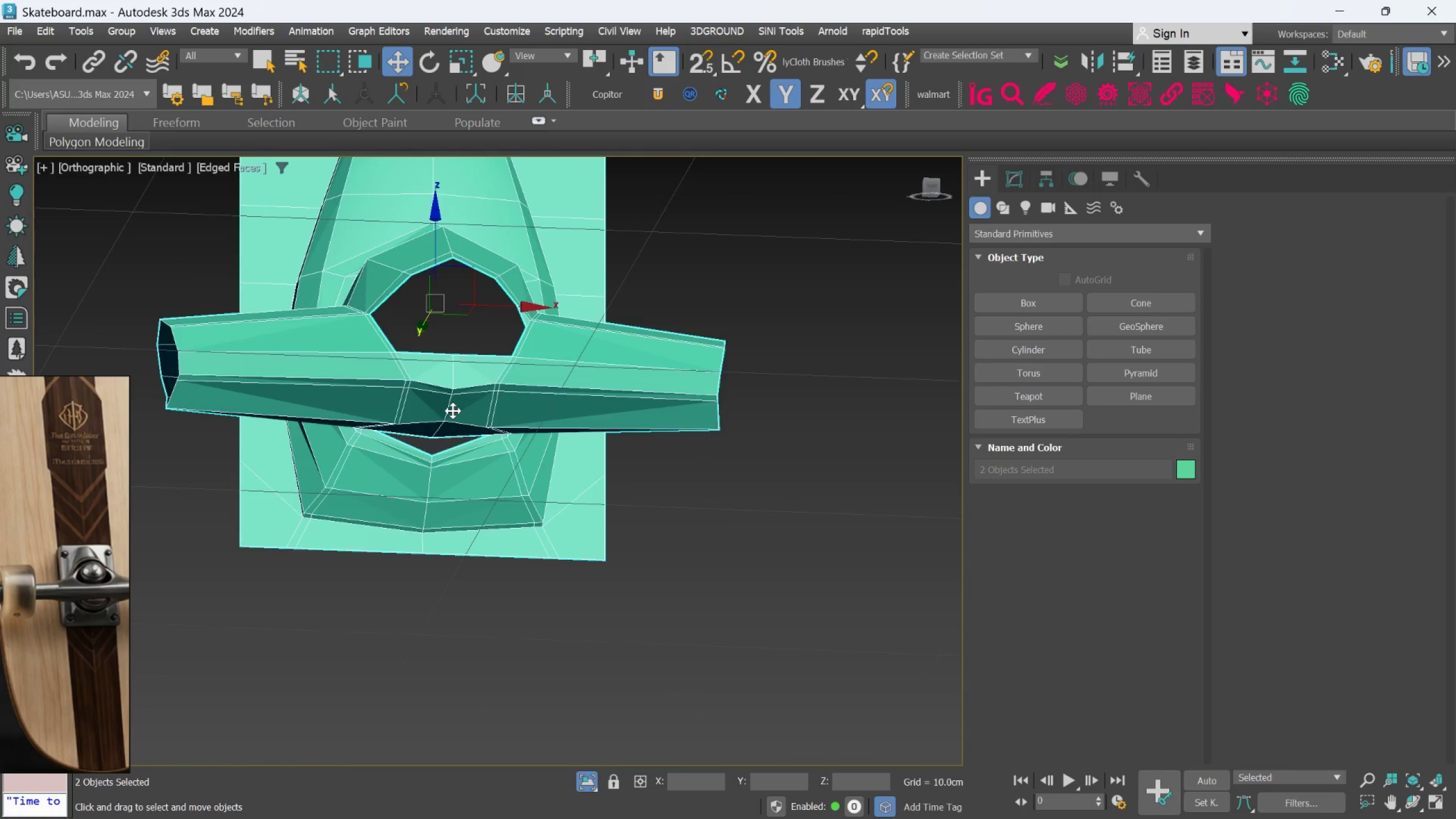 
hold_key(key=AltLeft, duration=0.67)
 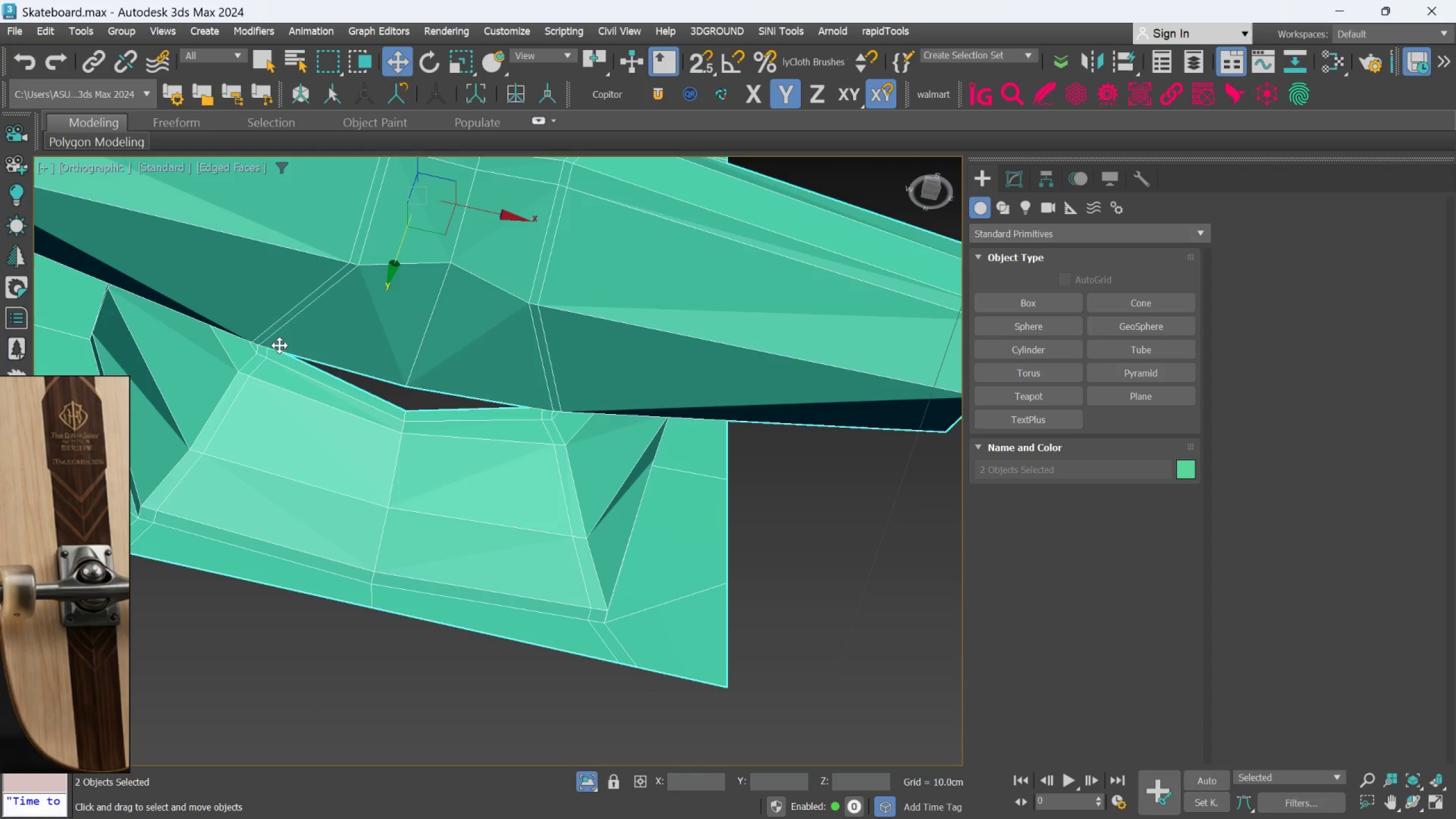 
scroll: coordinate [453, 411], scroll_direction: up, amount: 2.0
 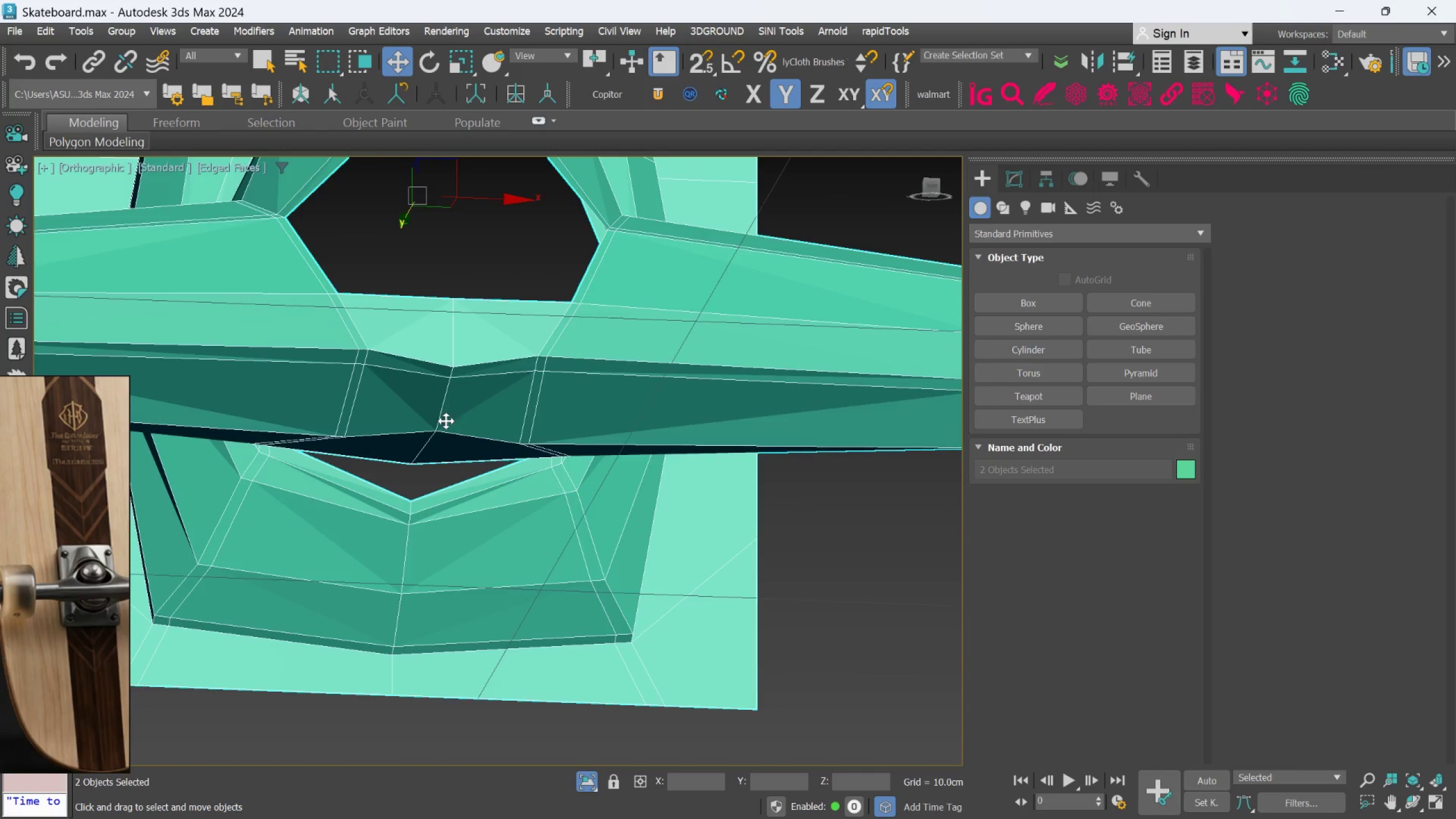 
scroll: coordinate [269, 340], scroll_direction: none, amount: 0.0
 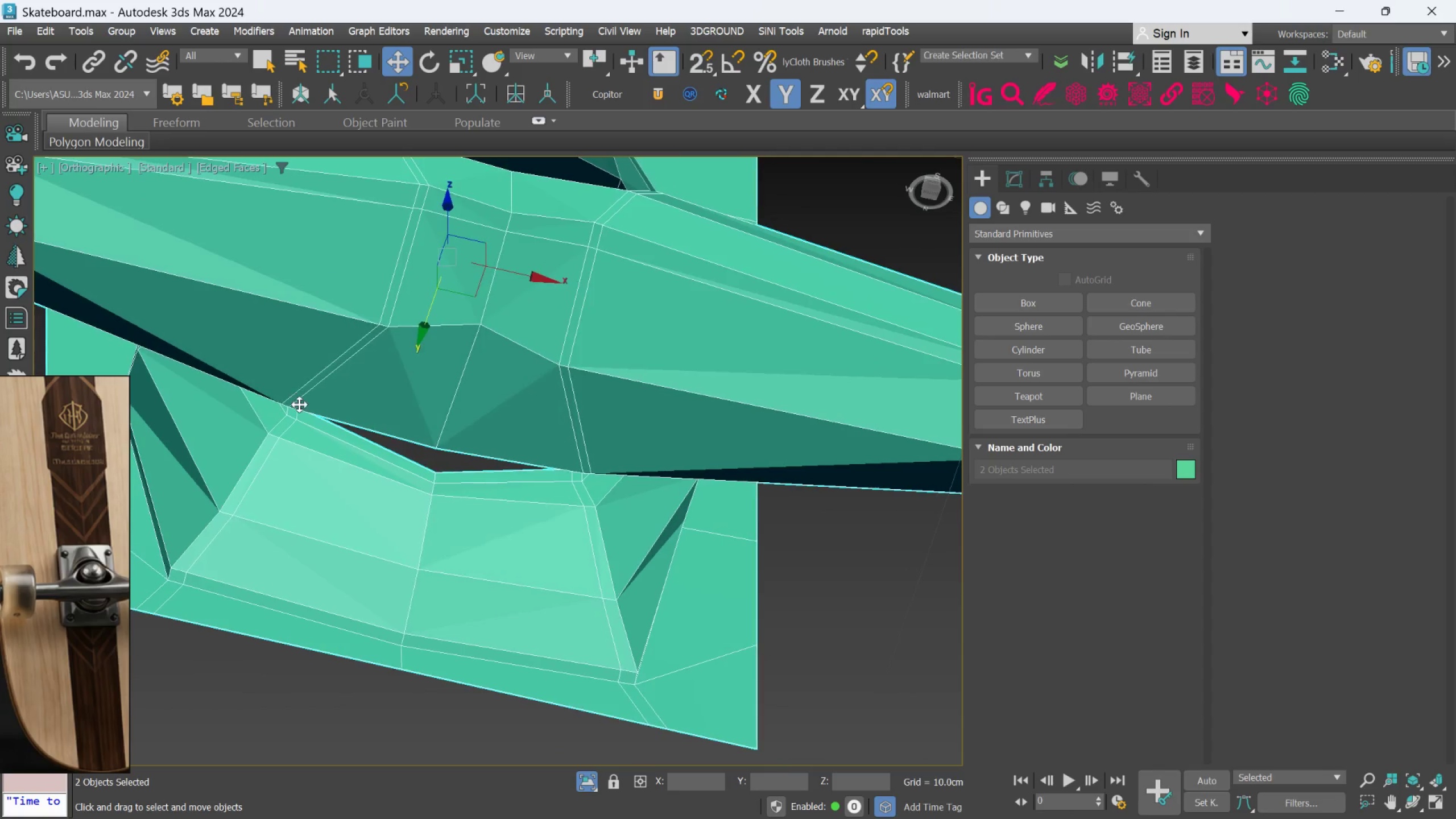 
scroll: coordinate [298, 406], scroll_direction: up, amount: 1.0
 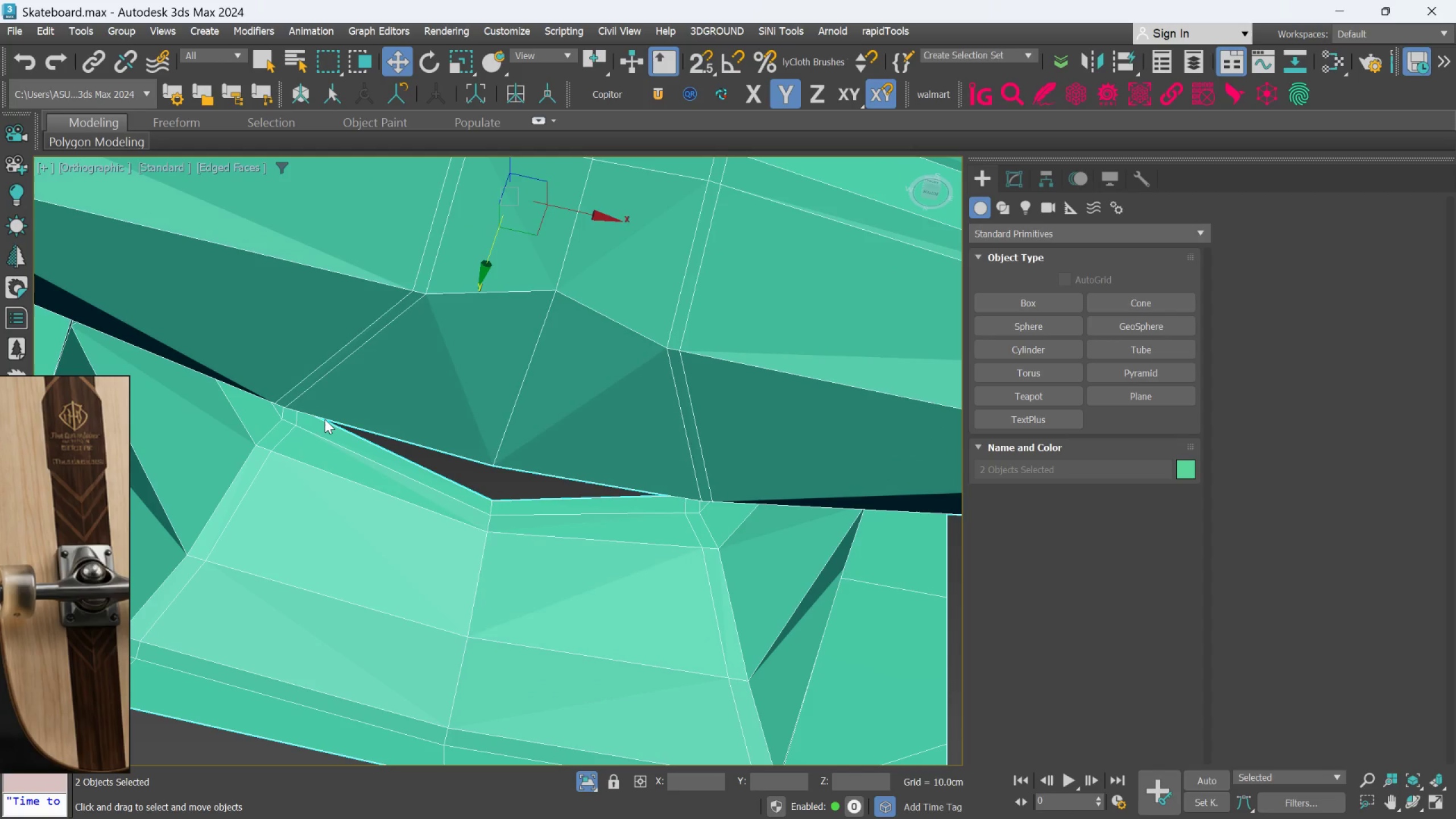 
scroll: coordinate [325, 419], scroll_direction: down, amount: 3.0
 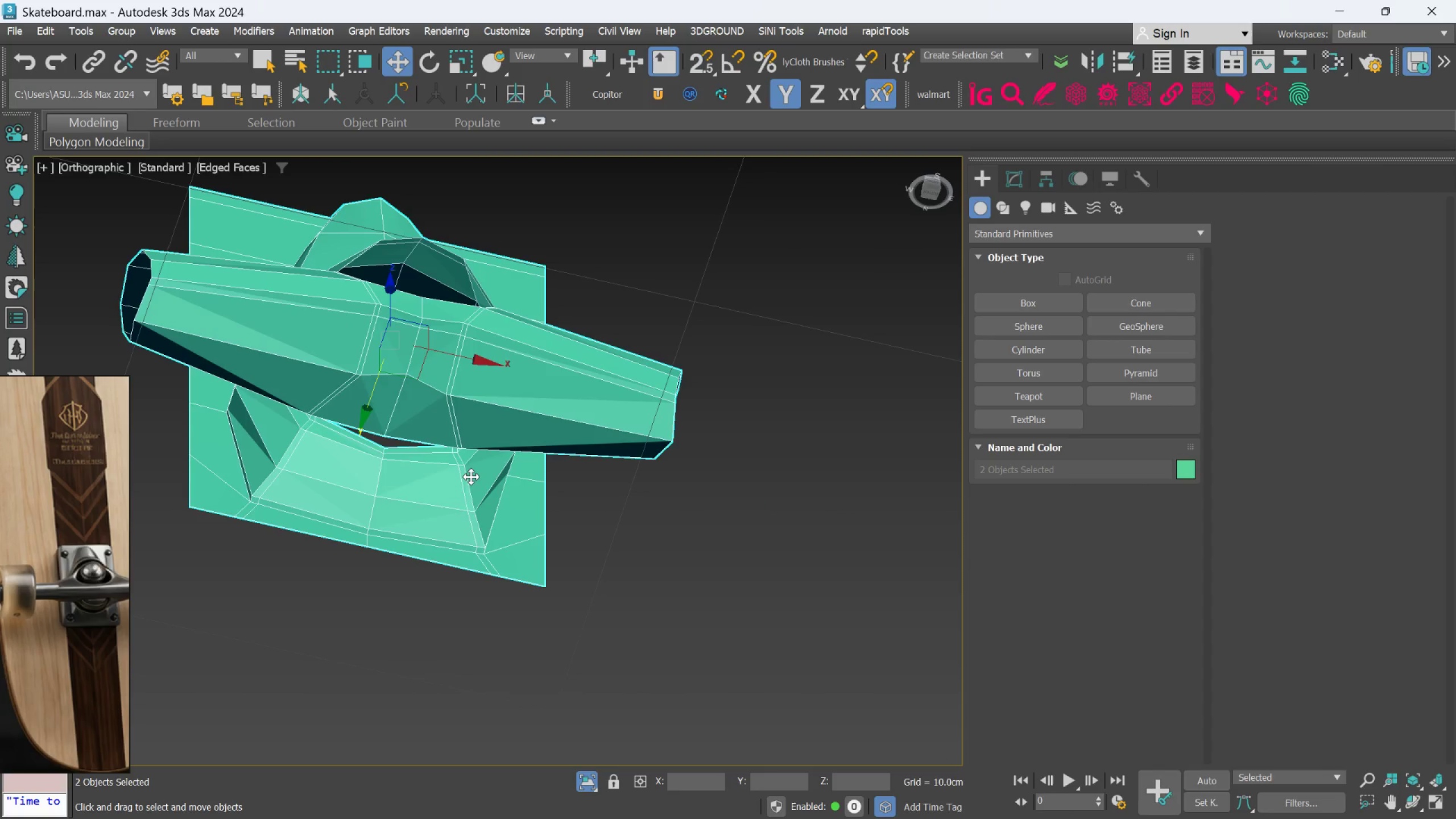 
key(F)
 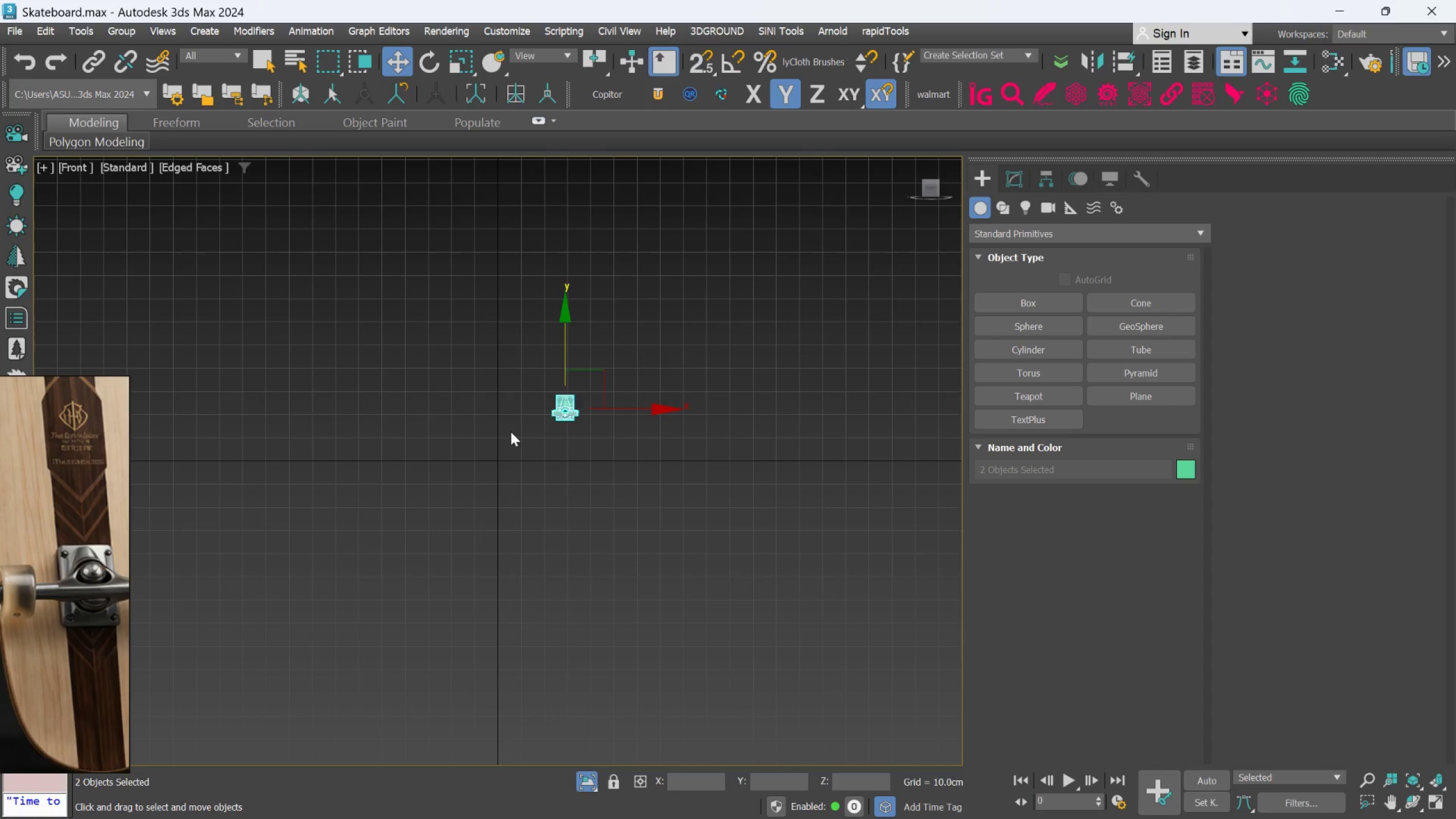 
scroll: coordinate [537, 394], scroll_direction: up, amount: 14.0
 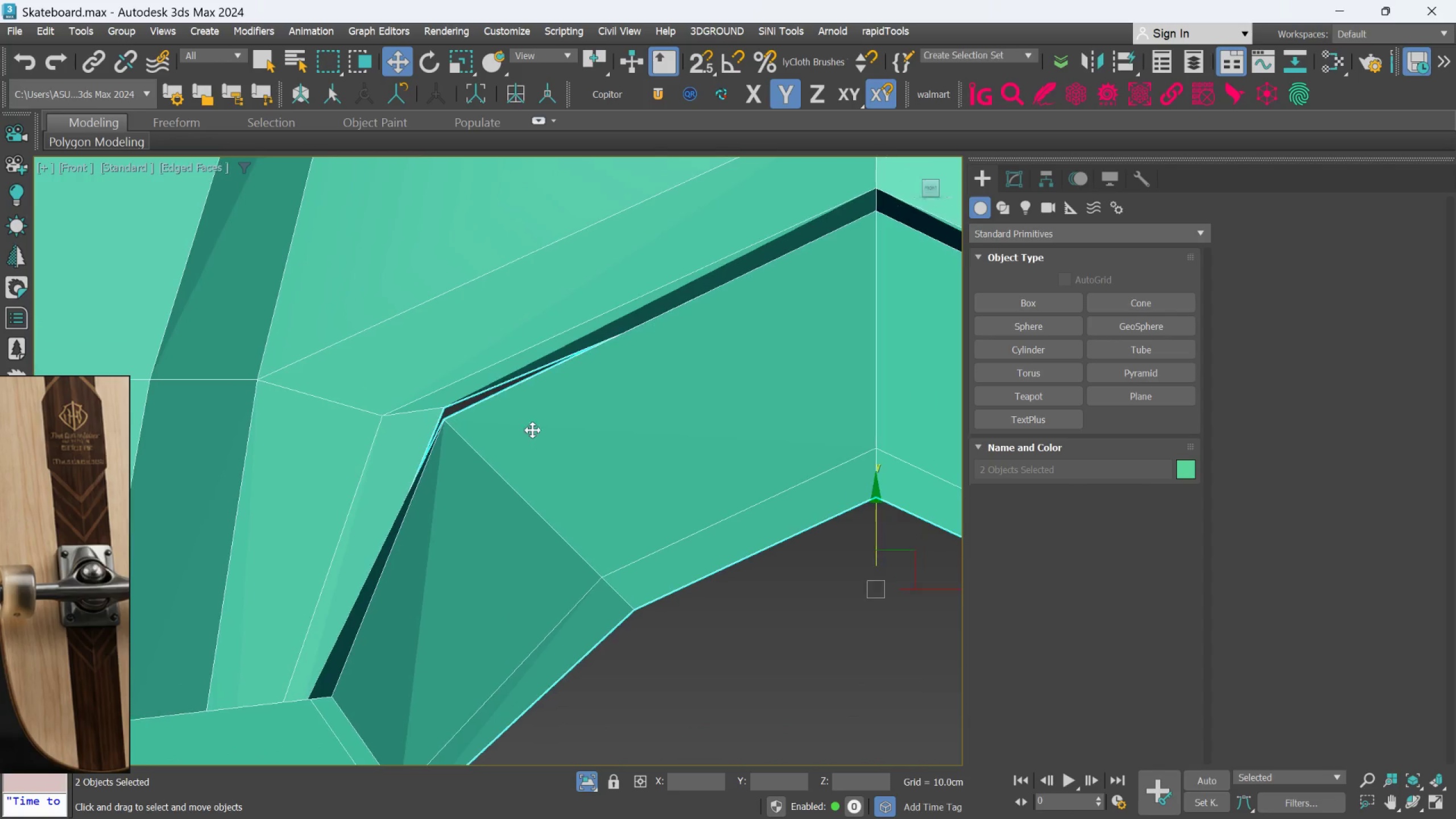 
scroll: coordinate [541, 412], scroll_direction: down, amount: 2.0
 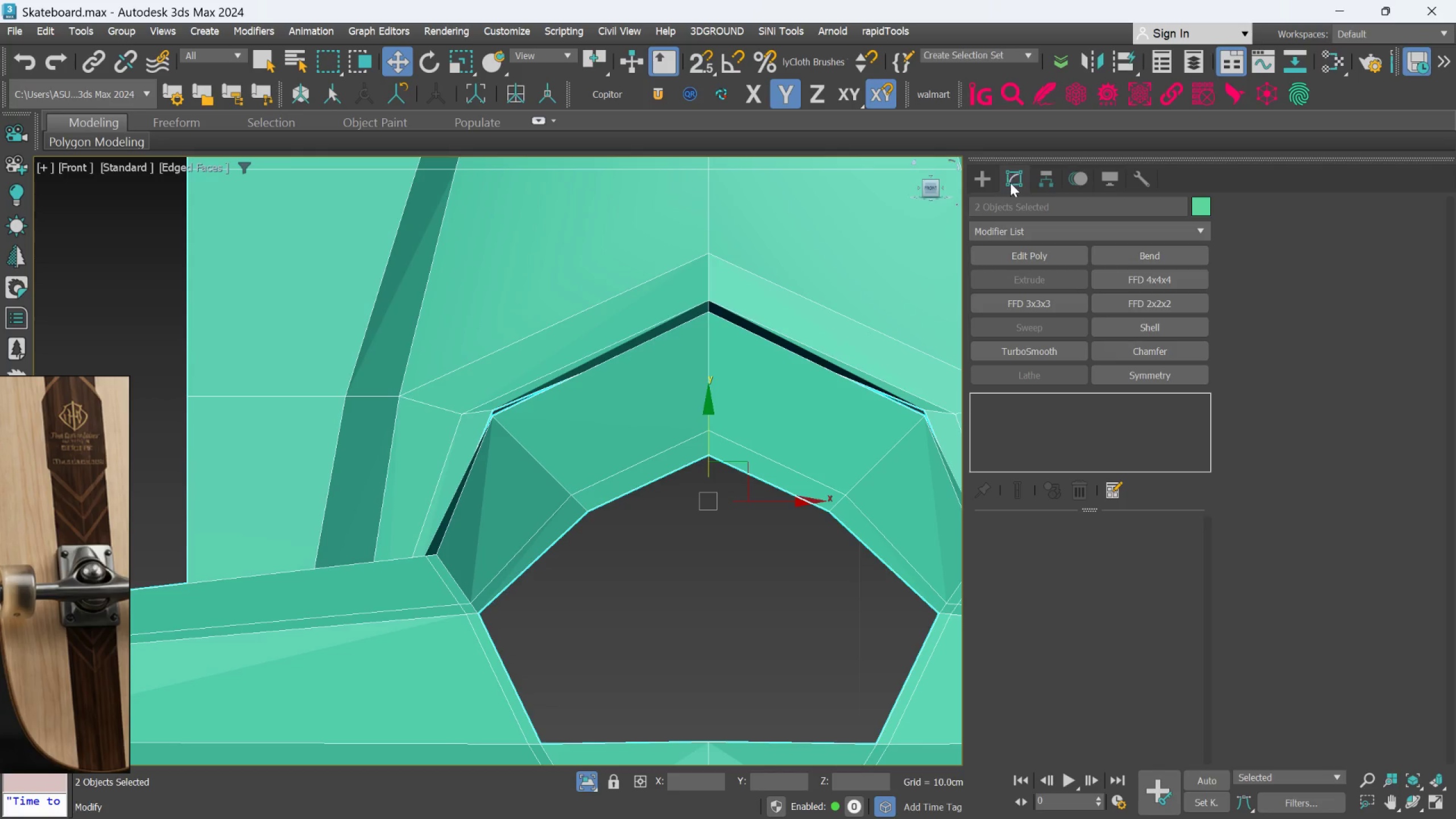 
left_click([720, 244])
 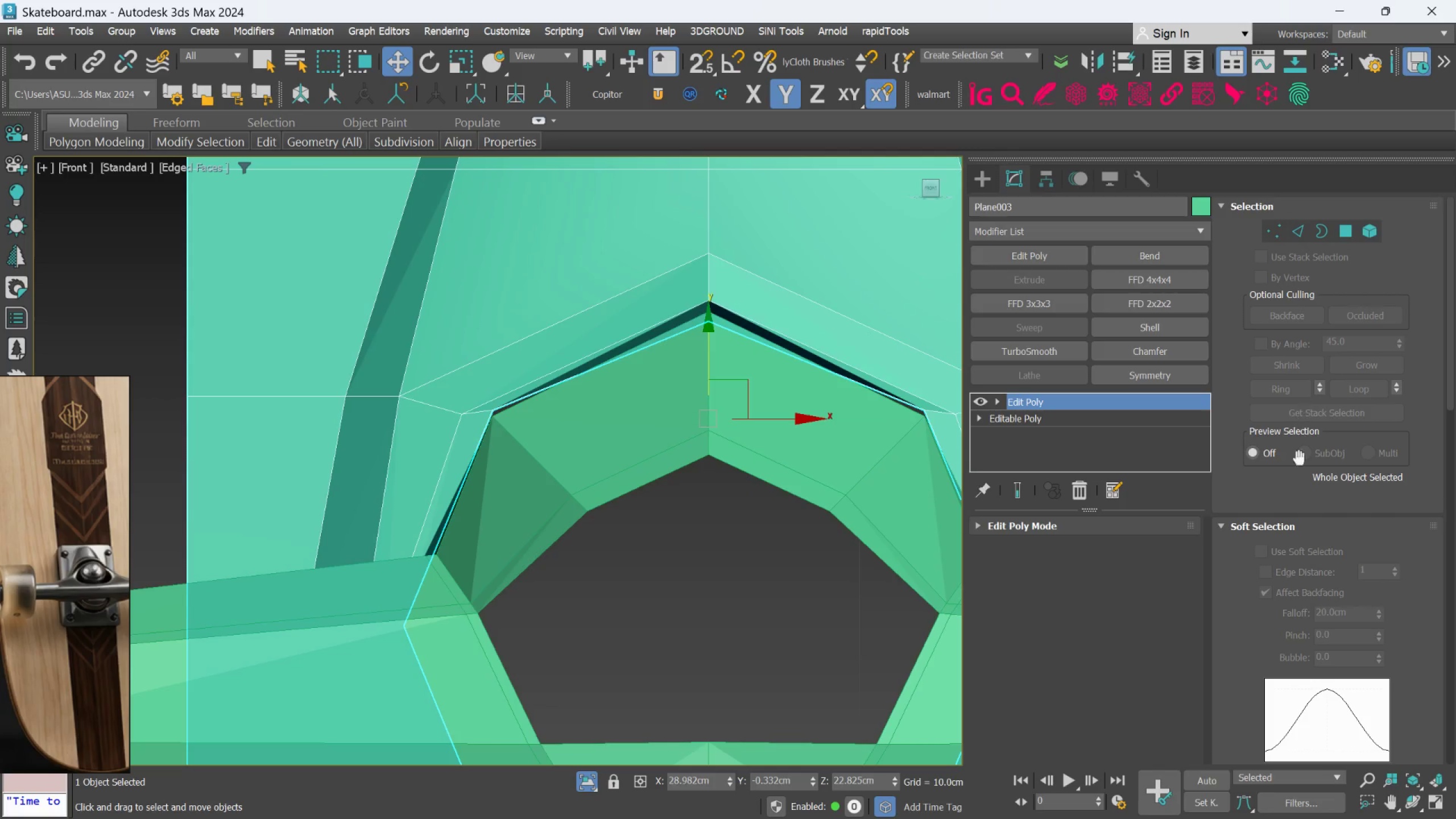 
scroll: coordinate [1284, 692], scroll_direction: down, amount: 27.0
 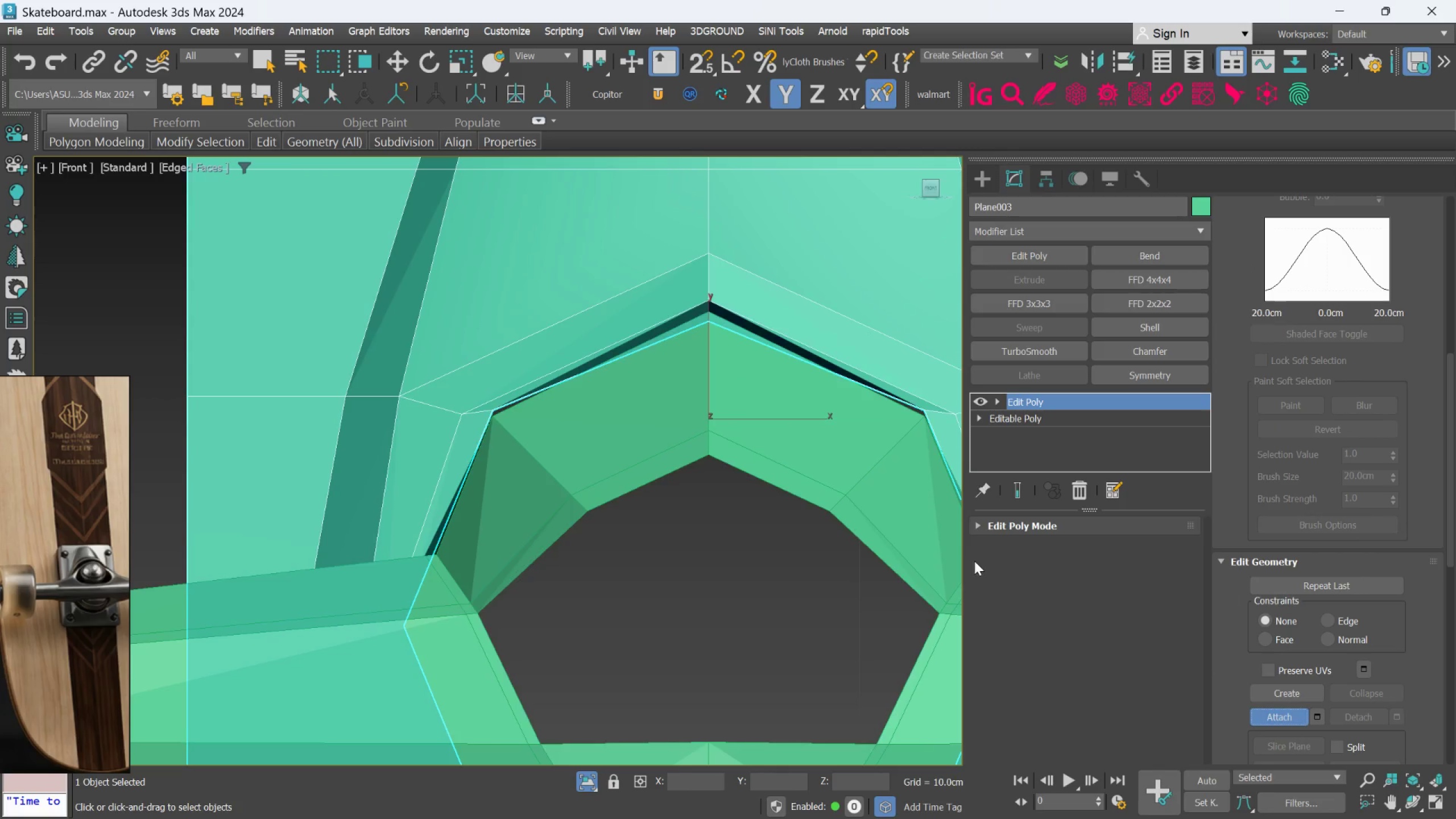 
left_click([869, 514])
 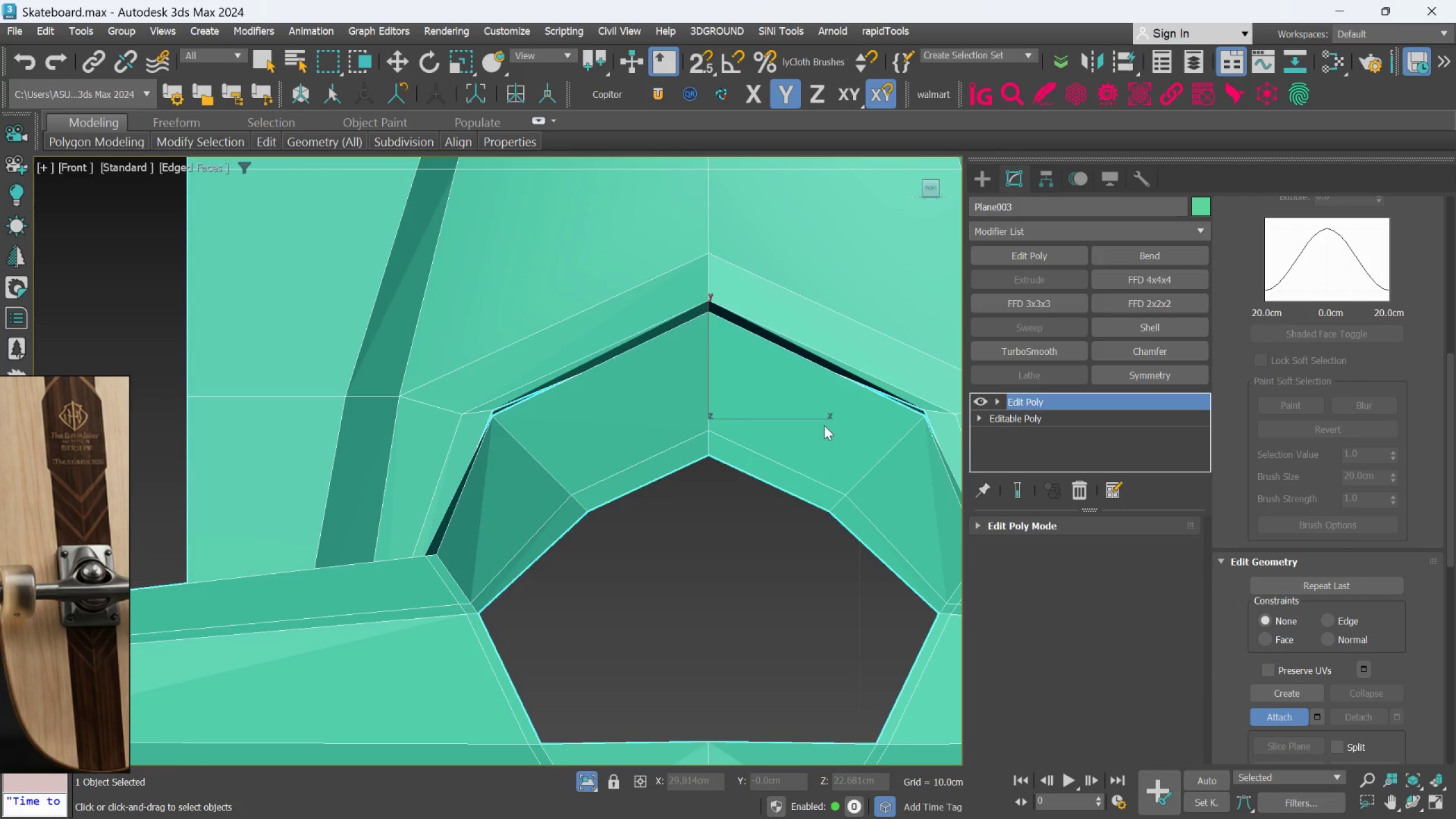 
scroll: coordinate [822, 420], scroll_direction: down, amount: 1.0
 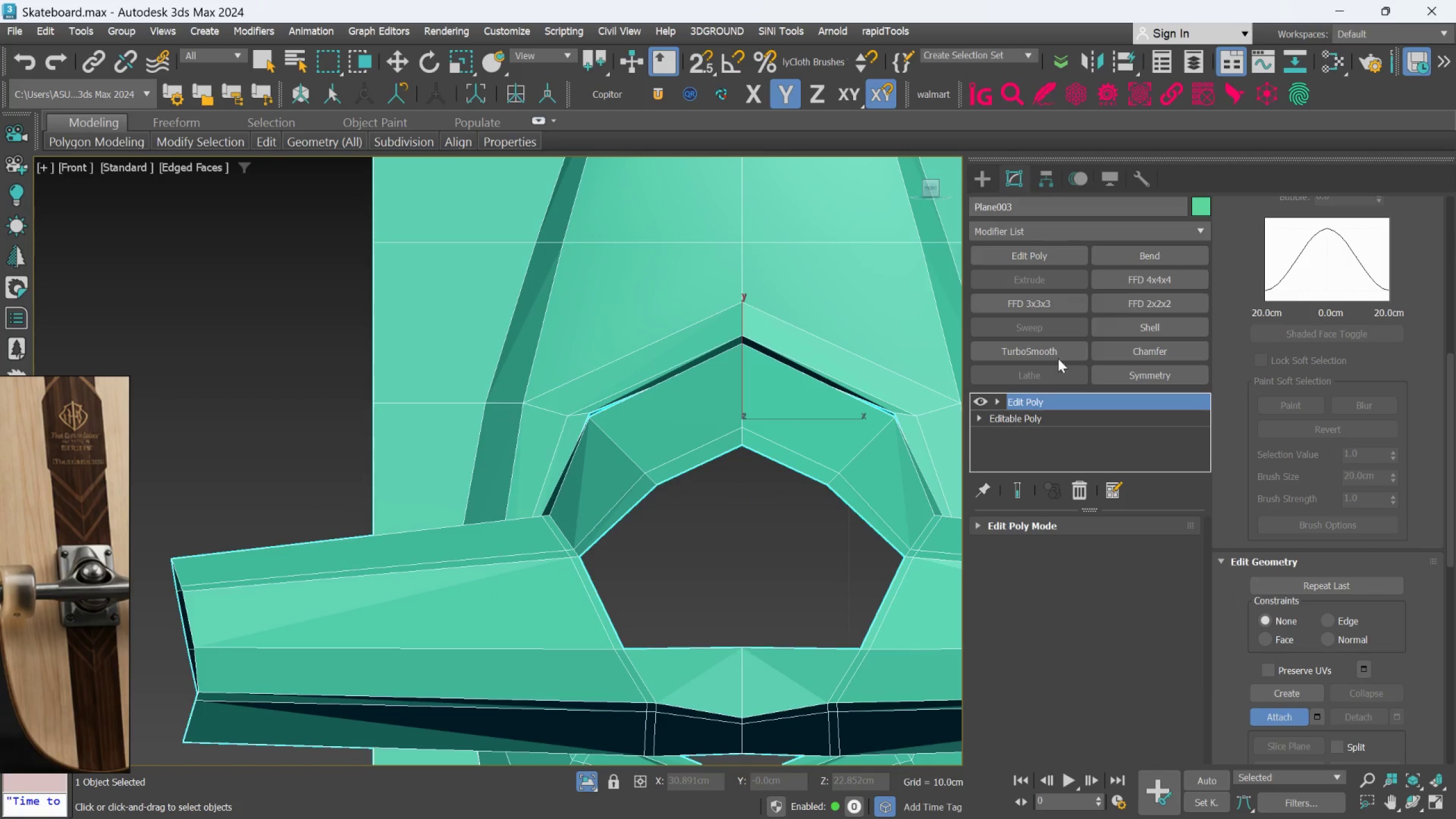 
scroll: coordinate [796, 368], scroll_direction: up, amount: 3.0
 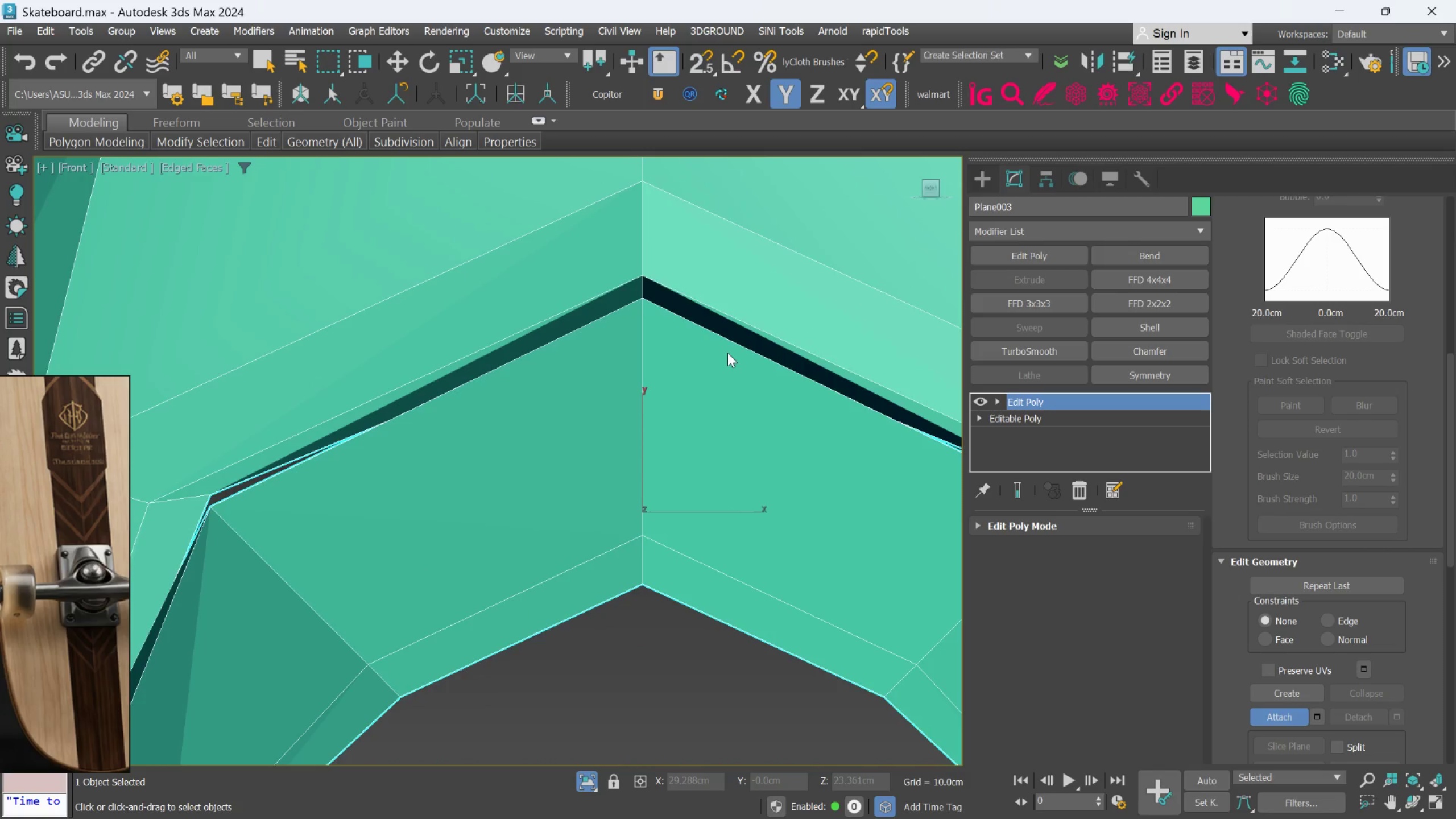 
hold_key(key=AltLeft, duration=1.53)
 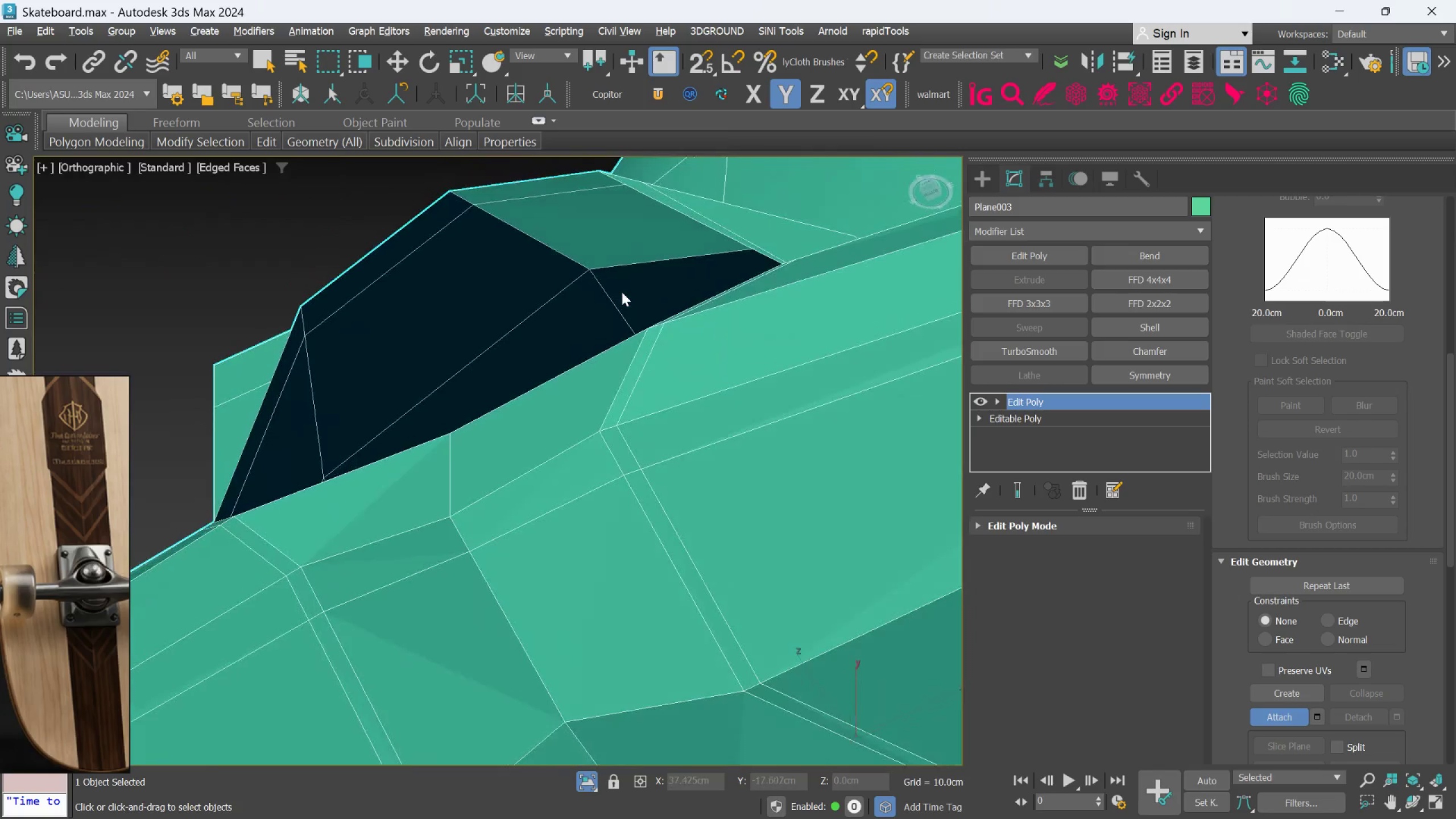 
scroll: coordinate [668, 326], scroll_direction: down, amount: 1.0
 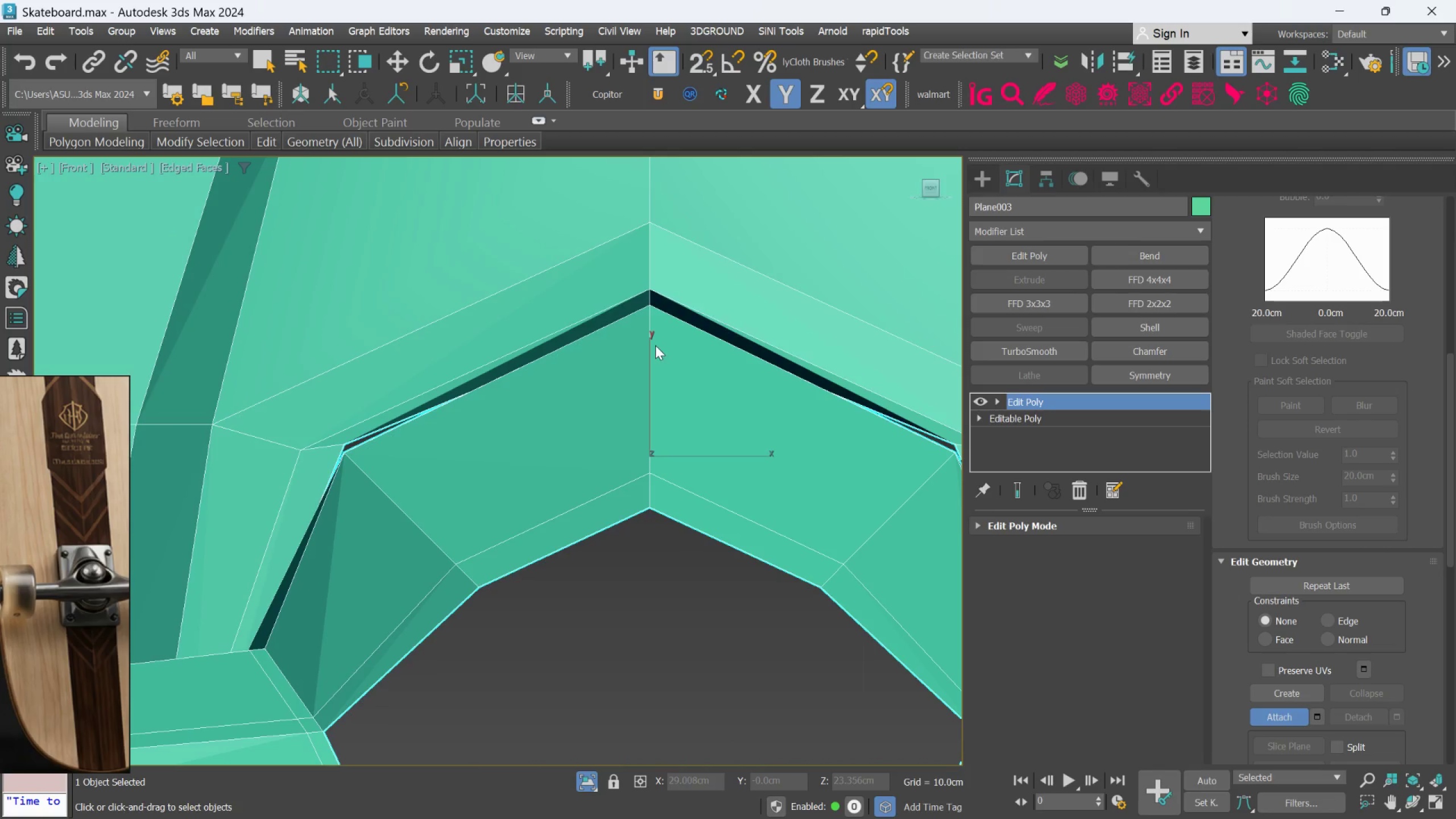 
hold_key(key=AltLeft, duration=1.34)
 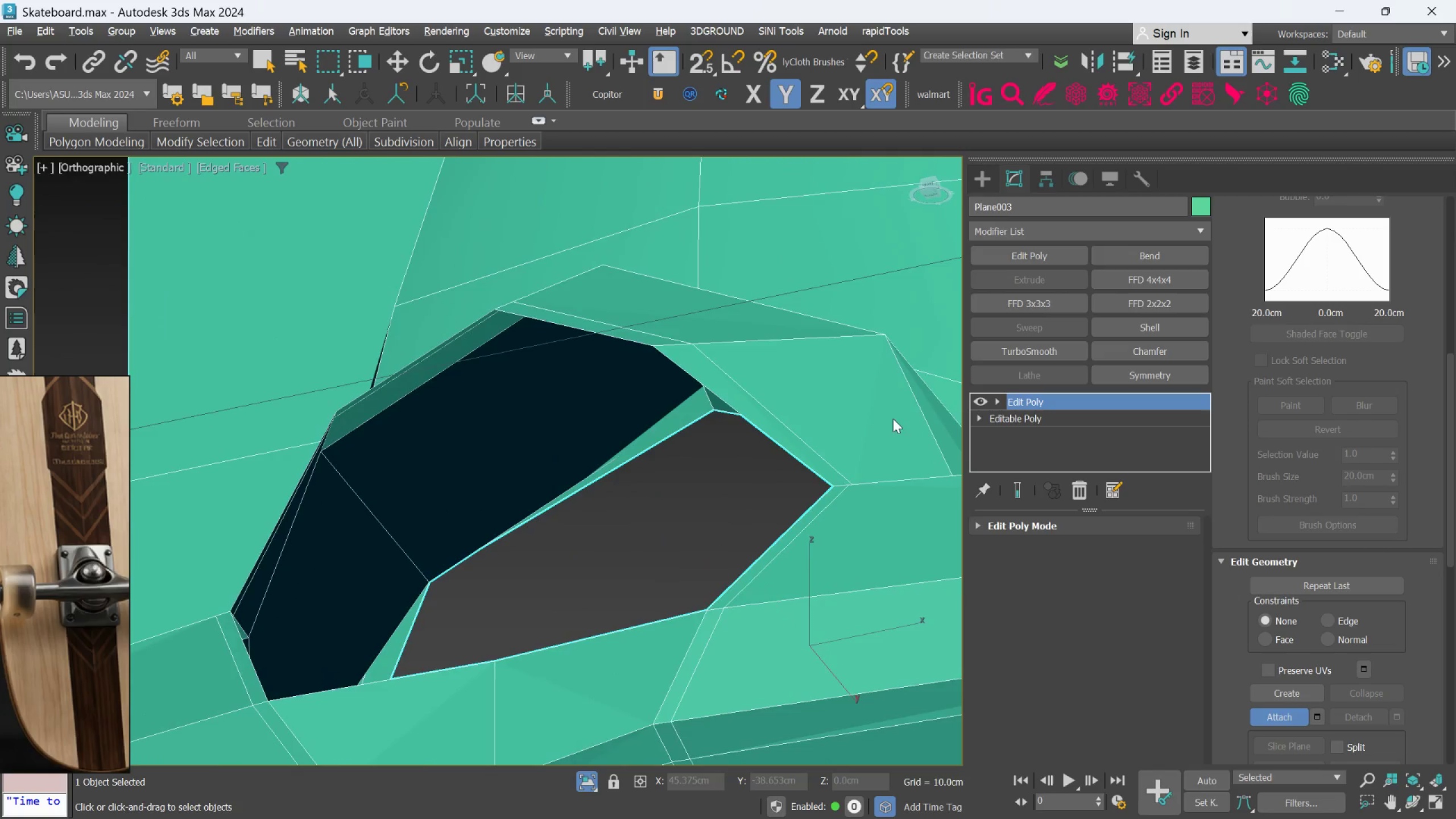 
hold_key(key=AltLeft, duration=0.48)
 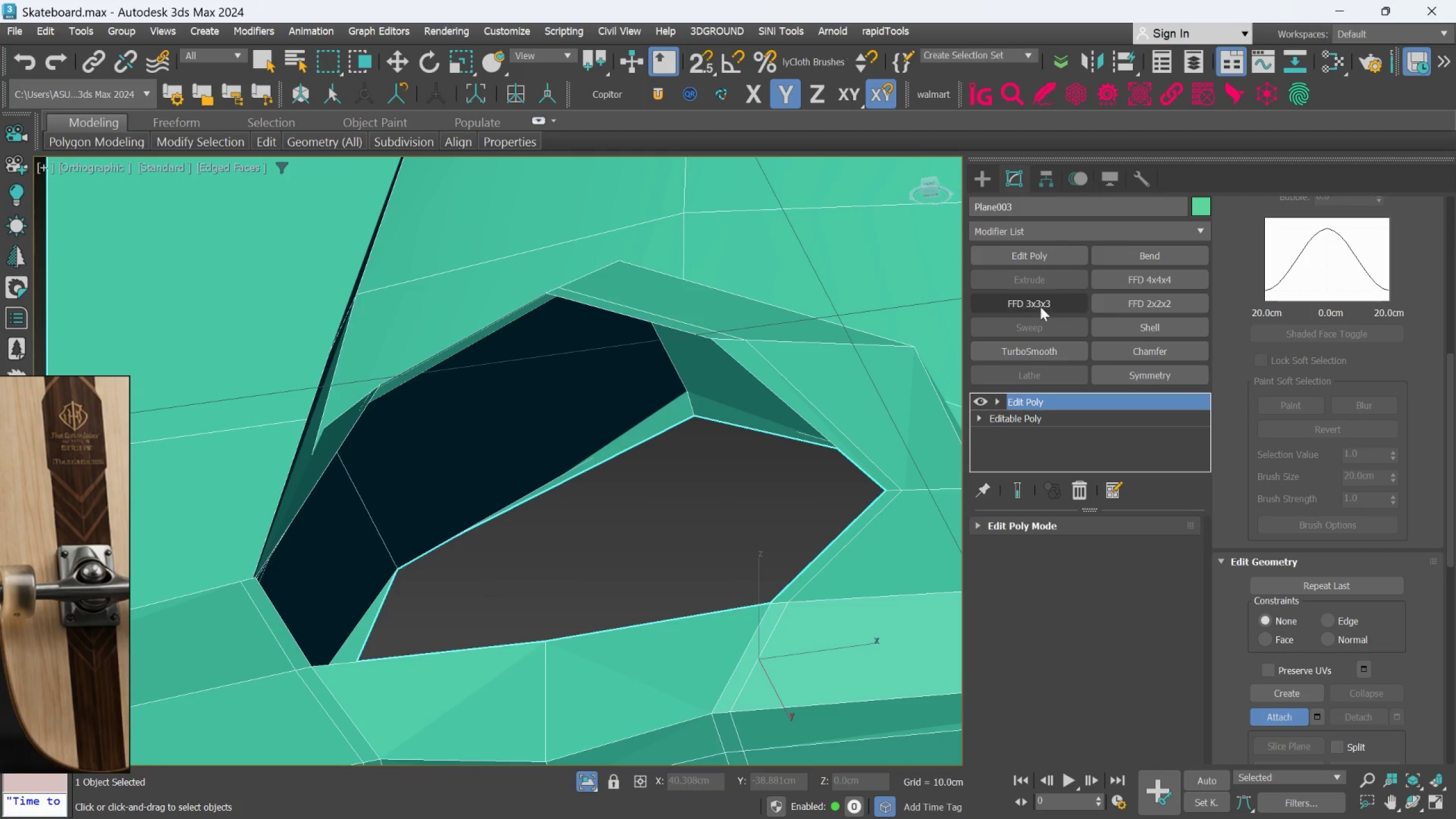 
scroll: coordinate [1285, 230], scroll_direction: up, amount: 30.0
 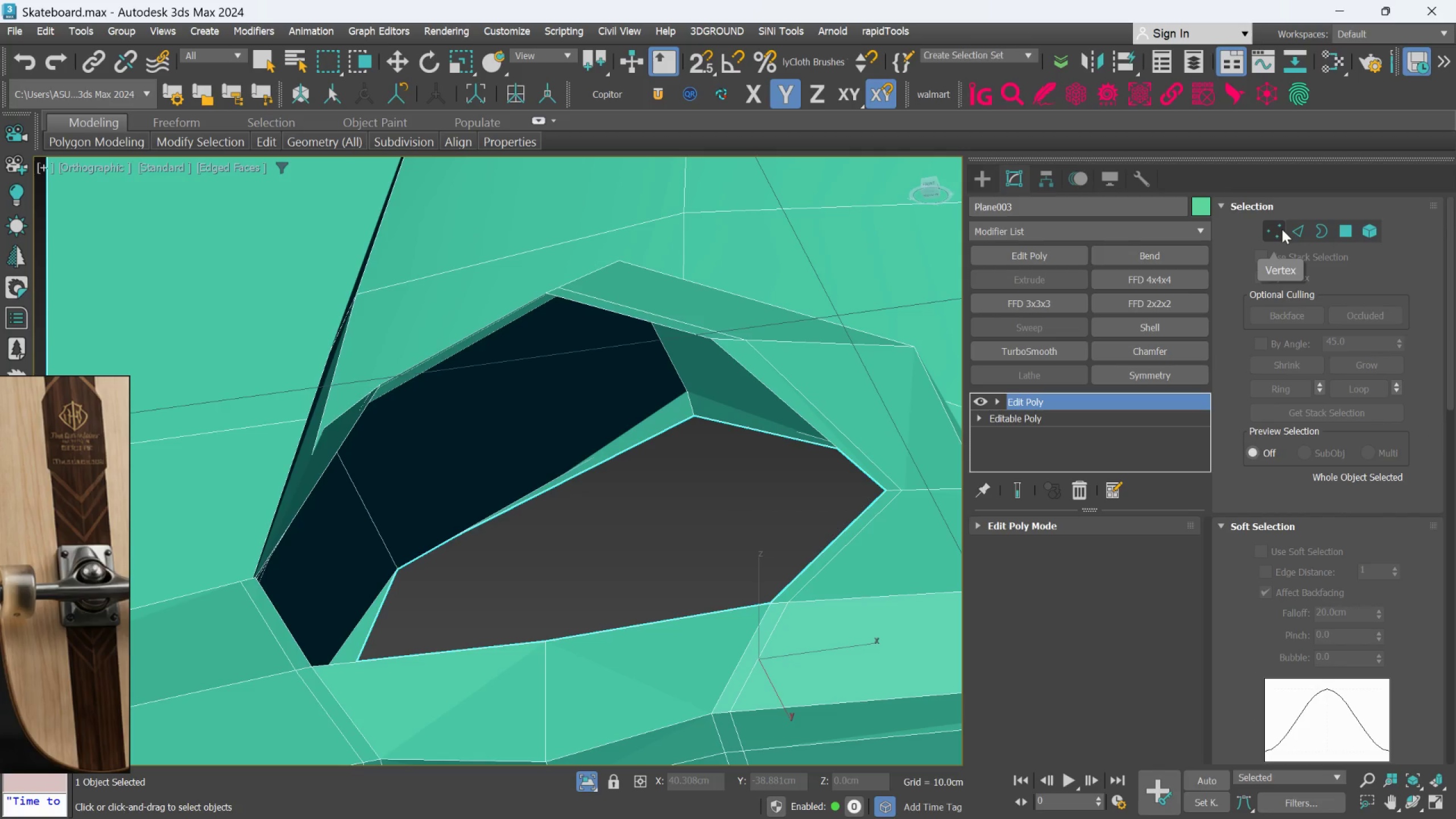 
left_click([1280, 229])
 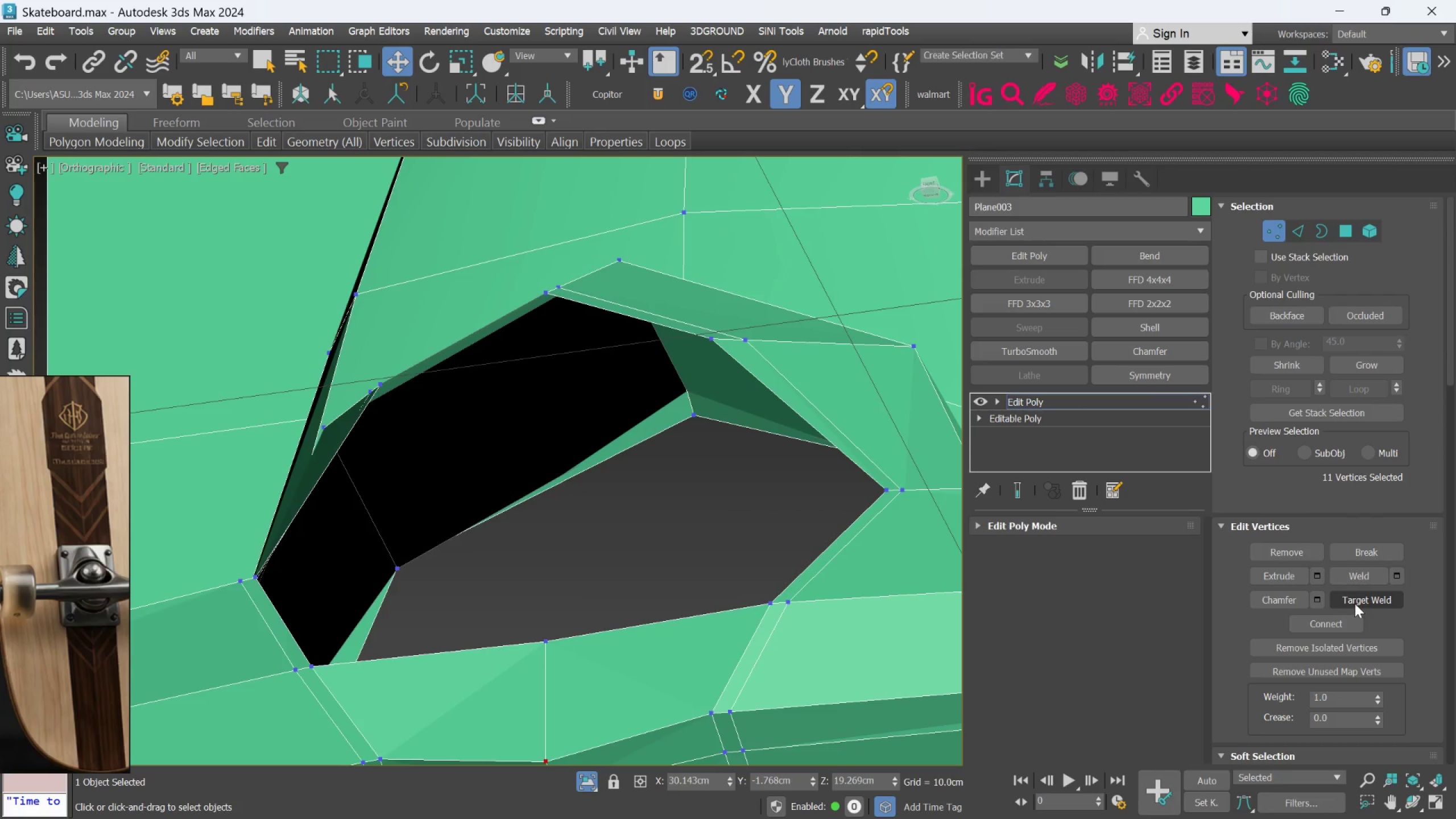 
scroll: coordinate [694, 402], scroll_direction: up, amount: 1.0
 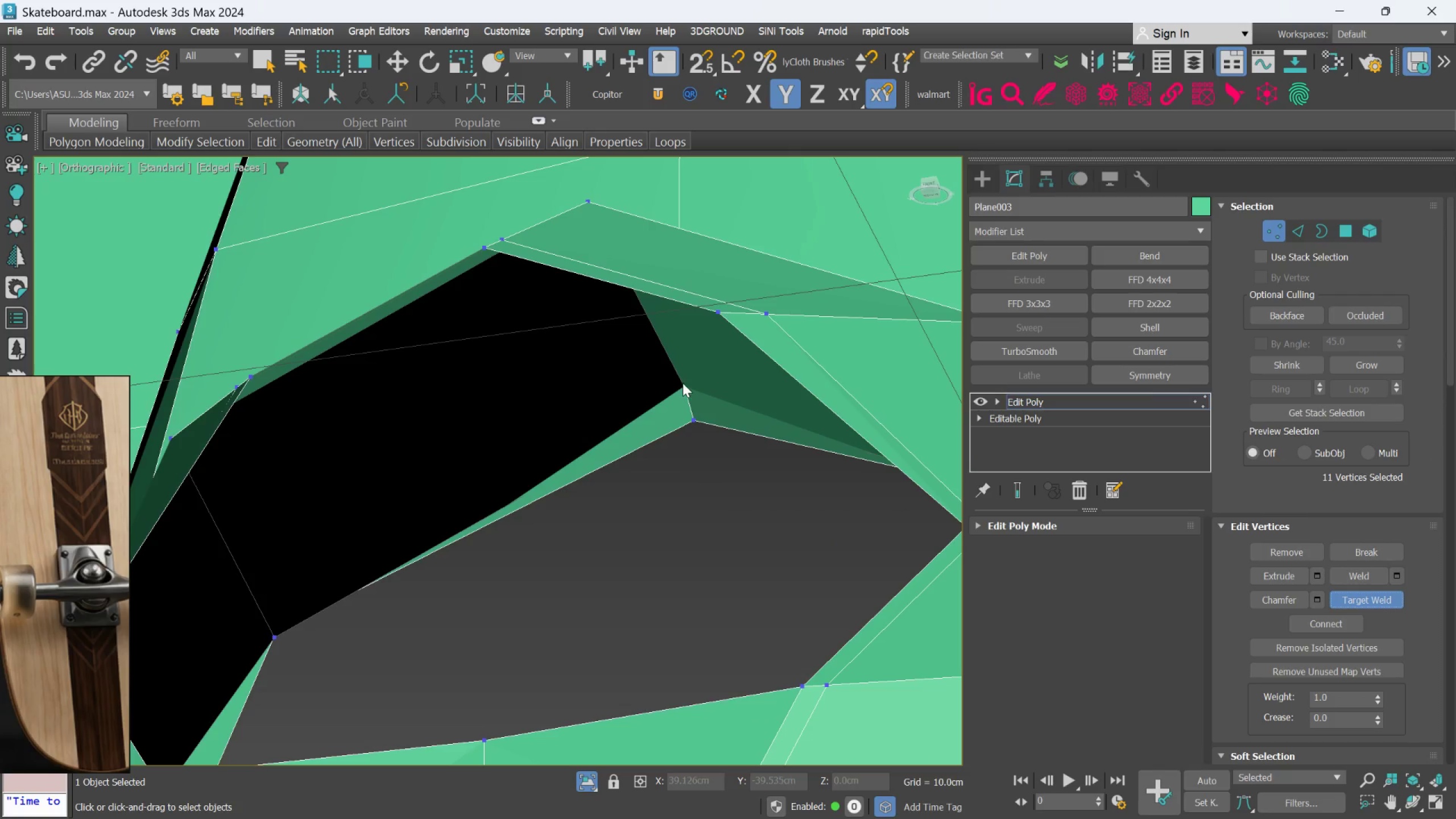 
left_click([682, 383])
 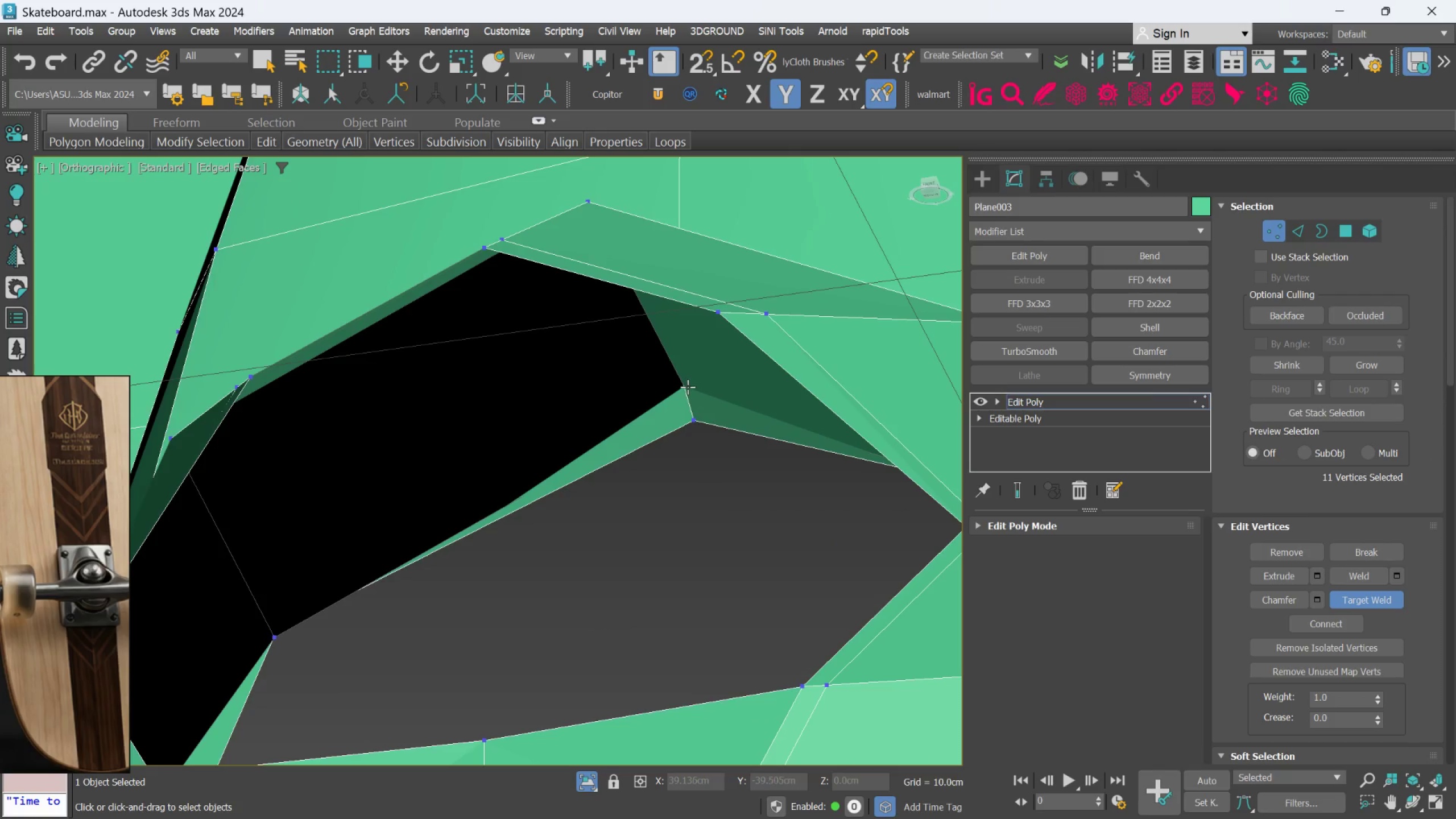 
left_click([685, 385])
 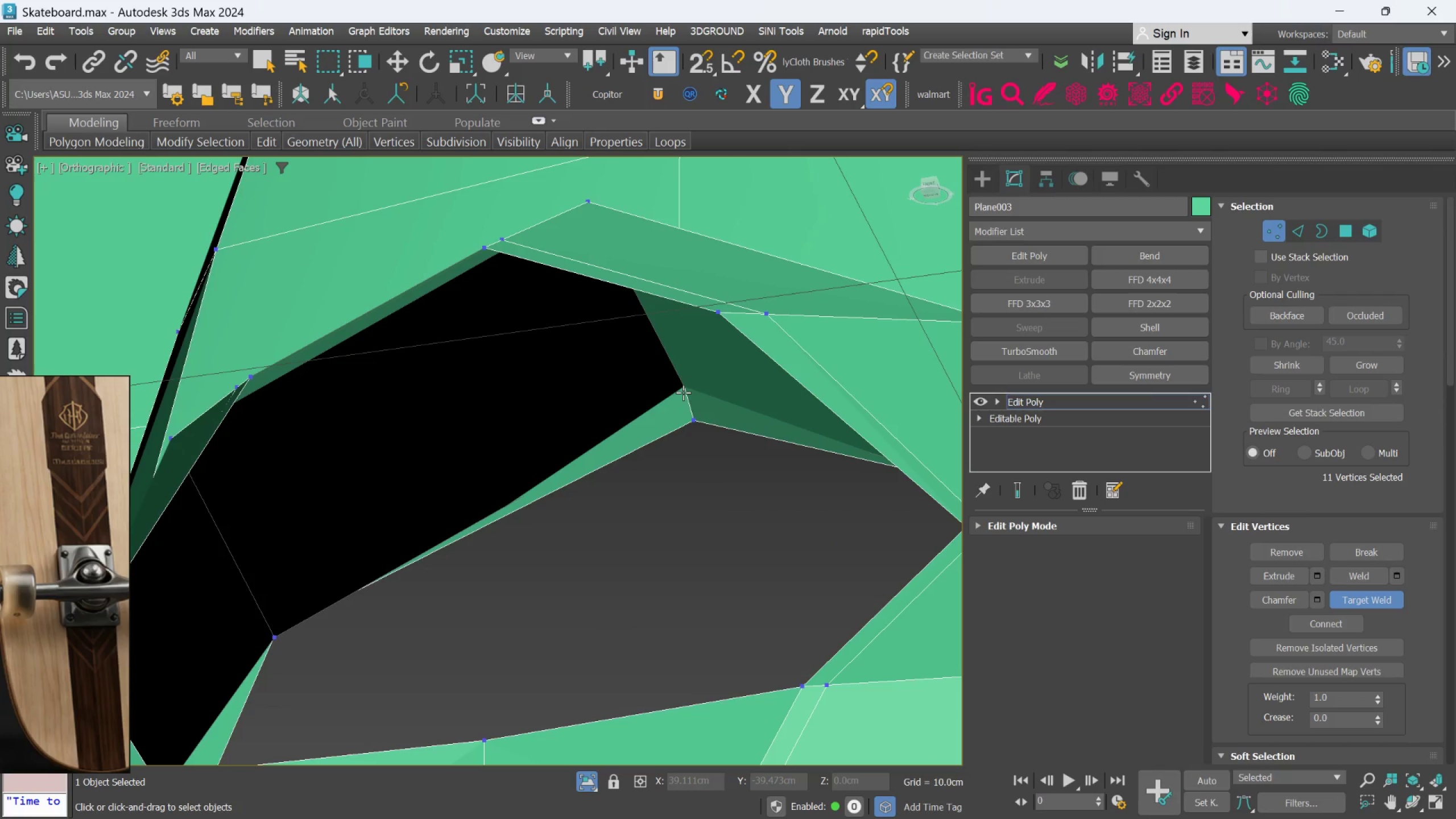 
hold_key(key=AltLeft, duration=1.23)
 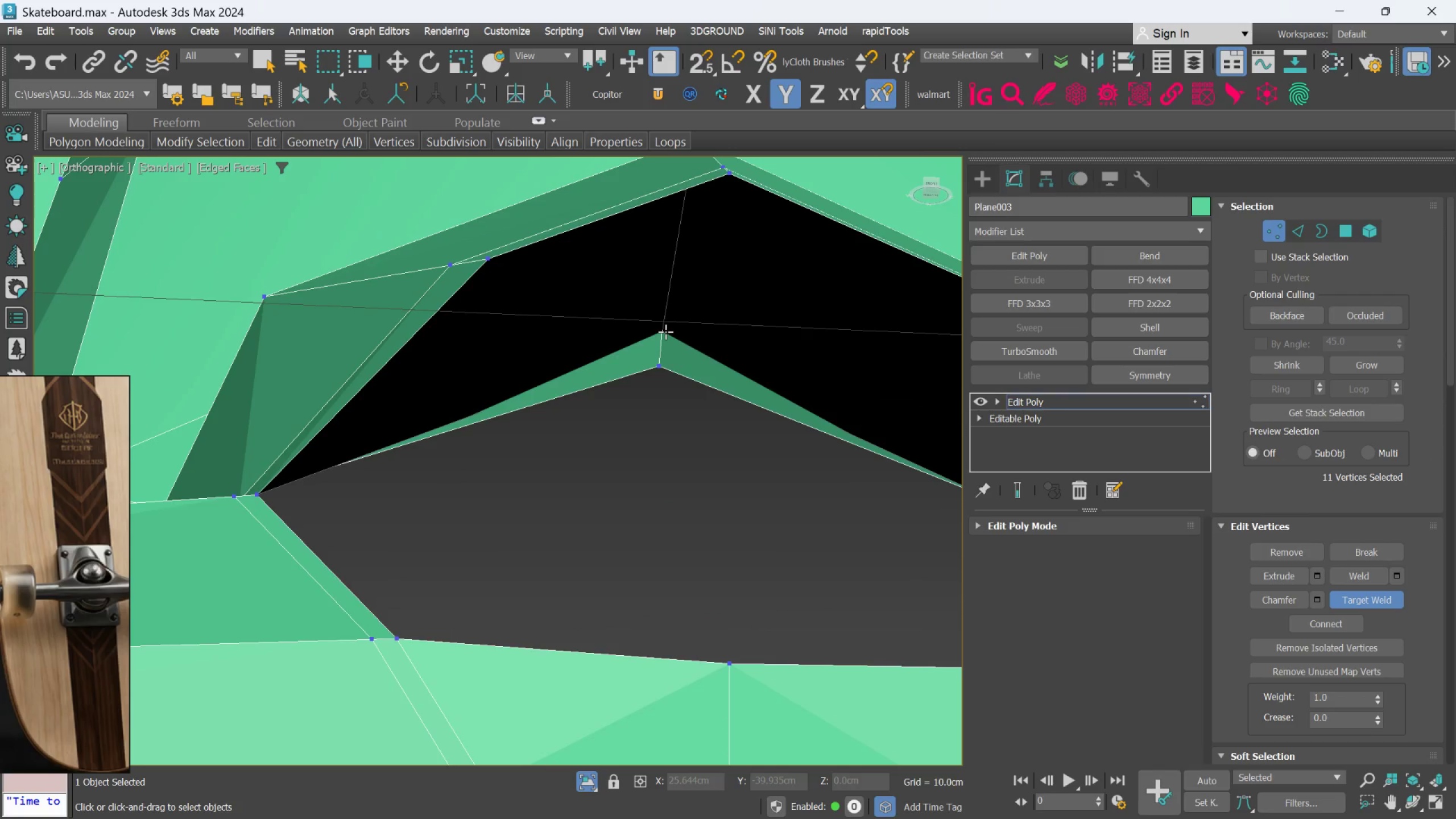 
left_click_drag(start_coordinate=[665, 332], to_coordinate=[663, 362])
 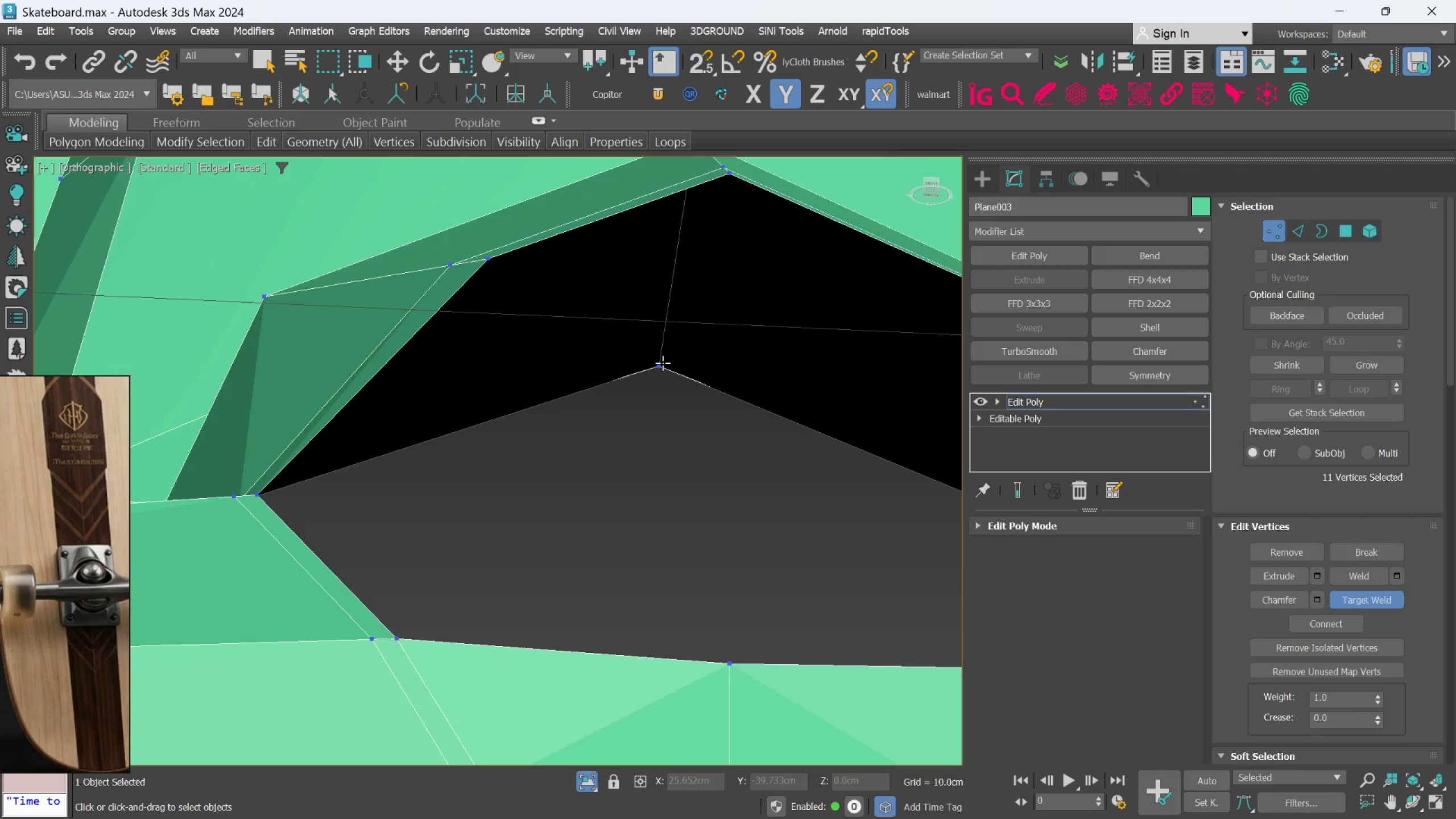 
hold_key(key=AltLeft, duration=0.66)
 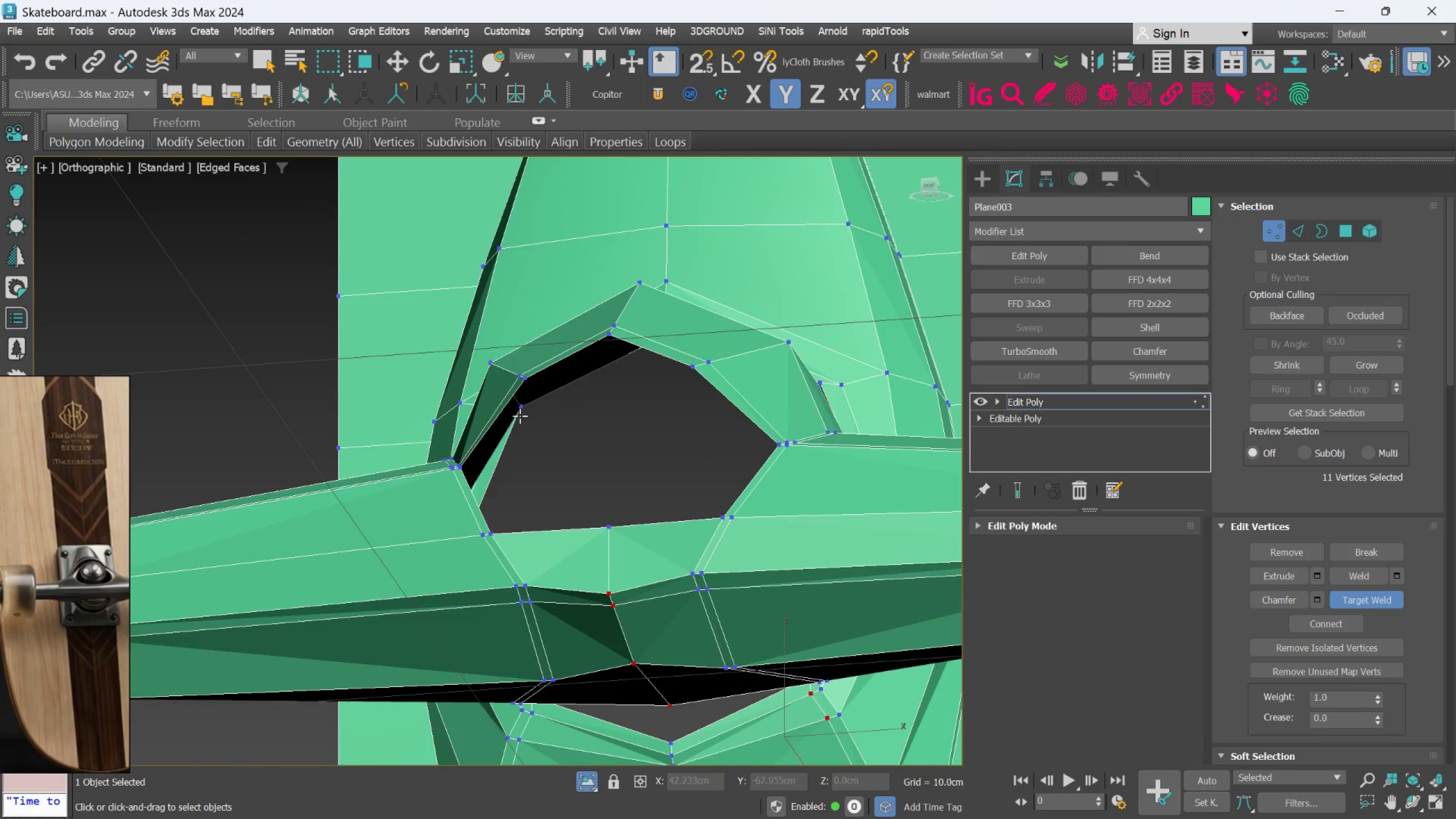 
scroll: coordinate [663, 365], scroll_direction: down, amount: 3.0
 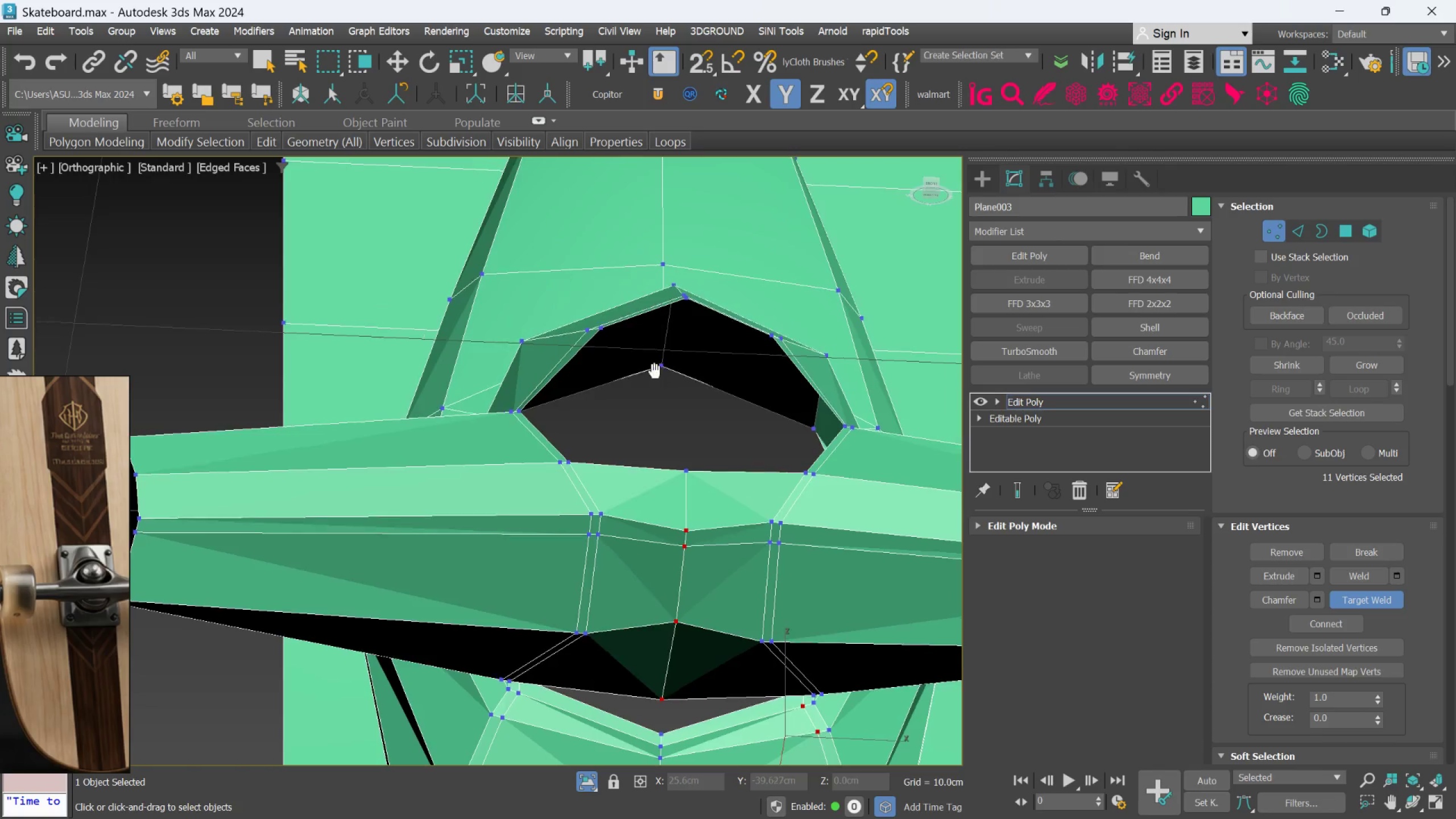 
scroll: coordinate [523, 388], scroll_direction: up, amount: 5.0
 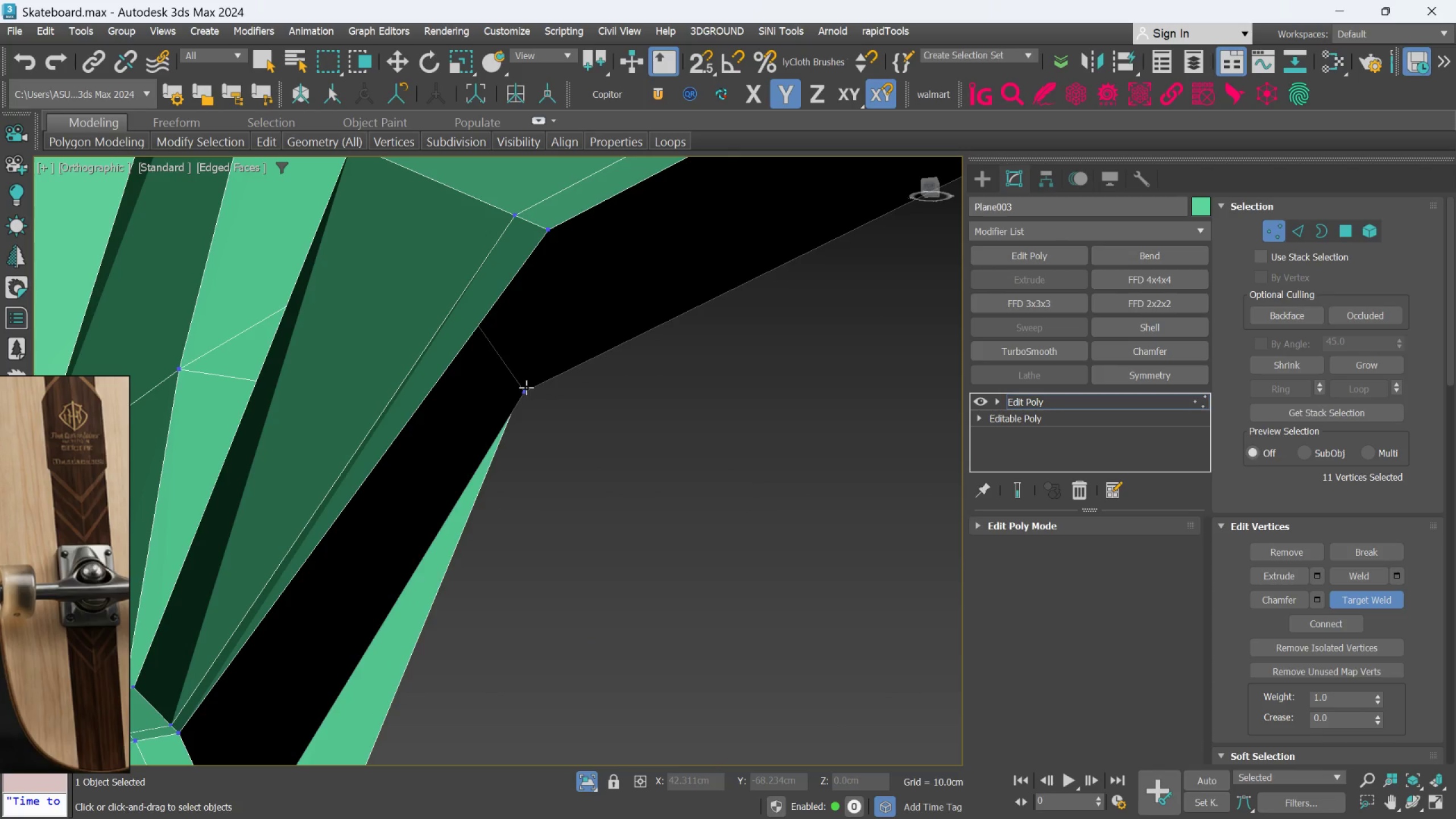 
left_click_drag(start_coordinate=[526, 387], to_coordinate=[529, 398])
 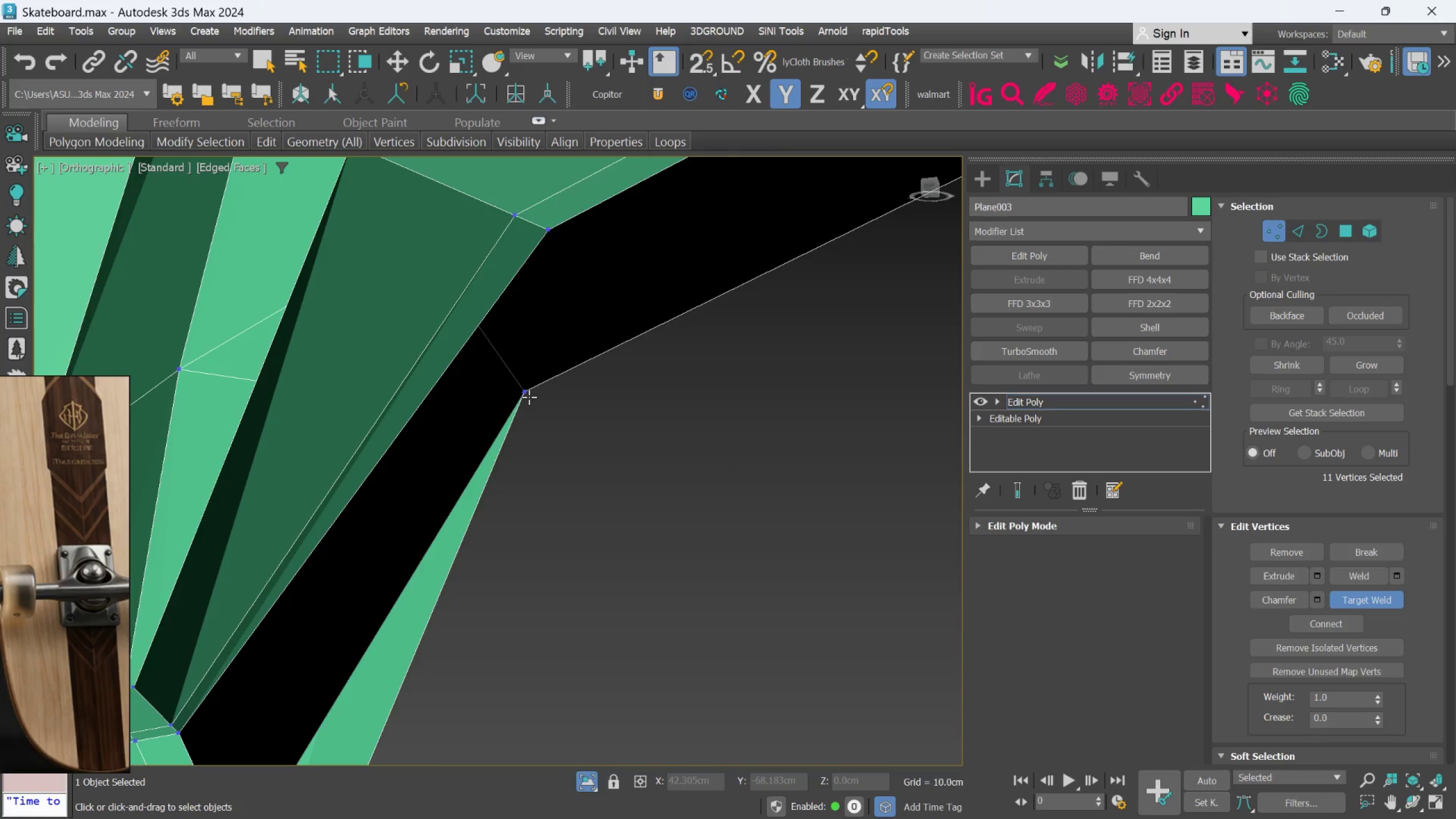 
scroll: coordinate [527, 397], scroll_direction: up, amount: 5.0
 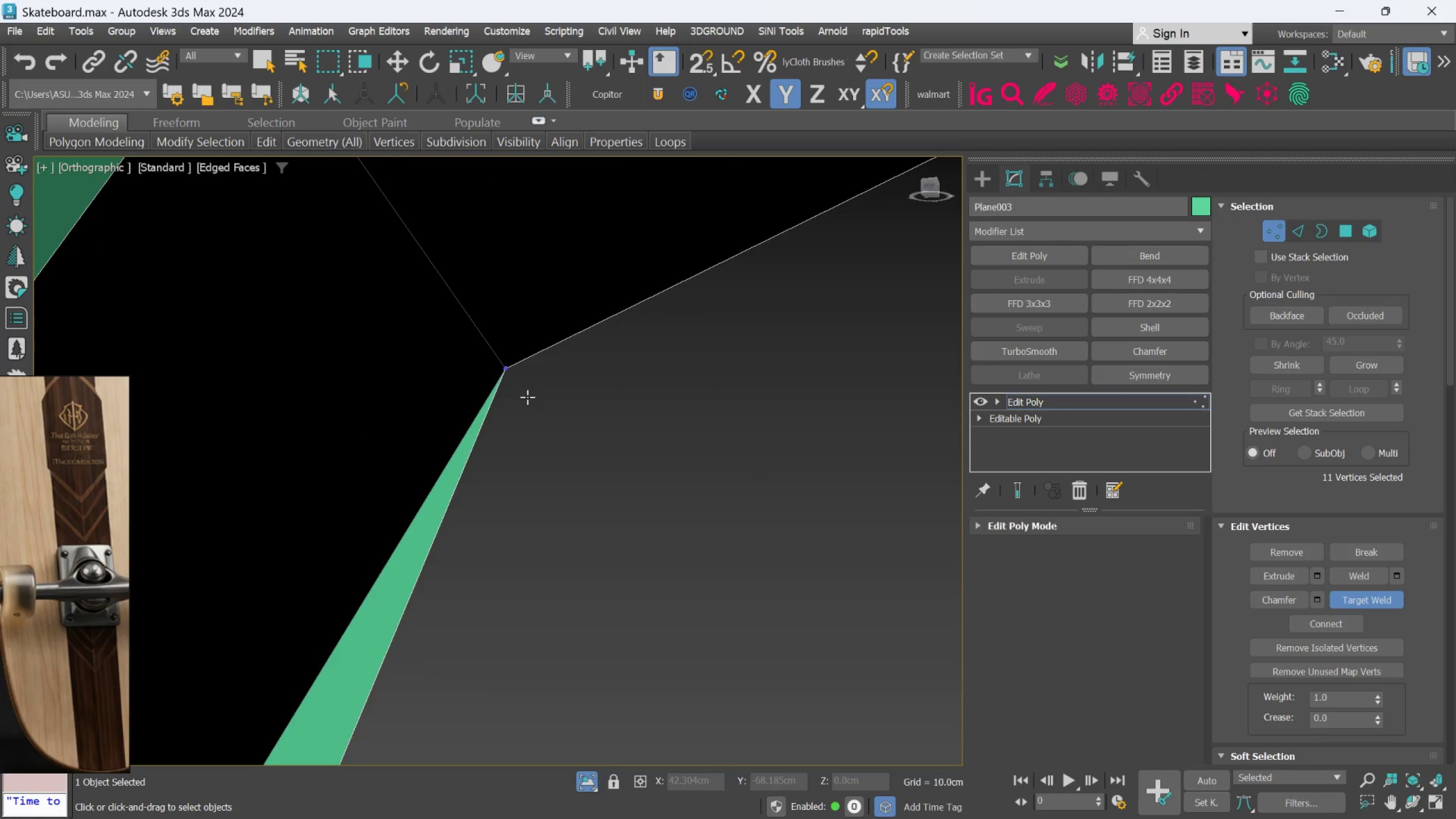 
key(Control+Z)
 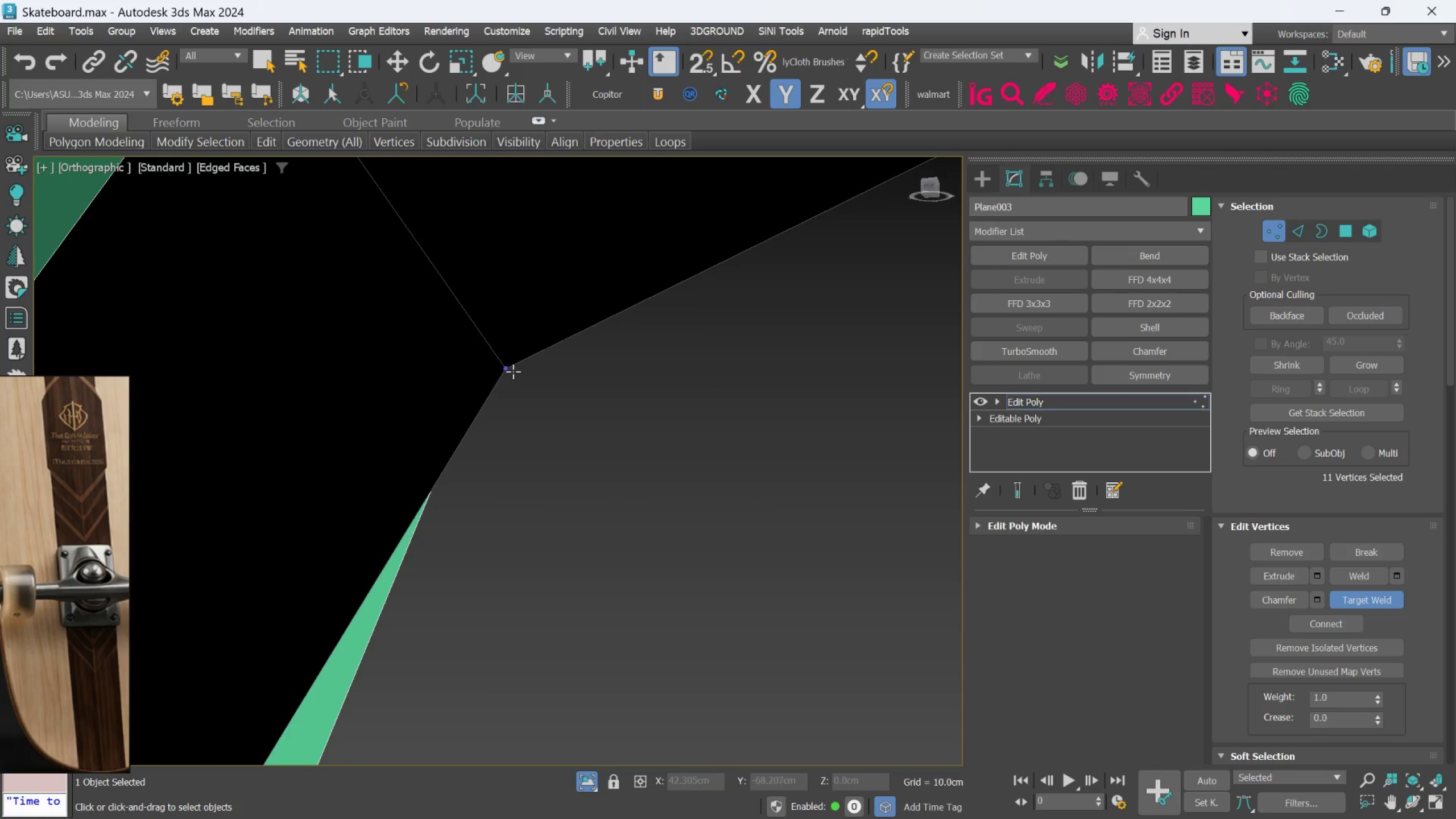 
hold_key(key=AltLeft, duration=0.7)
 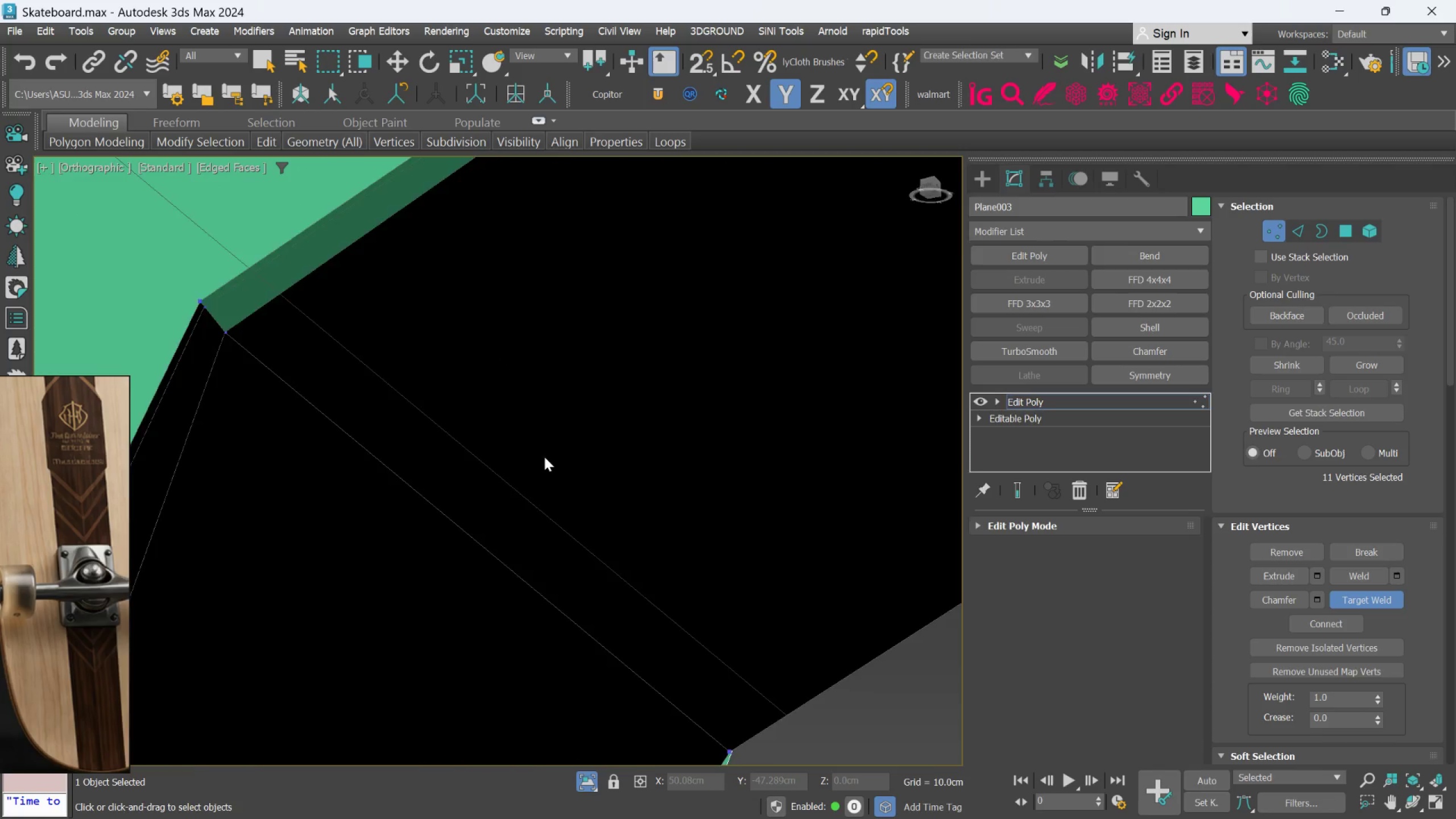 
scroll: coordinate [545, 460], scroll_direction: down, amount: 6.0
 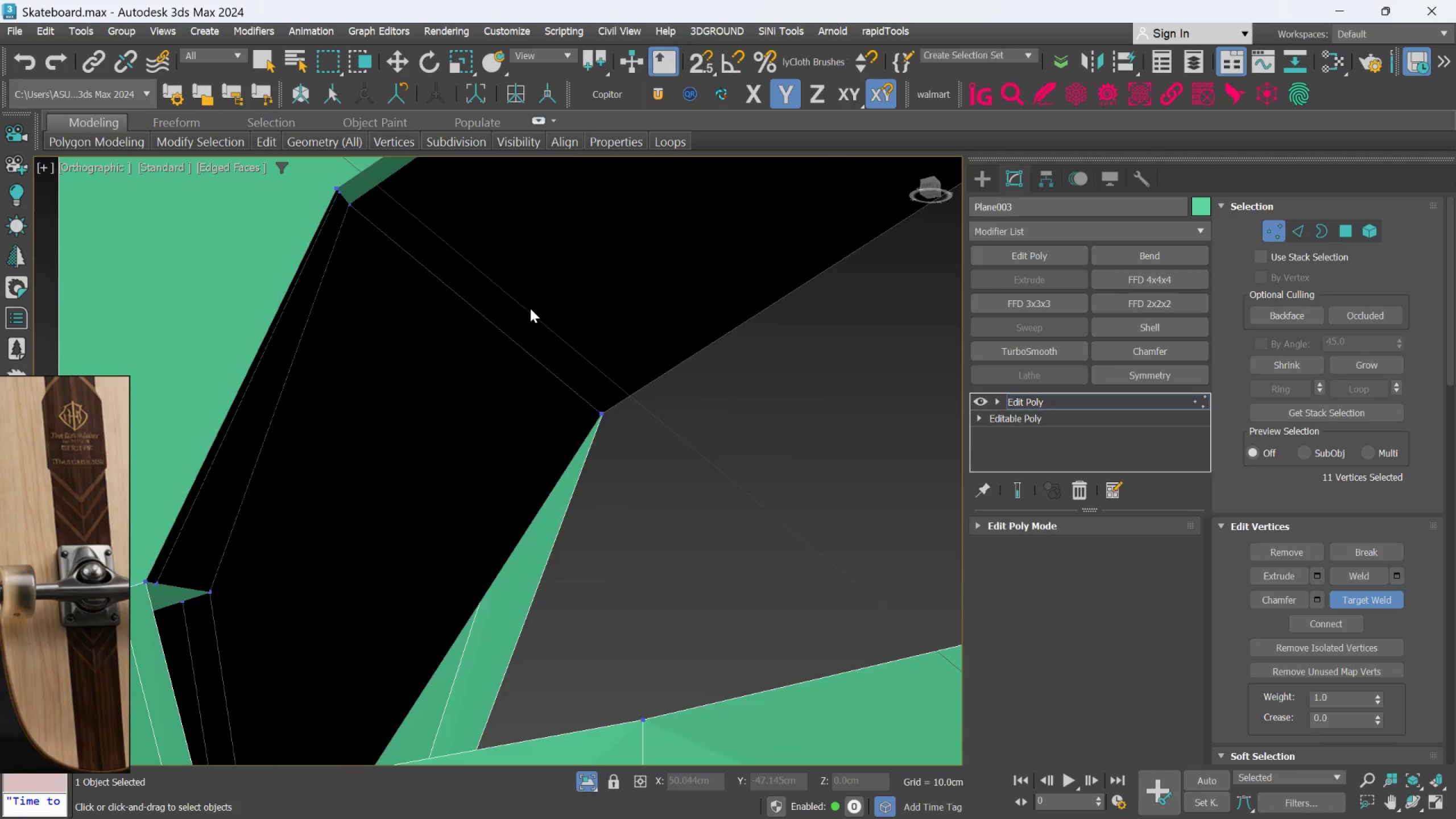 
hold_key(key=AltLeft, duration=0.61)
 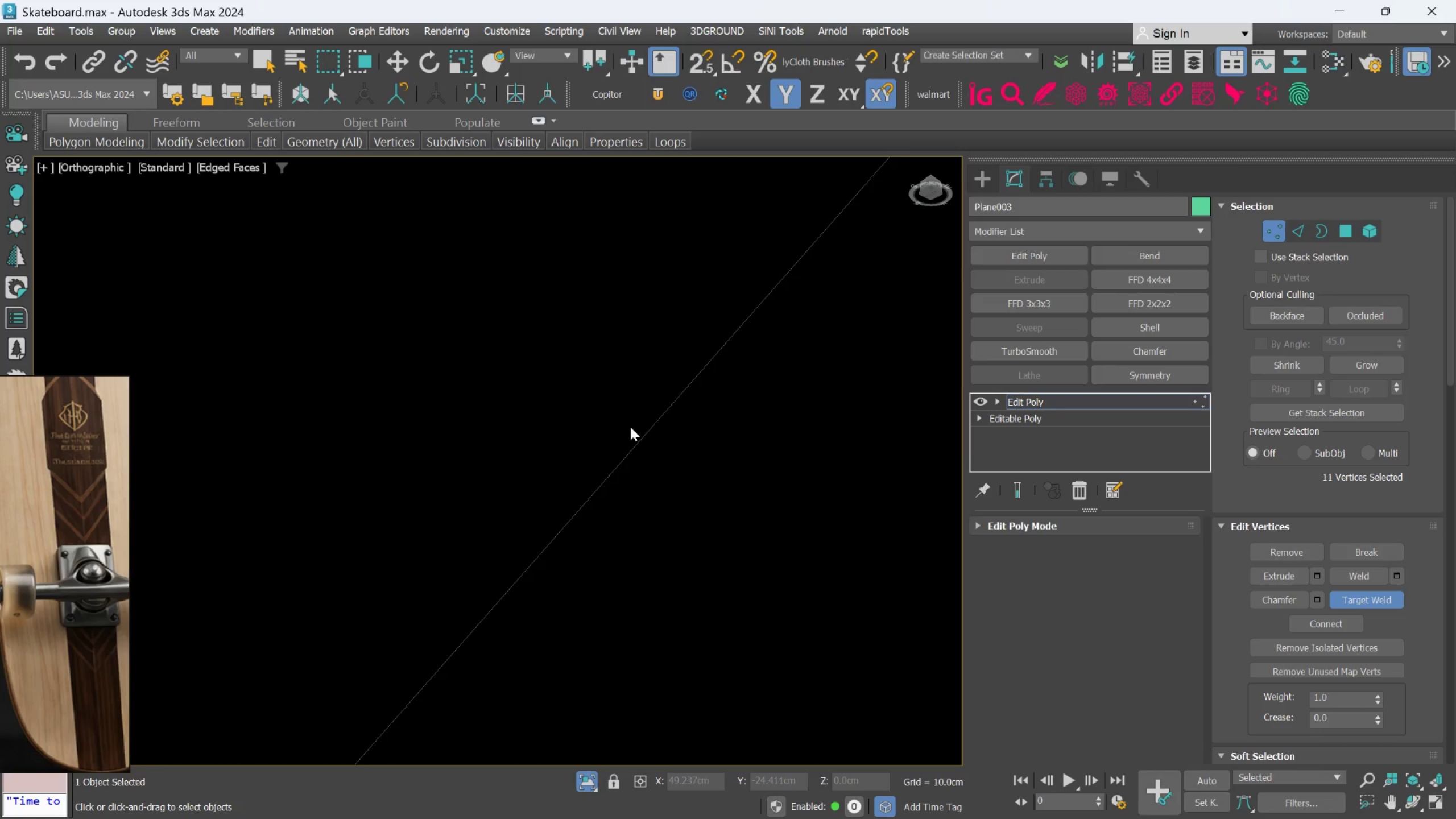 
scroll: coordinate [651, 425], scroll_direction: up, amount: 6.0
 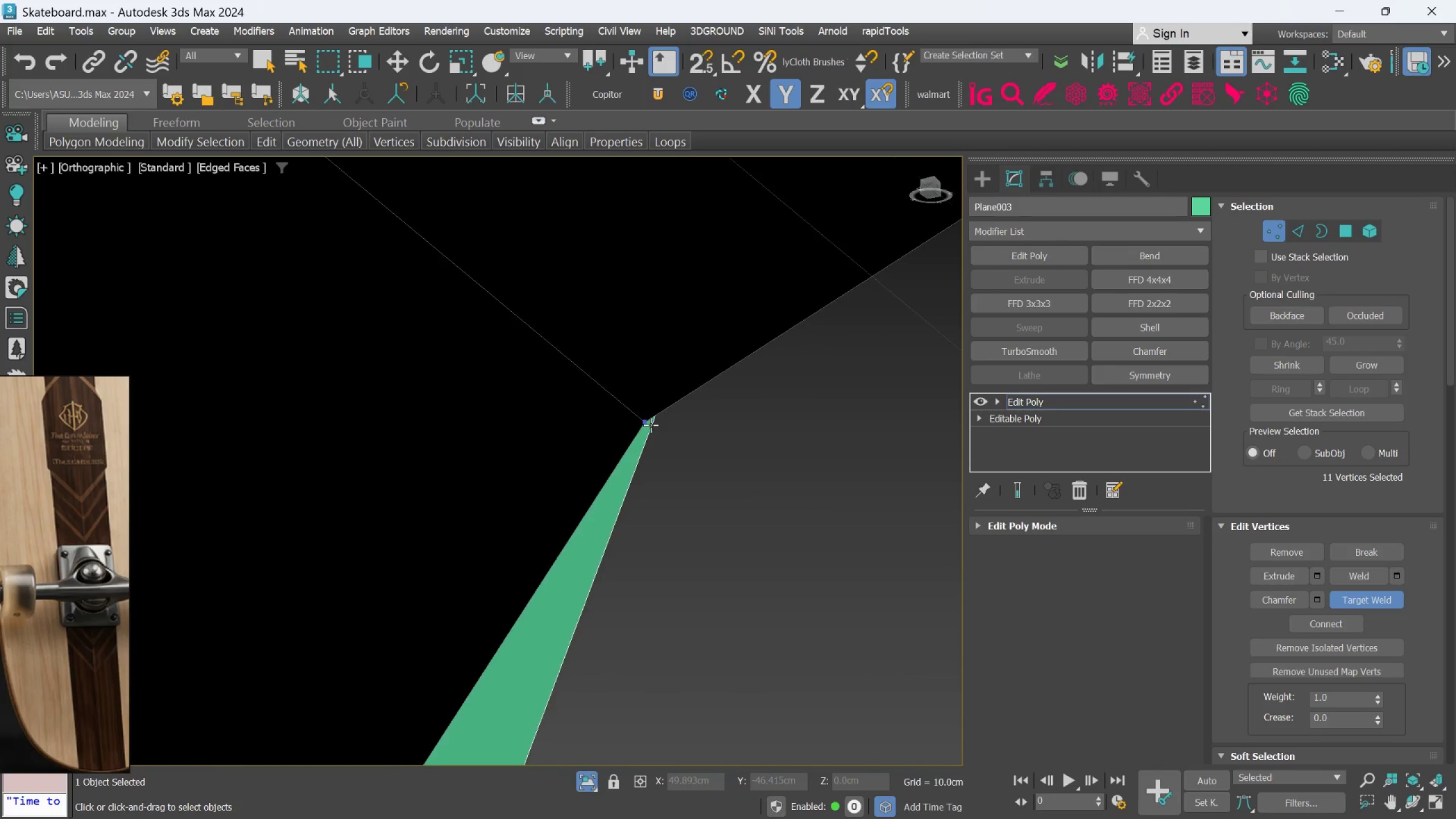 
hold_key(key=AltLeft, duration=1.12)
 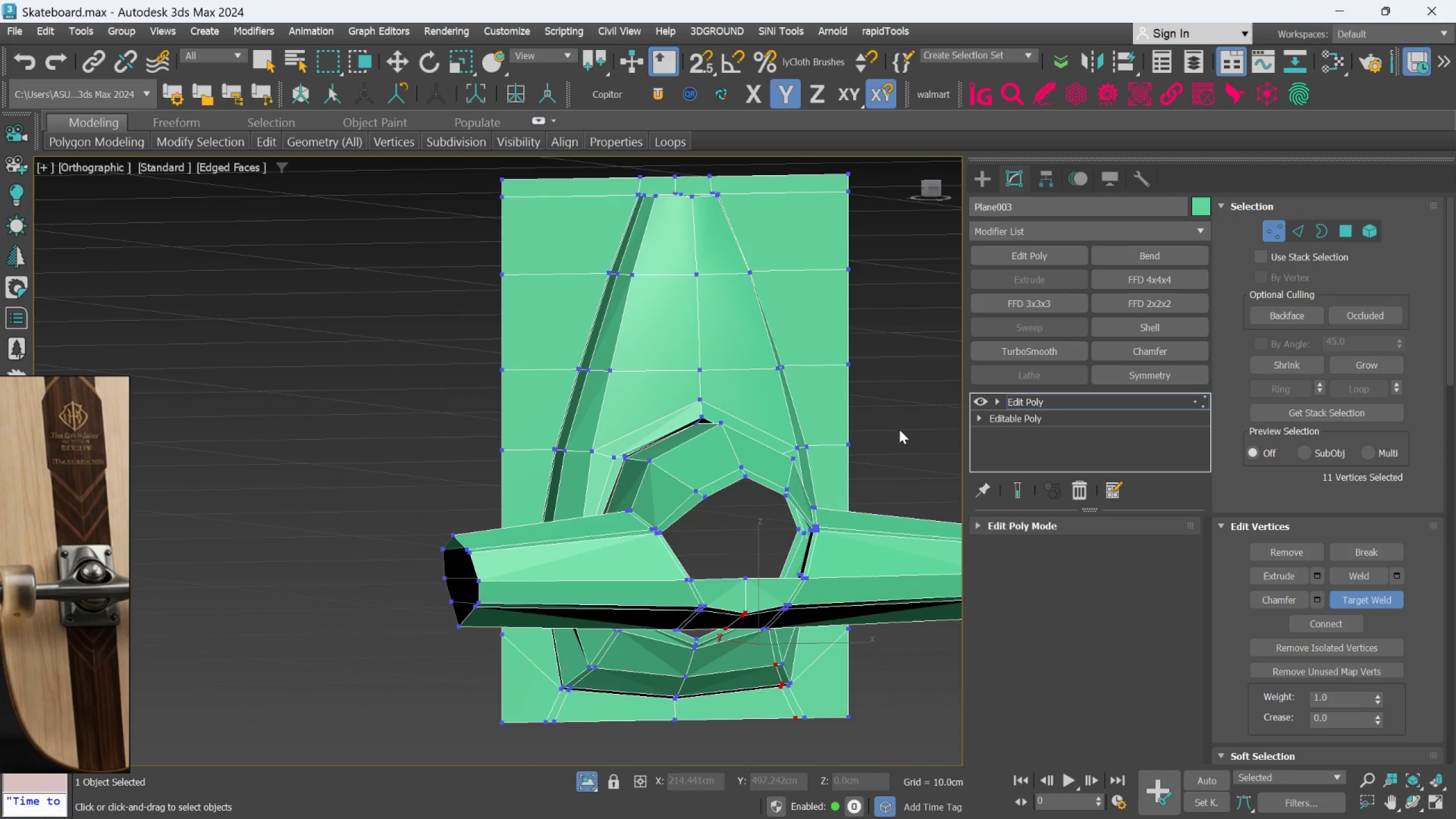 
scroll: coordinate [640, 509], scroll_direction: down, amount: 12.0
 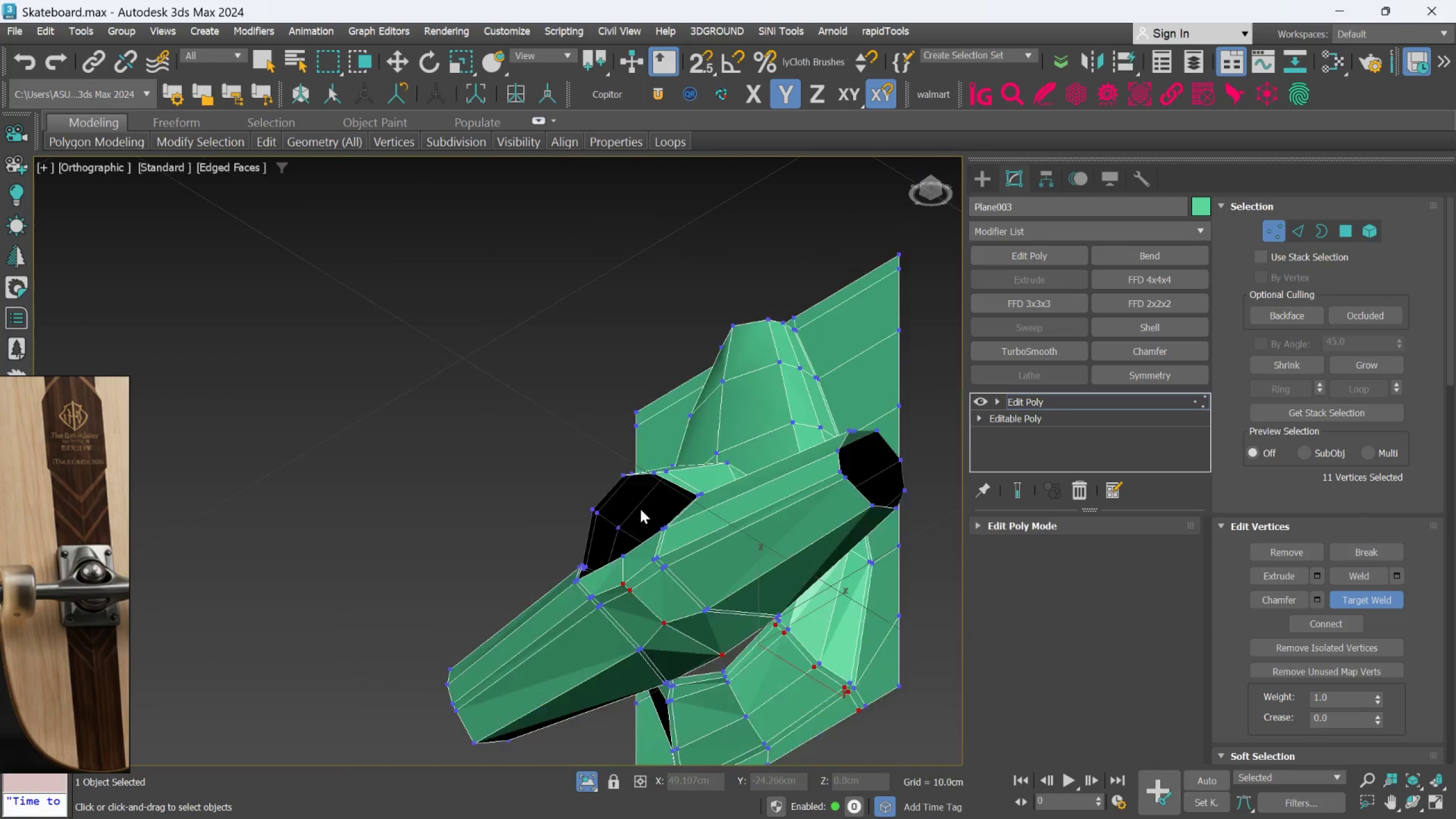 
left_click([904, 425])
 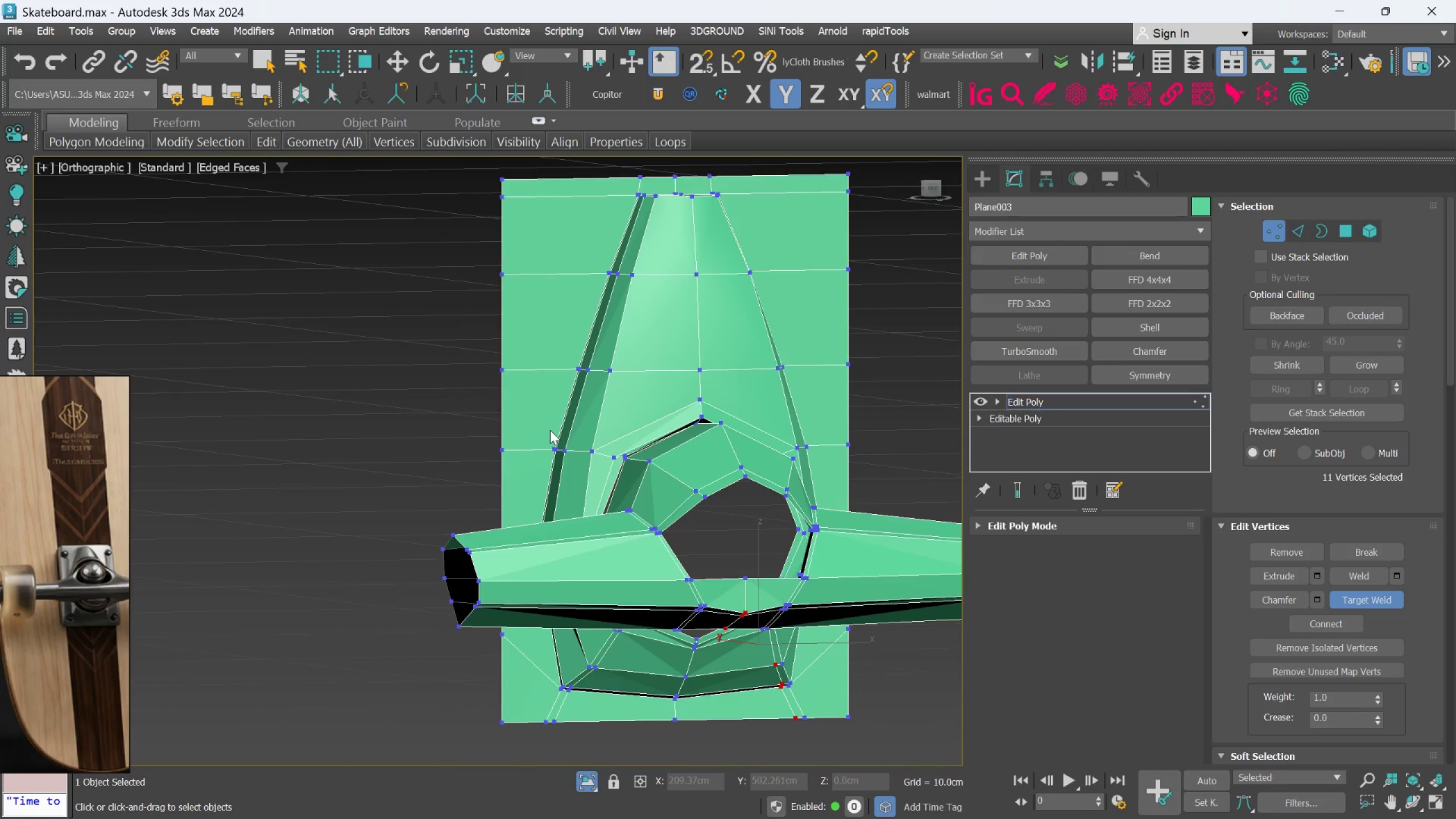 
scroll: coordinate [730, 507], scroll_direction: up, amount: 9.0
 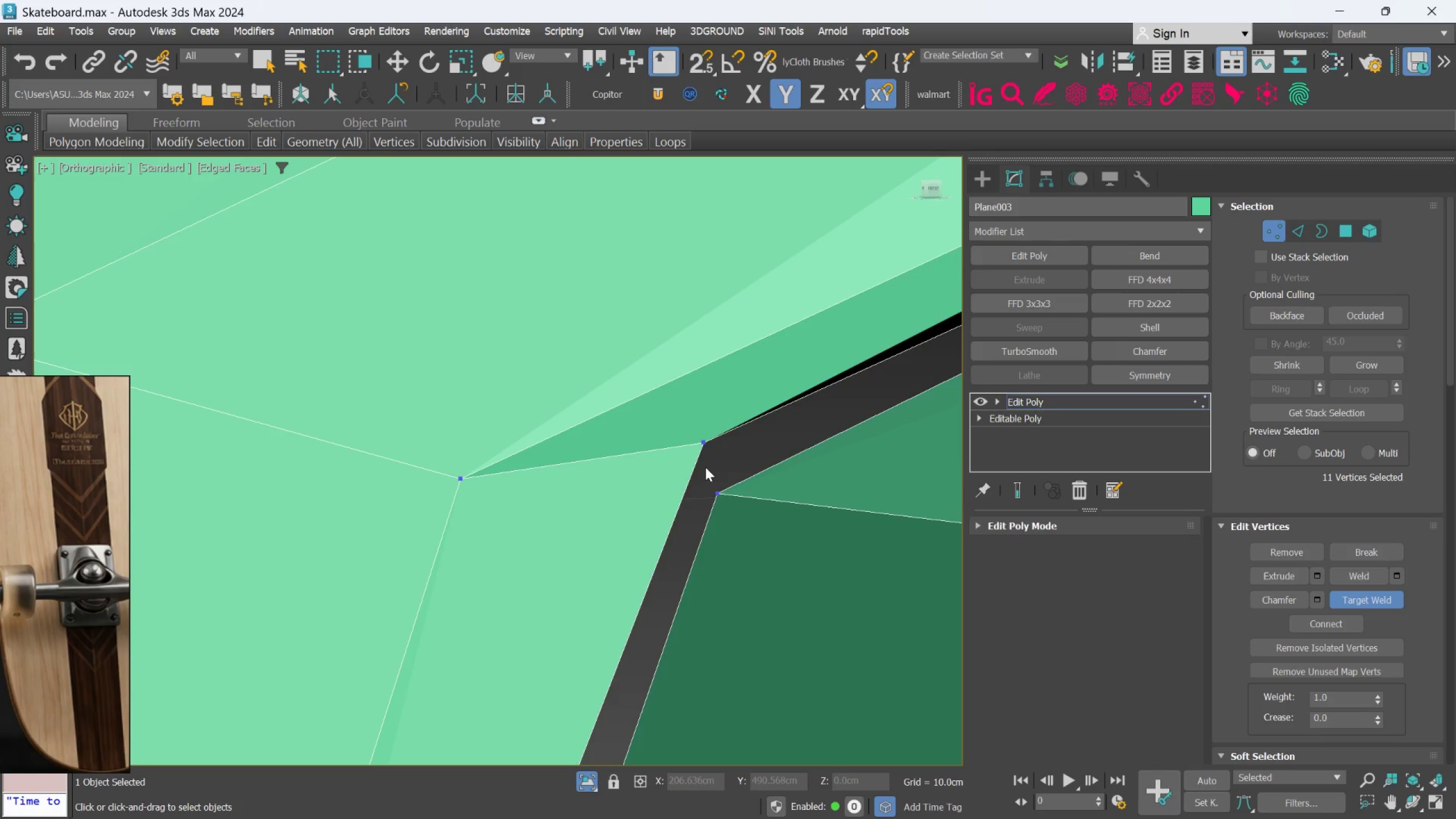 
left_click([715, 494])
 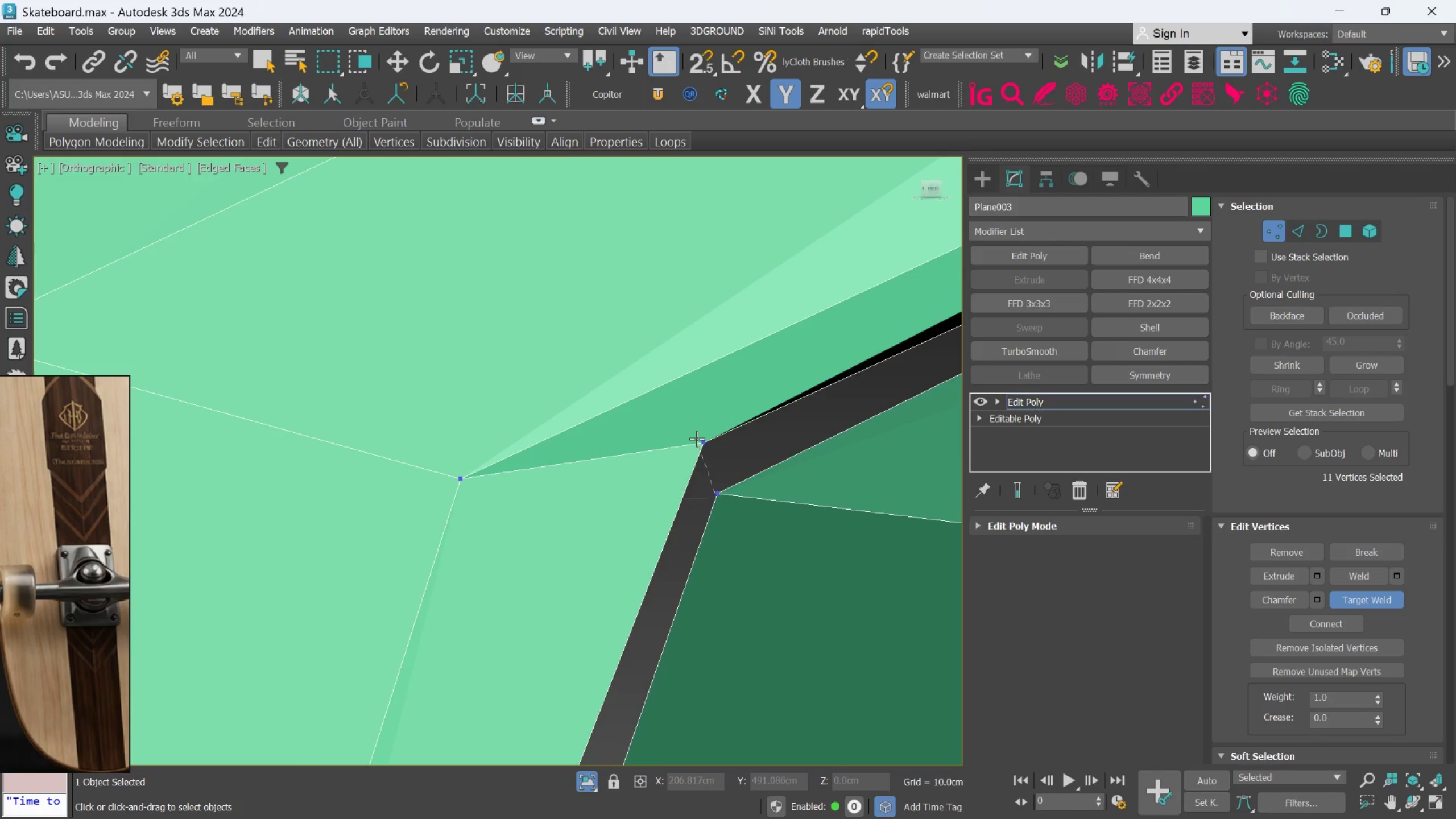 
left_click([700, 439])
 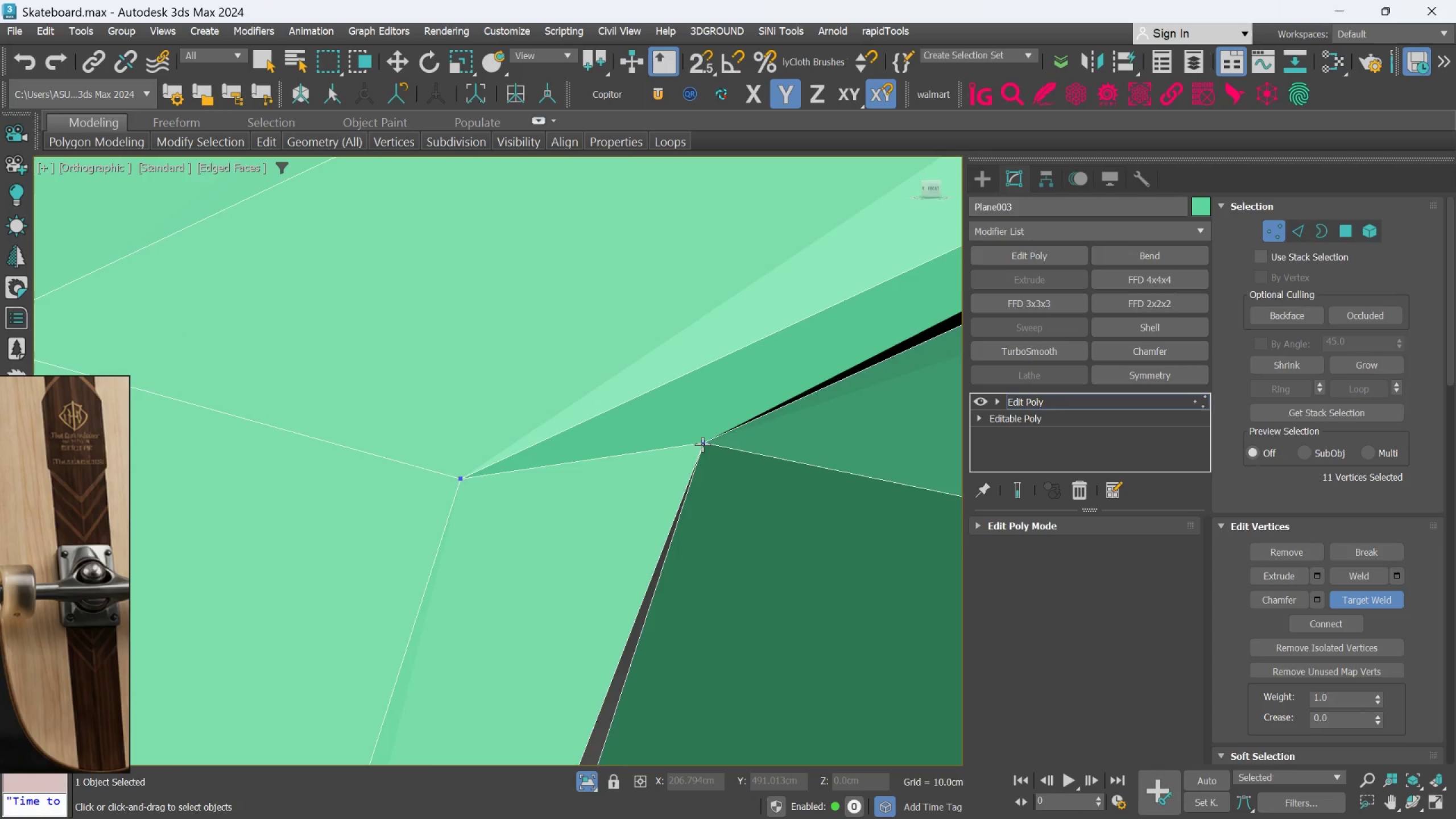 
scroll: coordinate [671, 457], scroll_direction: down, amount: 6.0
 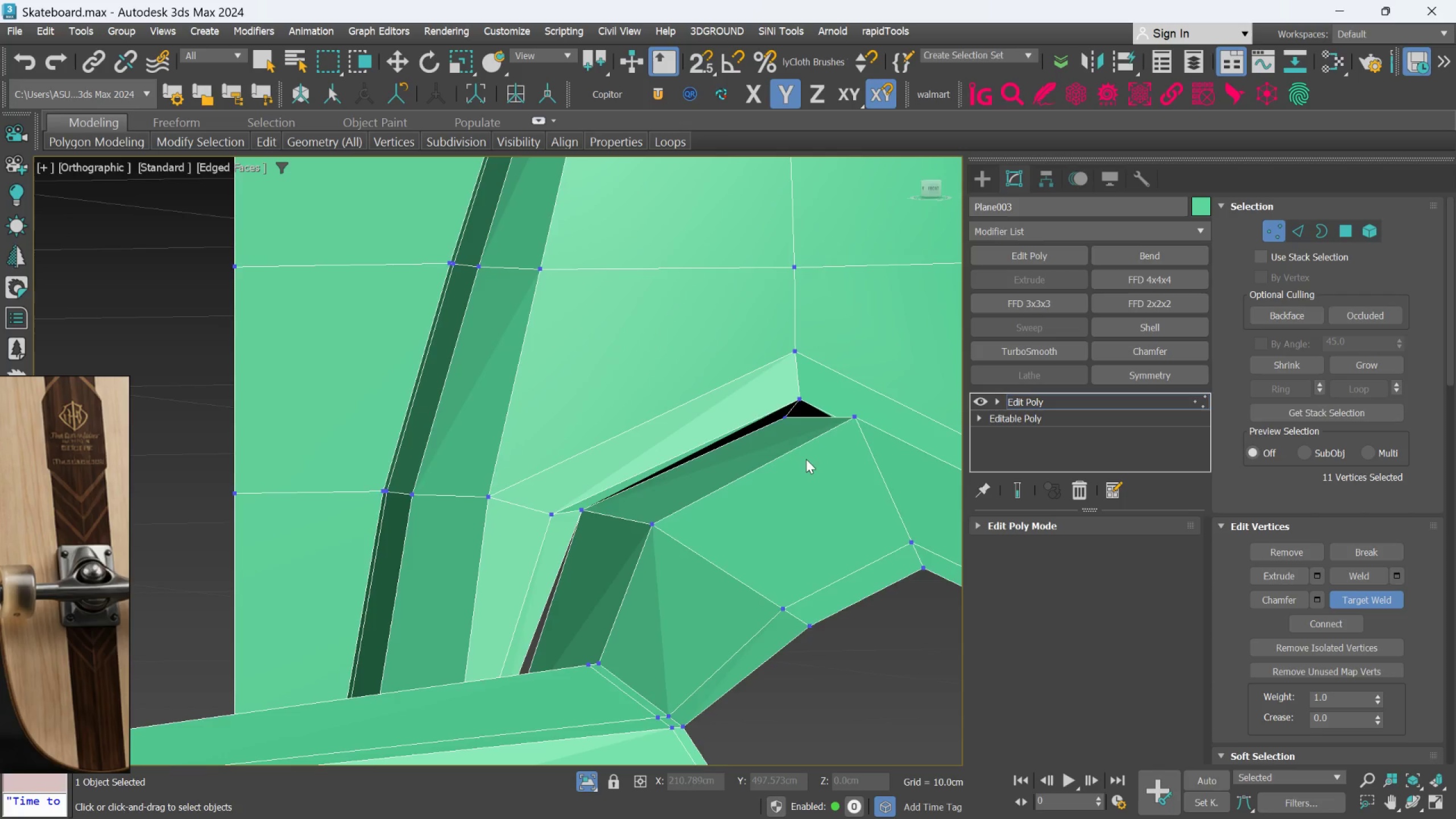 
scroll: coordinate [769, 392], scroll_direction: up, amount: 3.0
 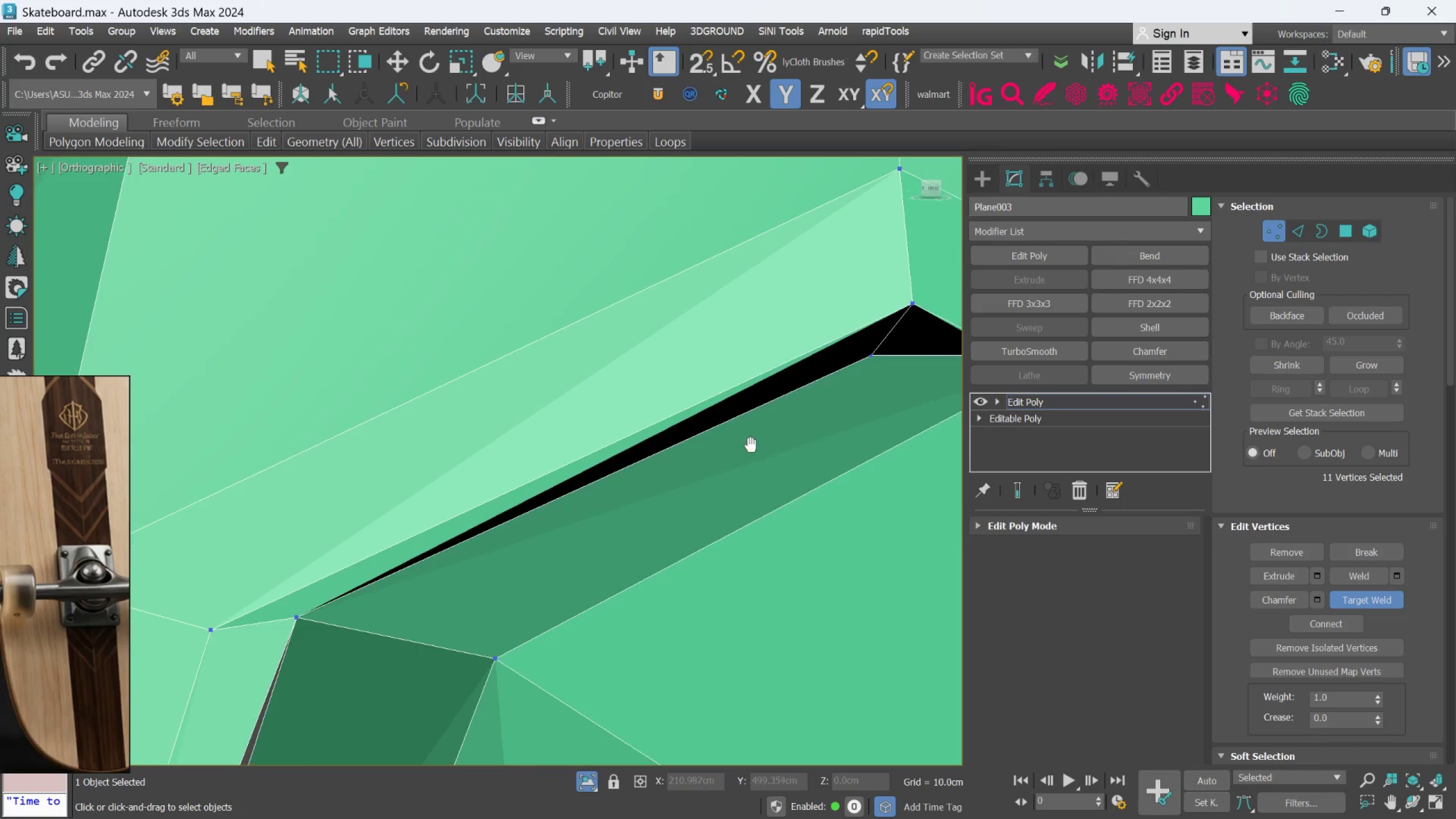 
middle_click([751, 381])
 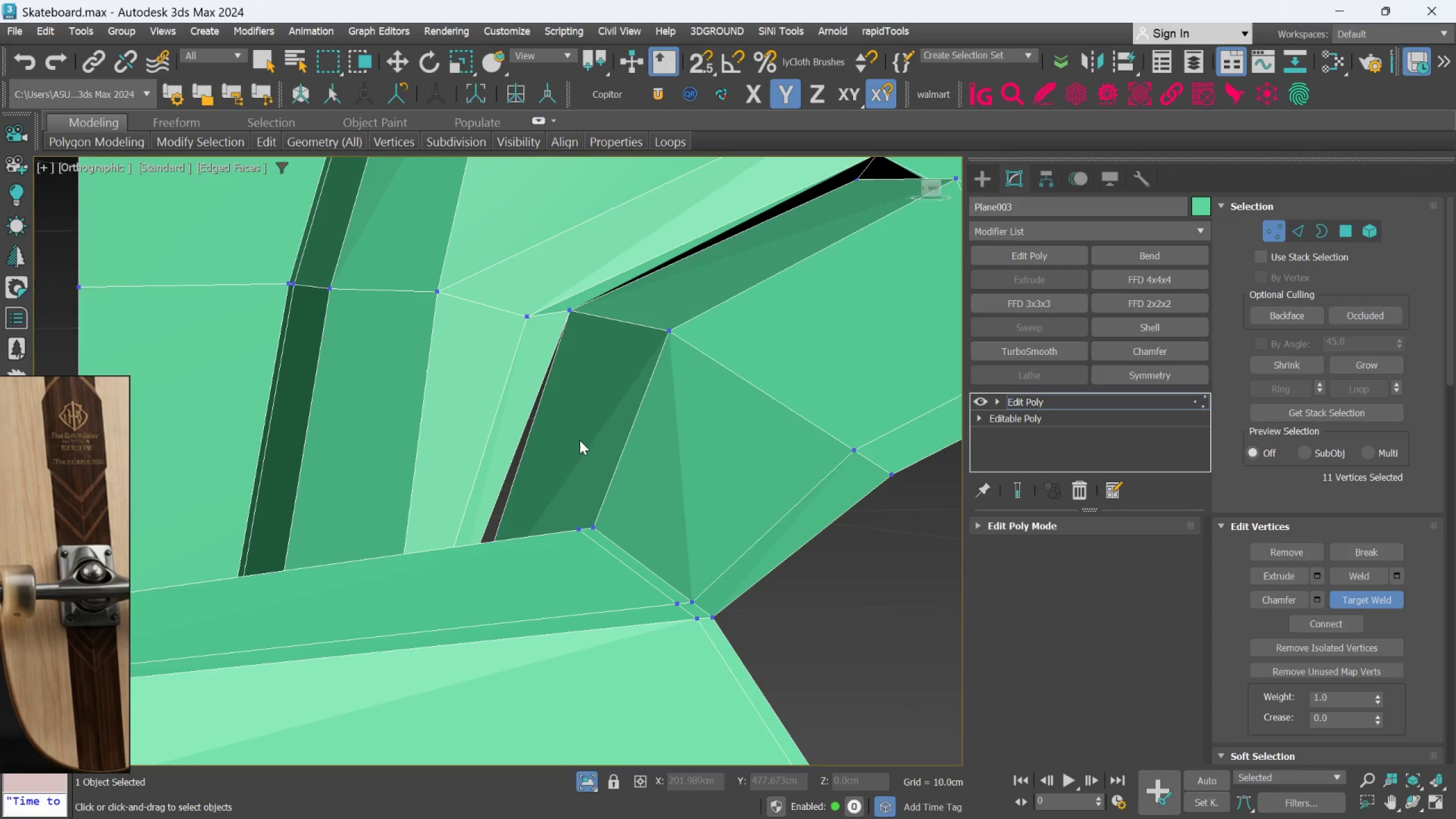 
scroll: coordinate [751, 380], scroll_direction: down, amount: 2.0
 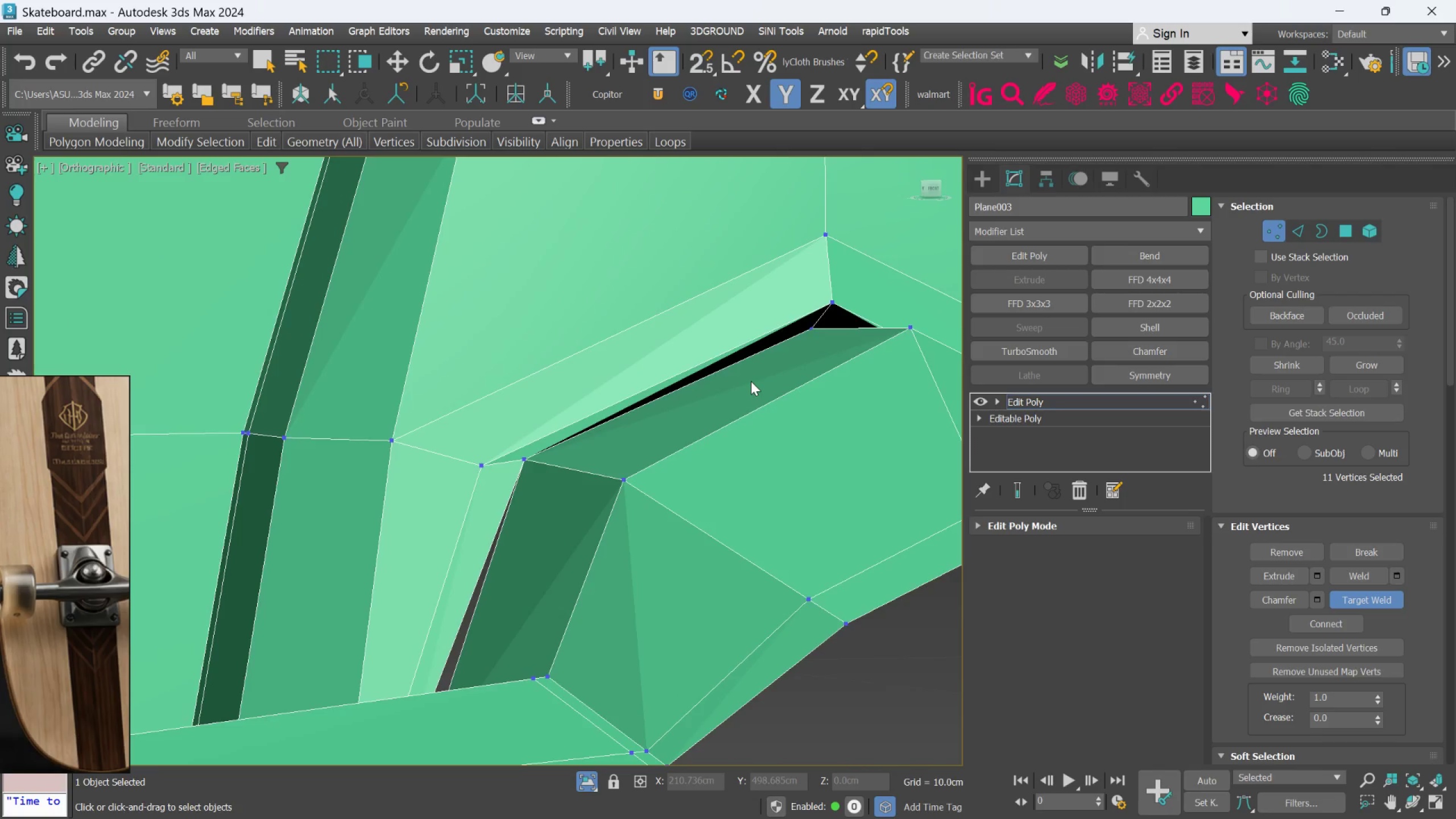 
hold_key(key=AltLeft, duration=1.47)
 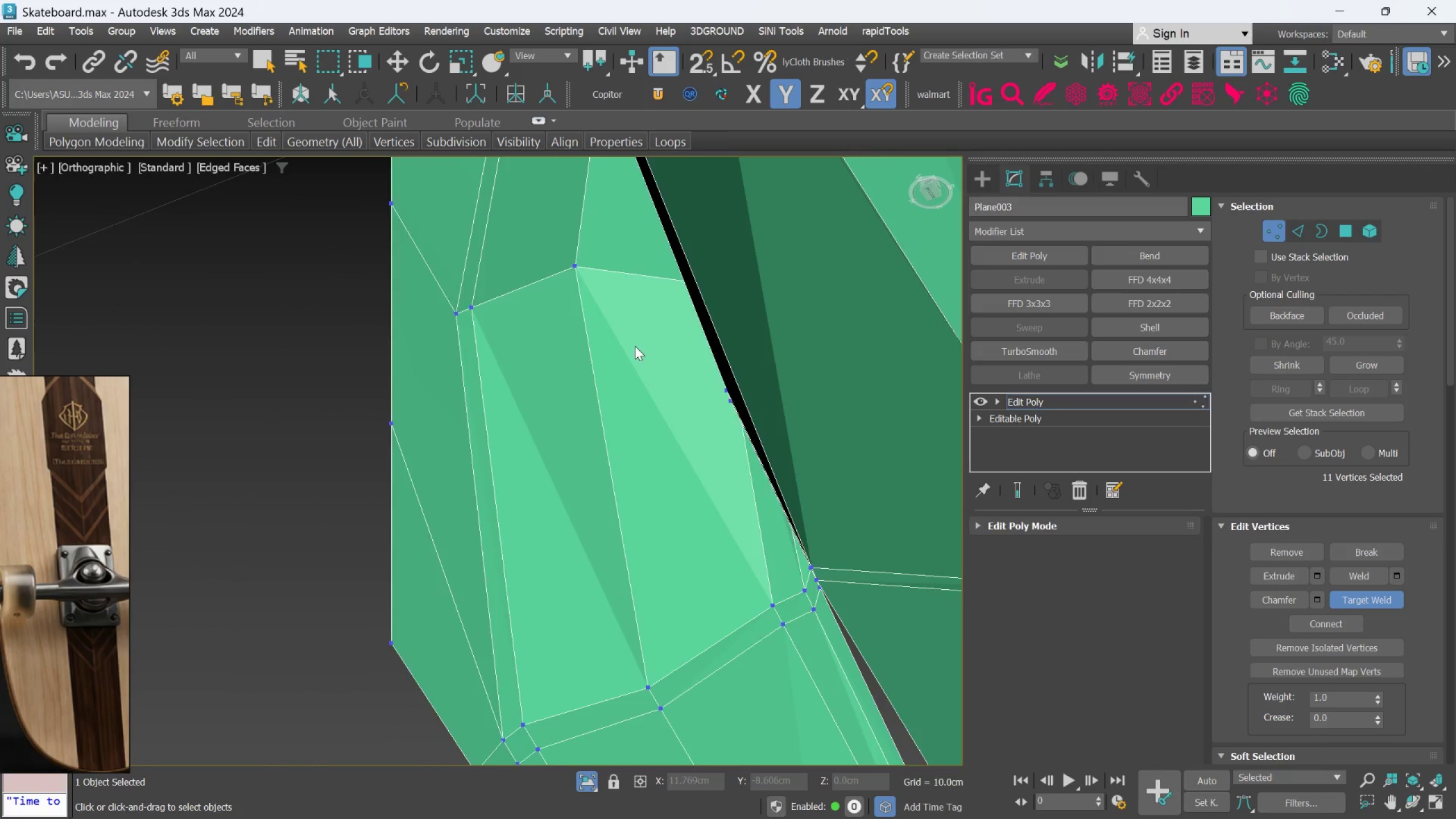 
hold_key(key=AltLeft, duration=0.56)
 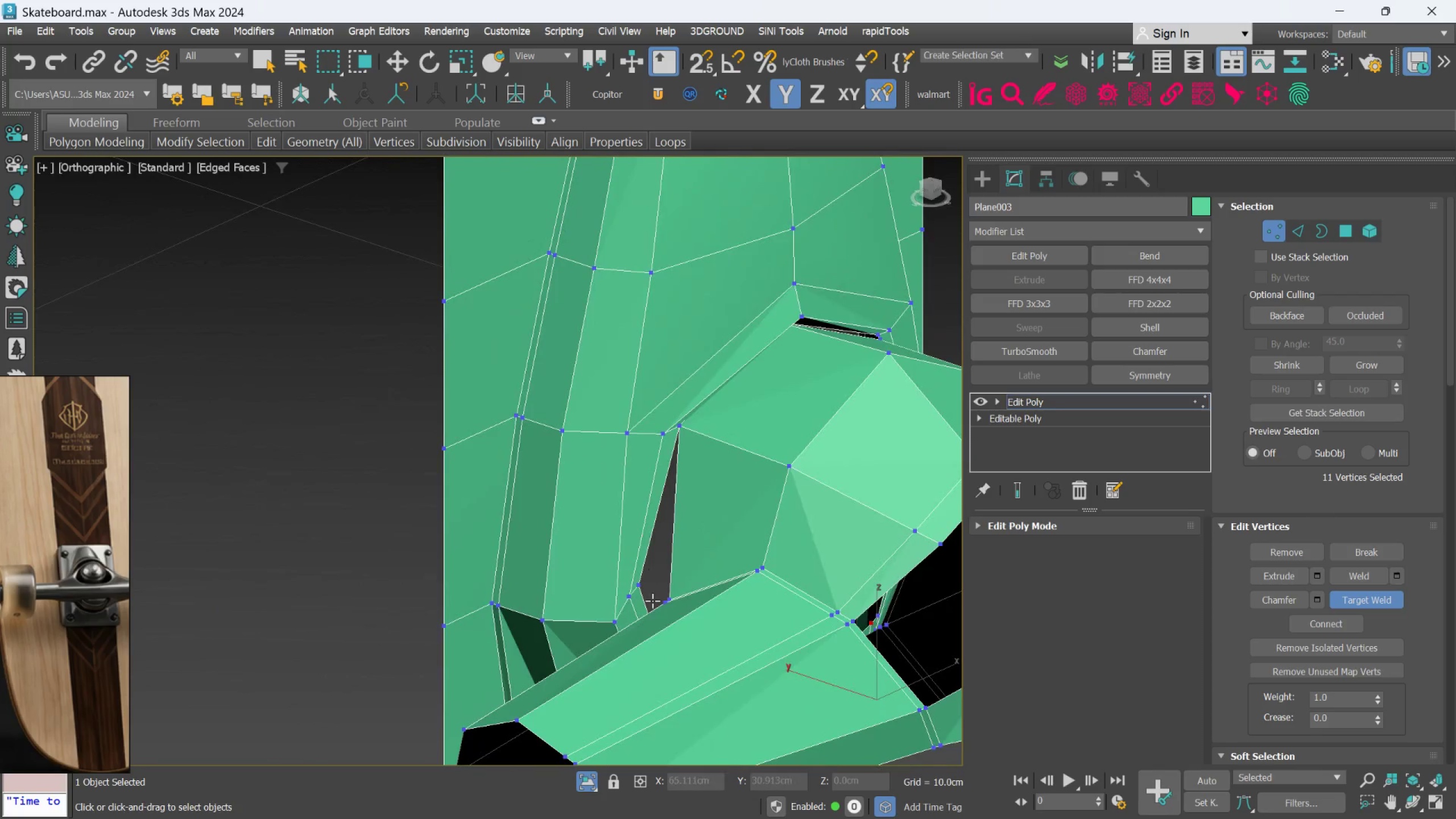 
scroll: coordinate [651, 380], scroll_direction: down, amount: 2.0
 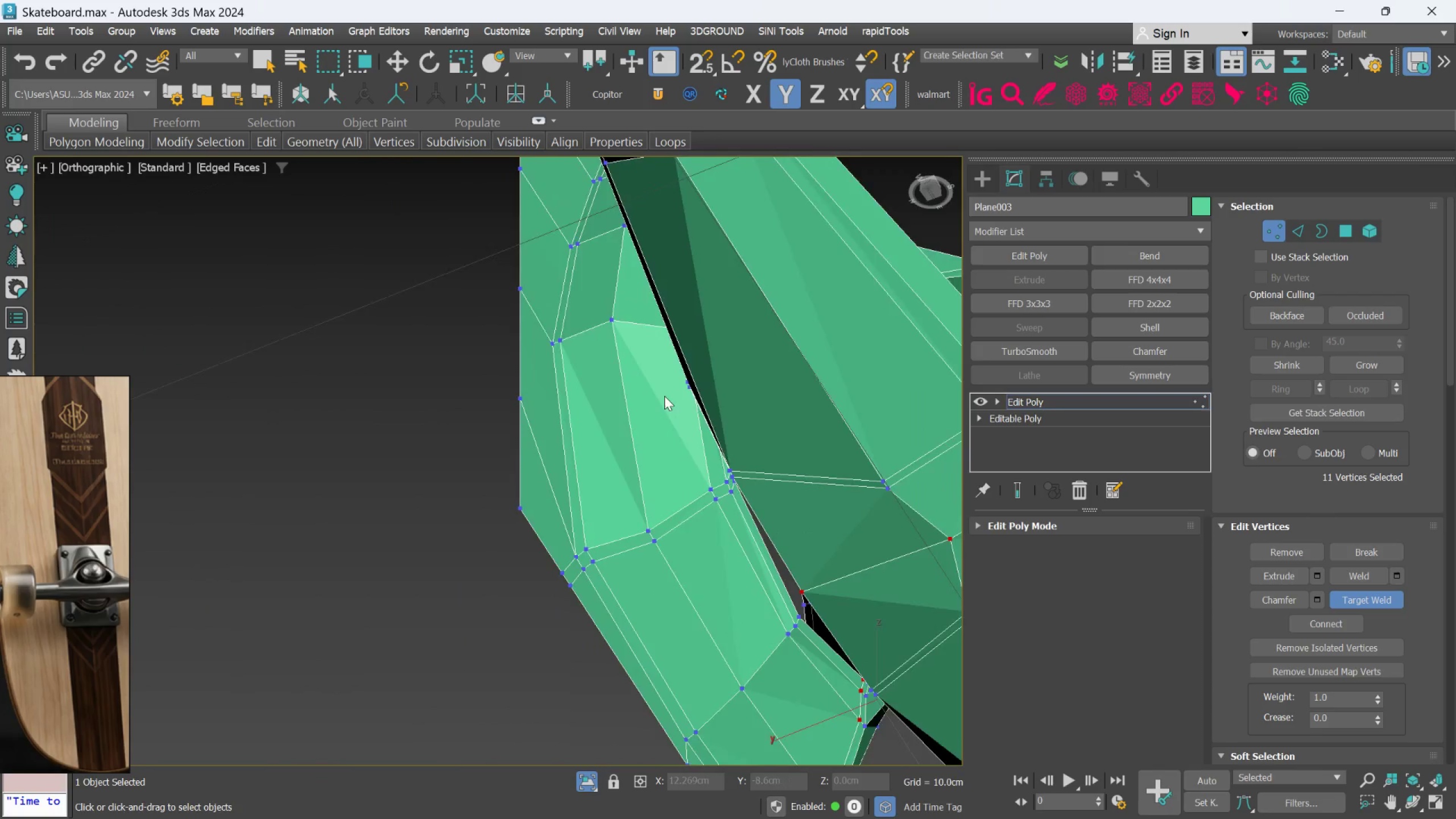 
hold_key(key=AltLeft, duration=0.47)
 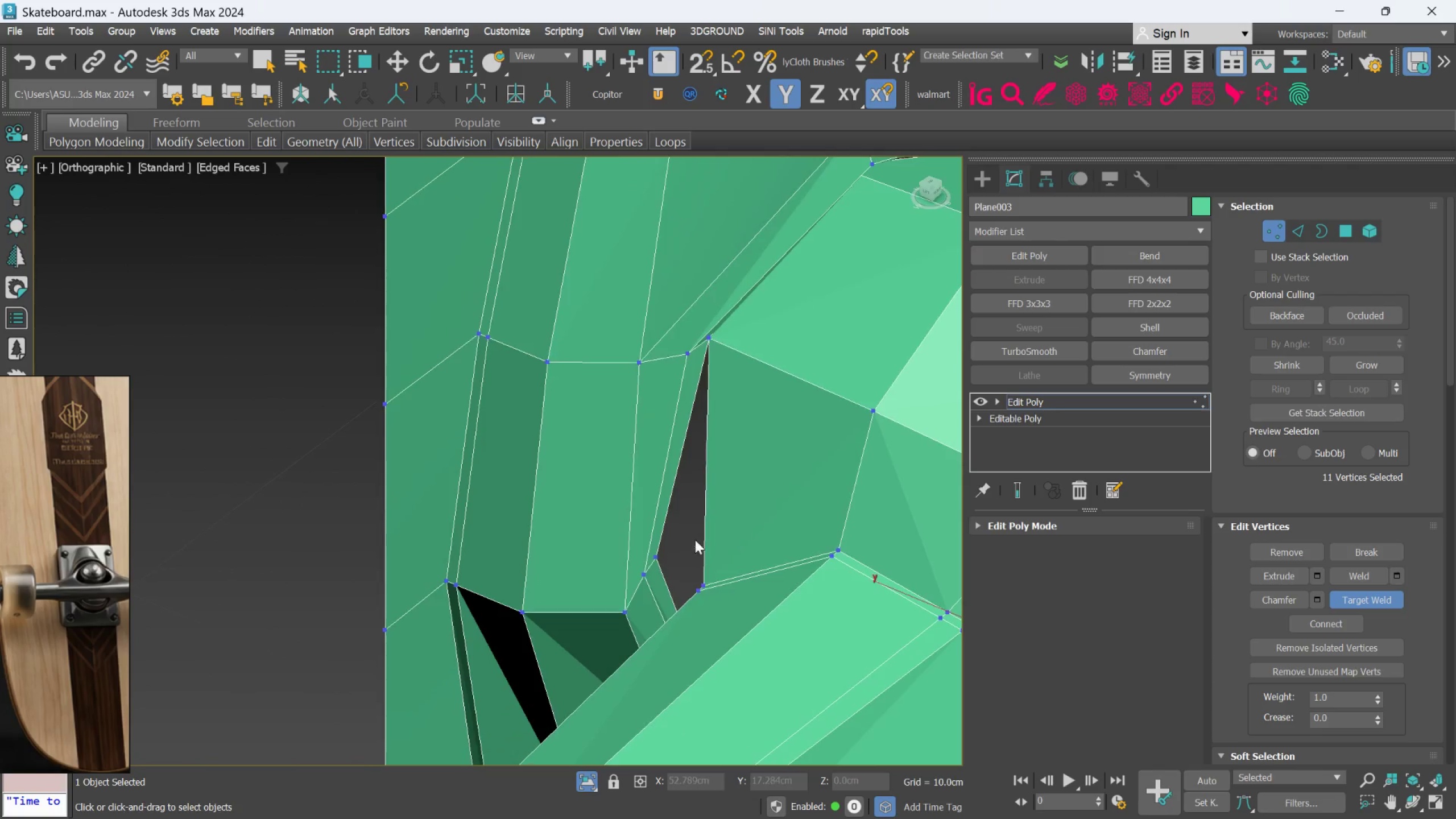 
scroll: coordinate [697, 583], scroll_direction: up, amount: 5.0
 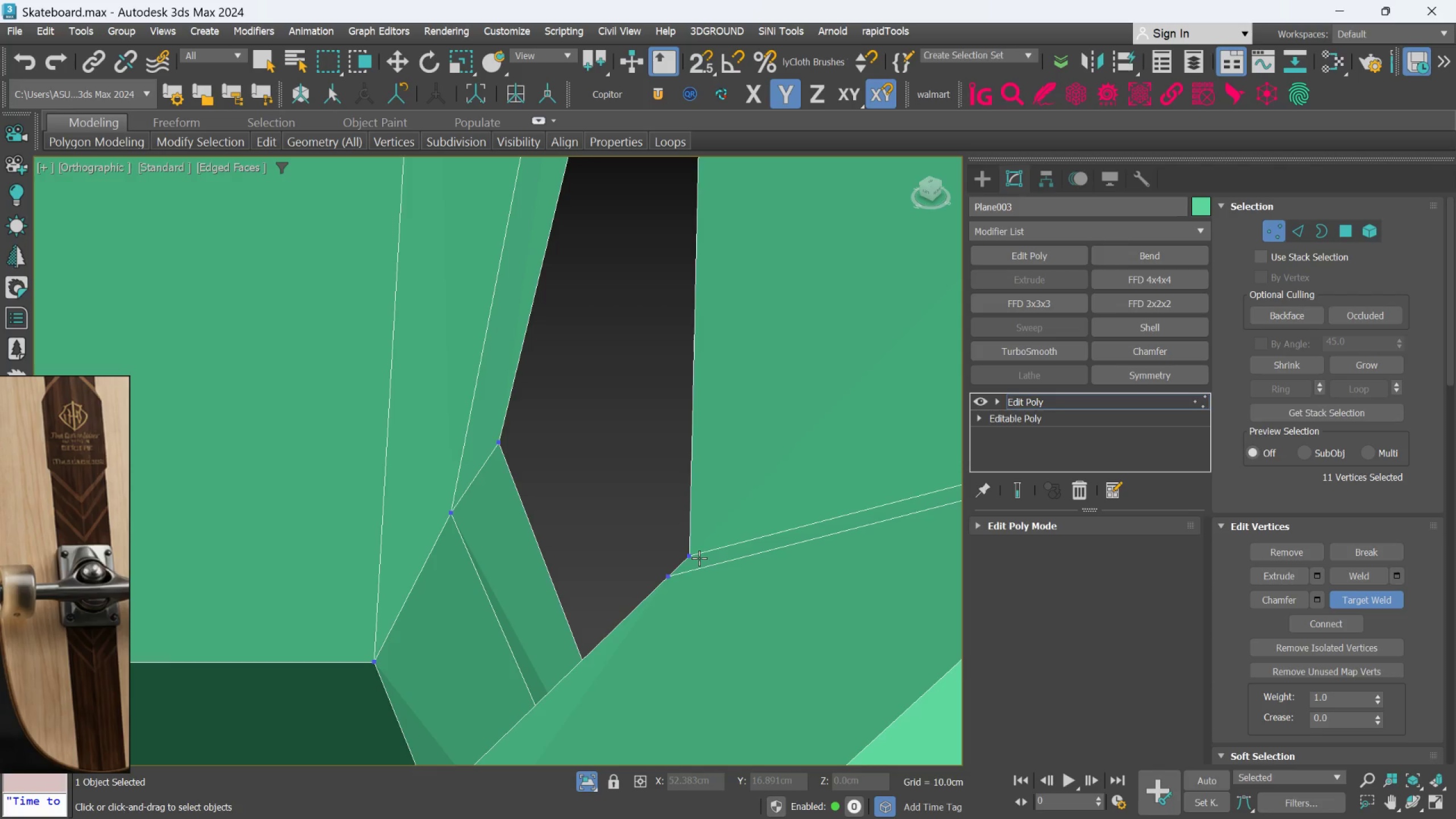 
scroll: coordinate [679, 555], scroll_direction: down, amount: 3.0
 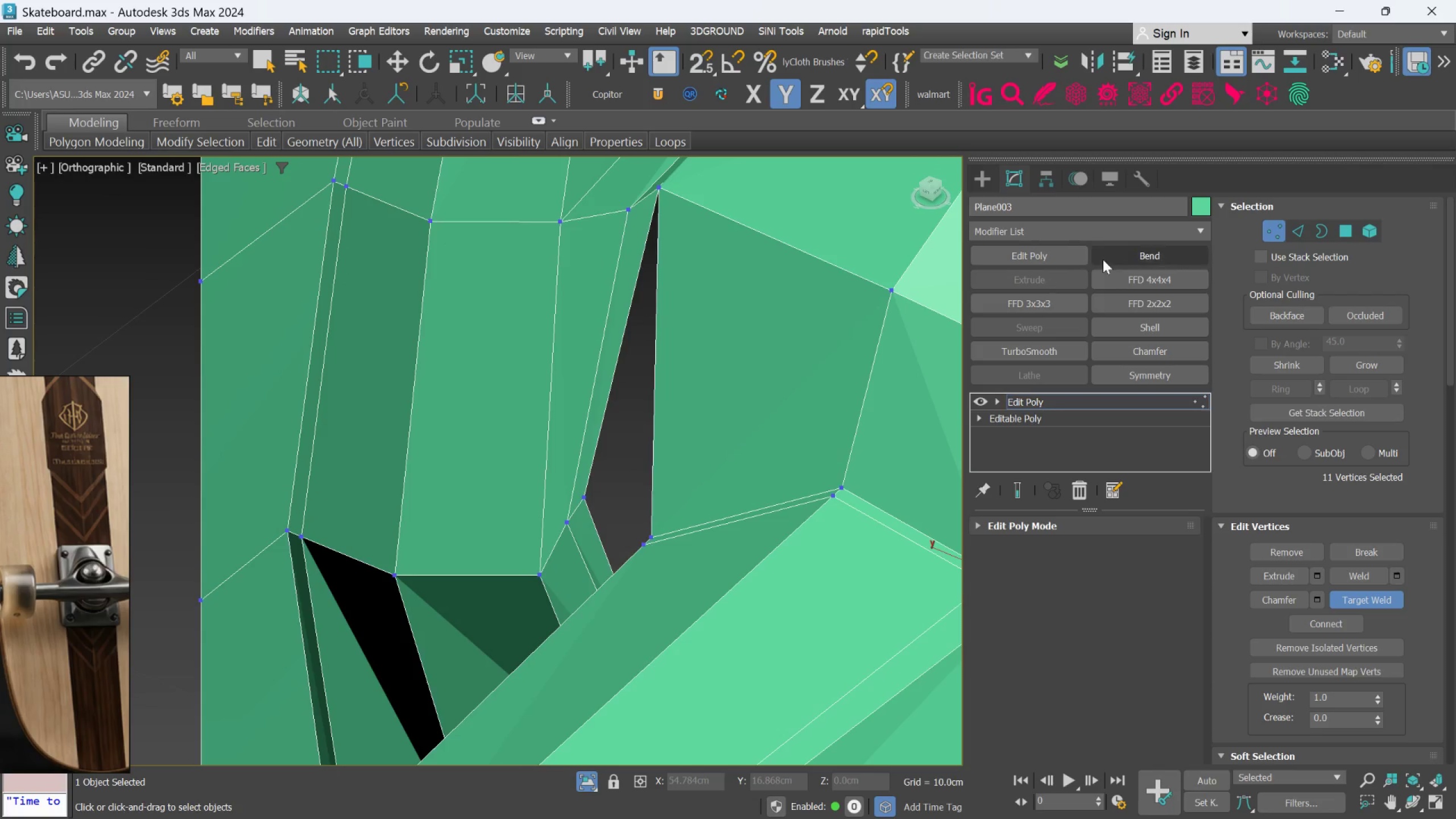 
key(Alt+1)
 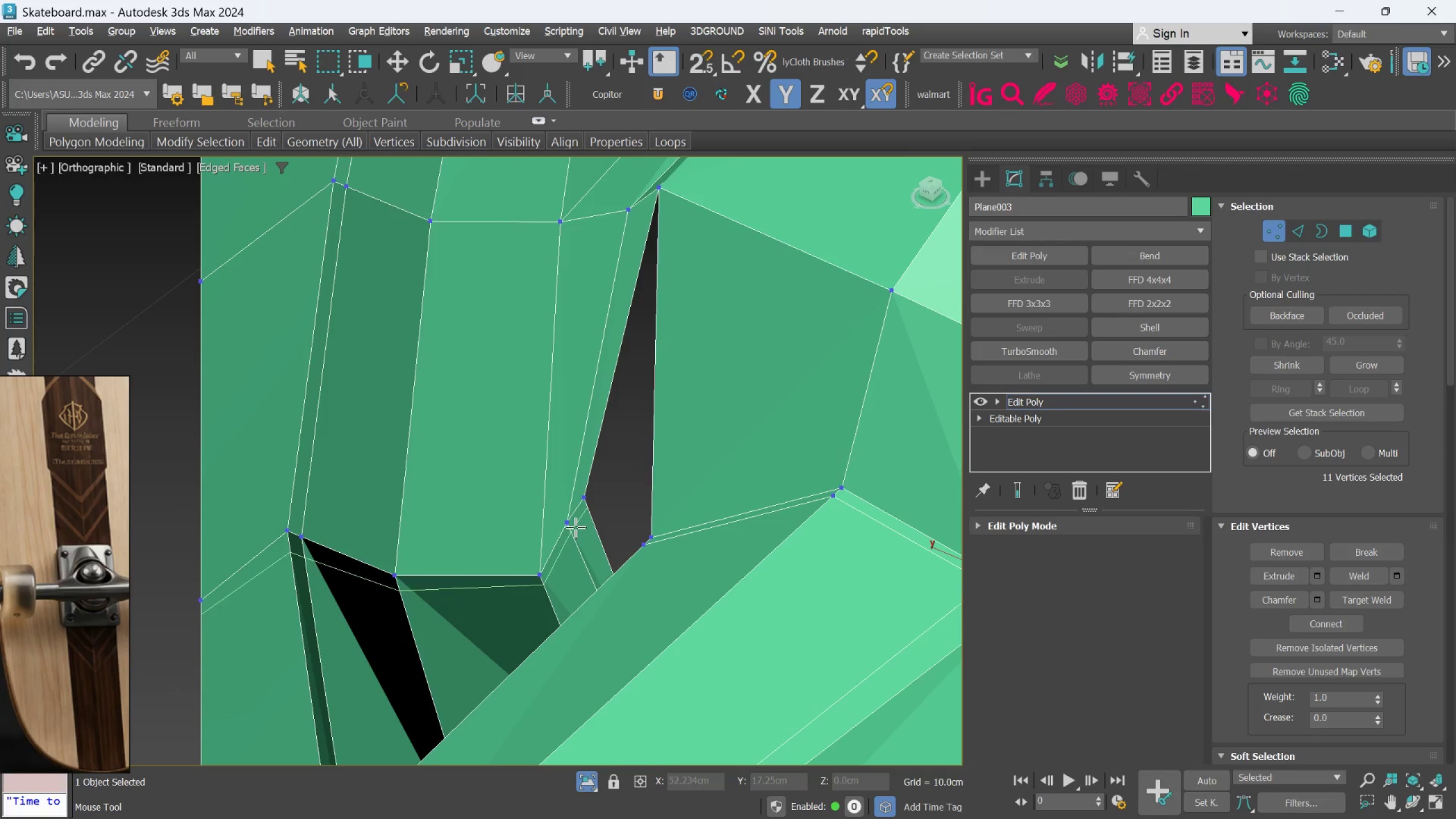 
wait(7.44)
 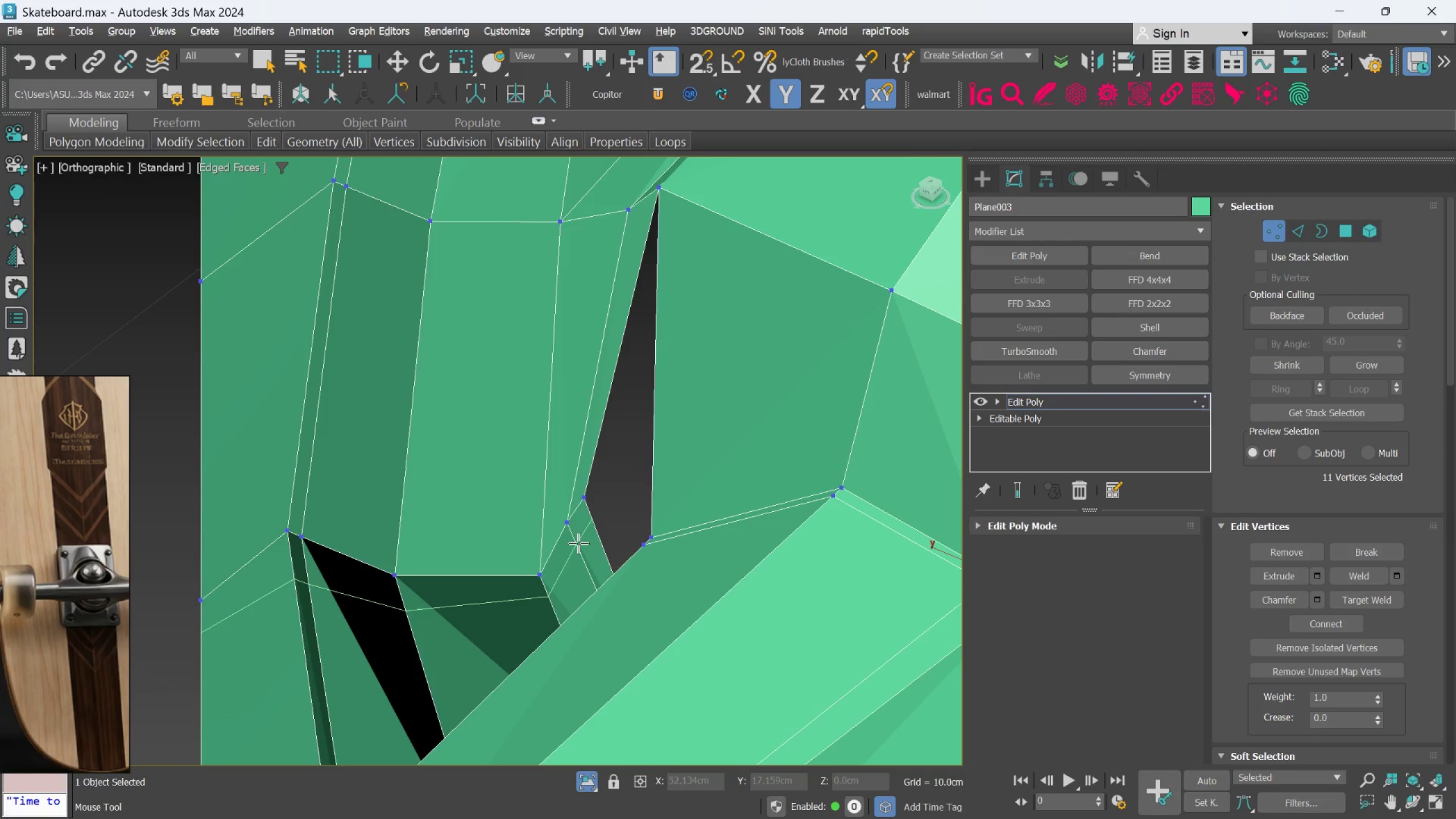 
left_click([575, 526])
 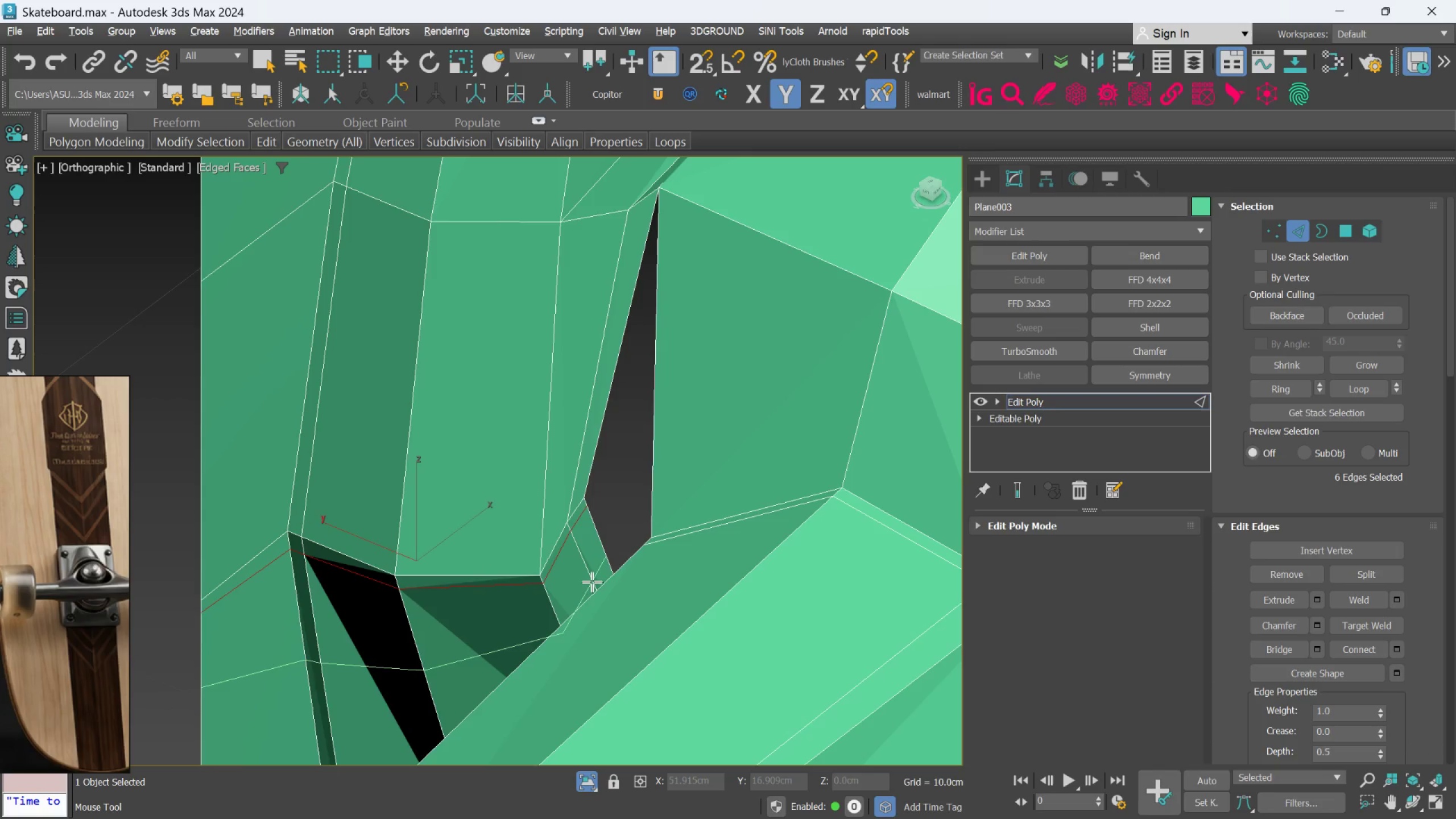 
key(Alt+1)
 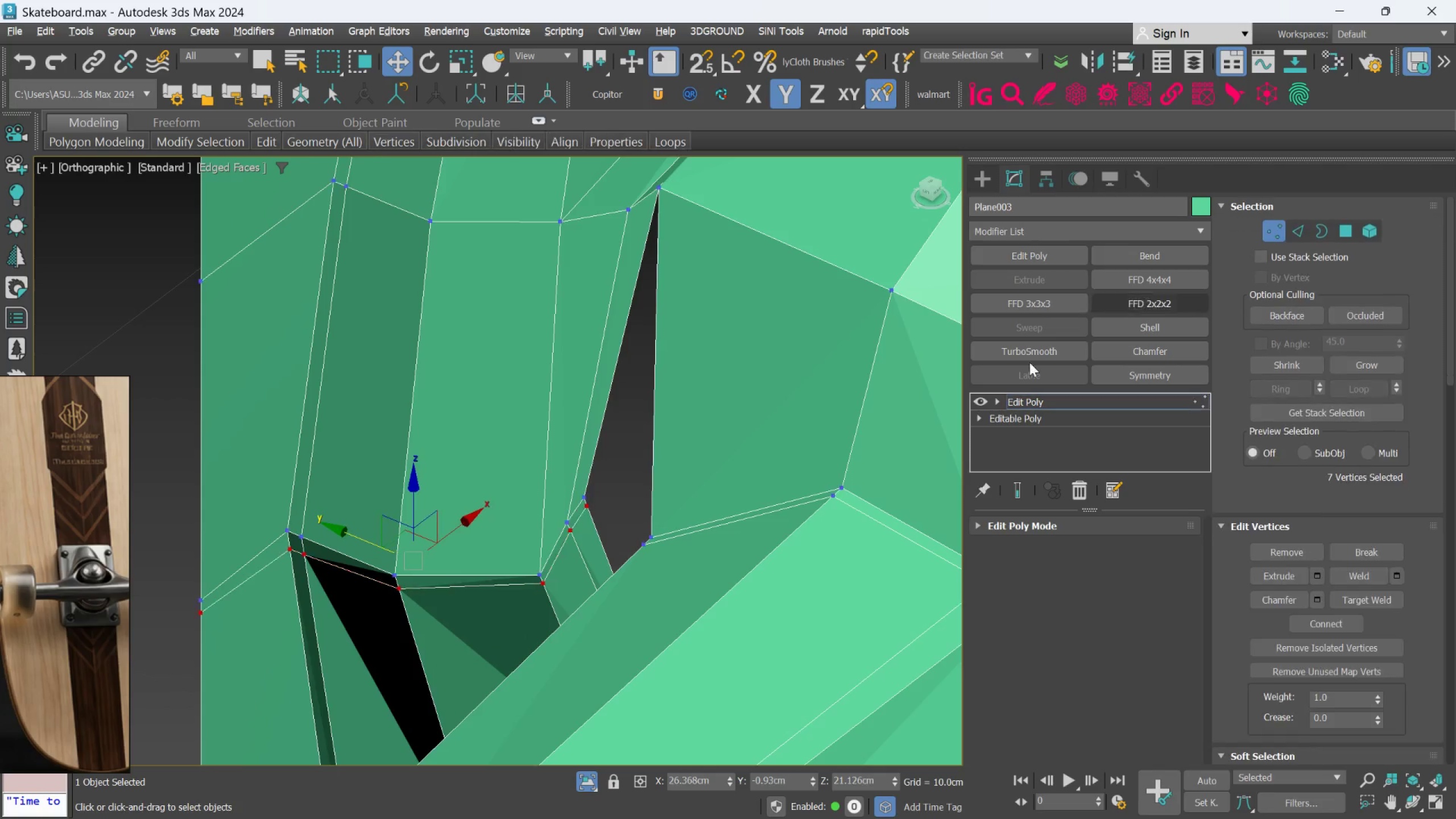 
scroll: coordinate [605, 544], scroll_direction: up, amount: 2.0
 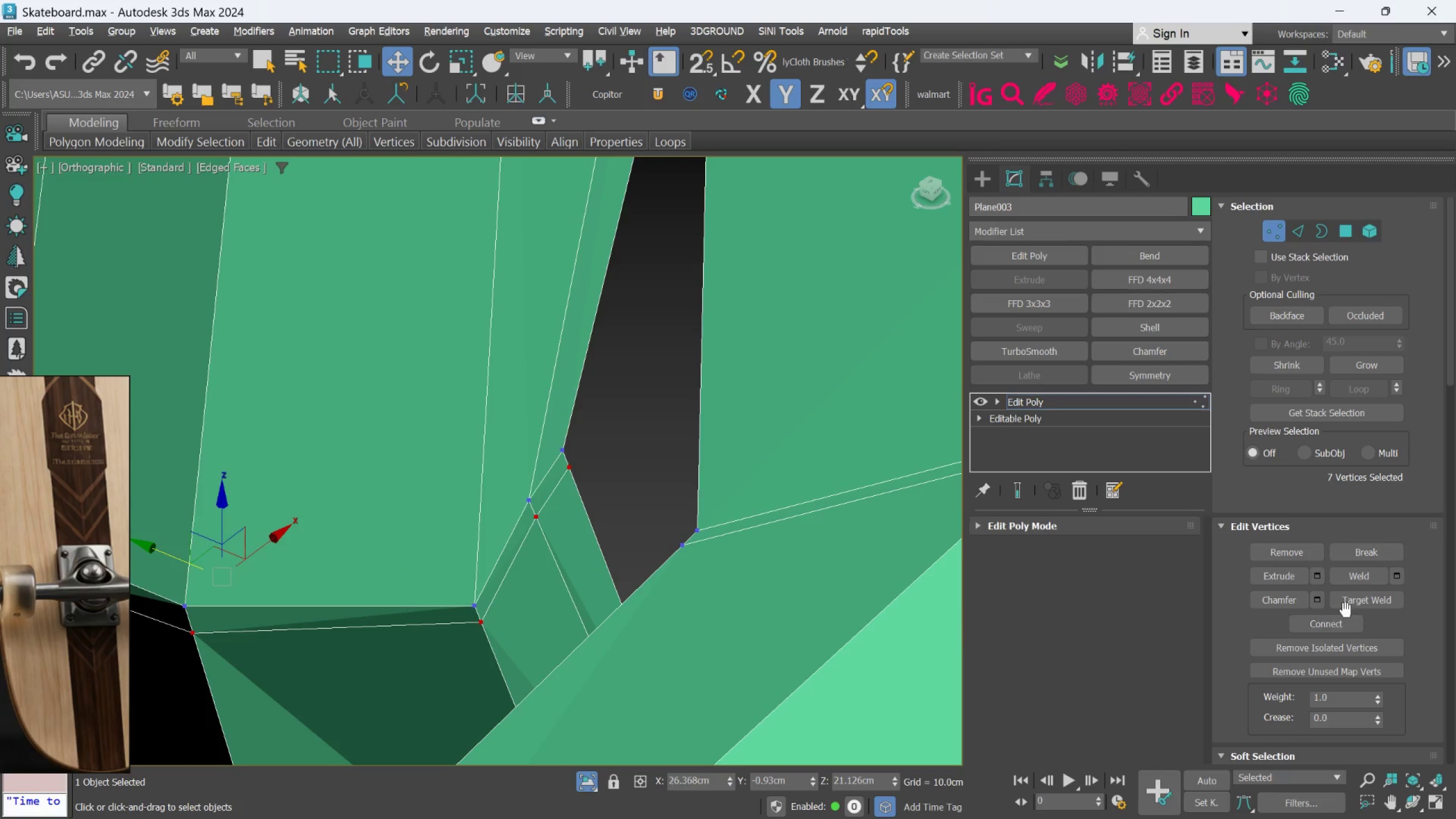 
left_click([1351, 595])
 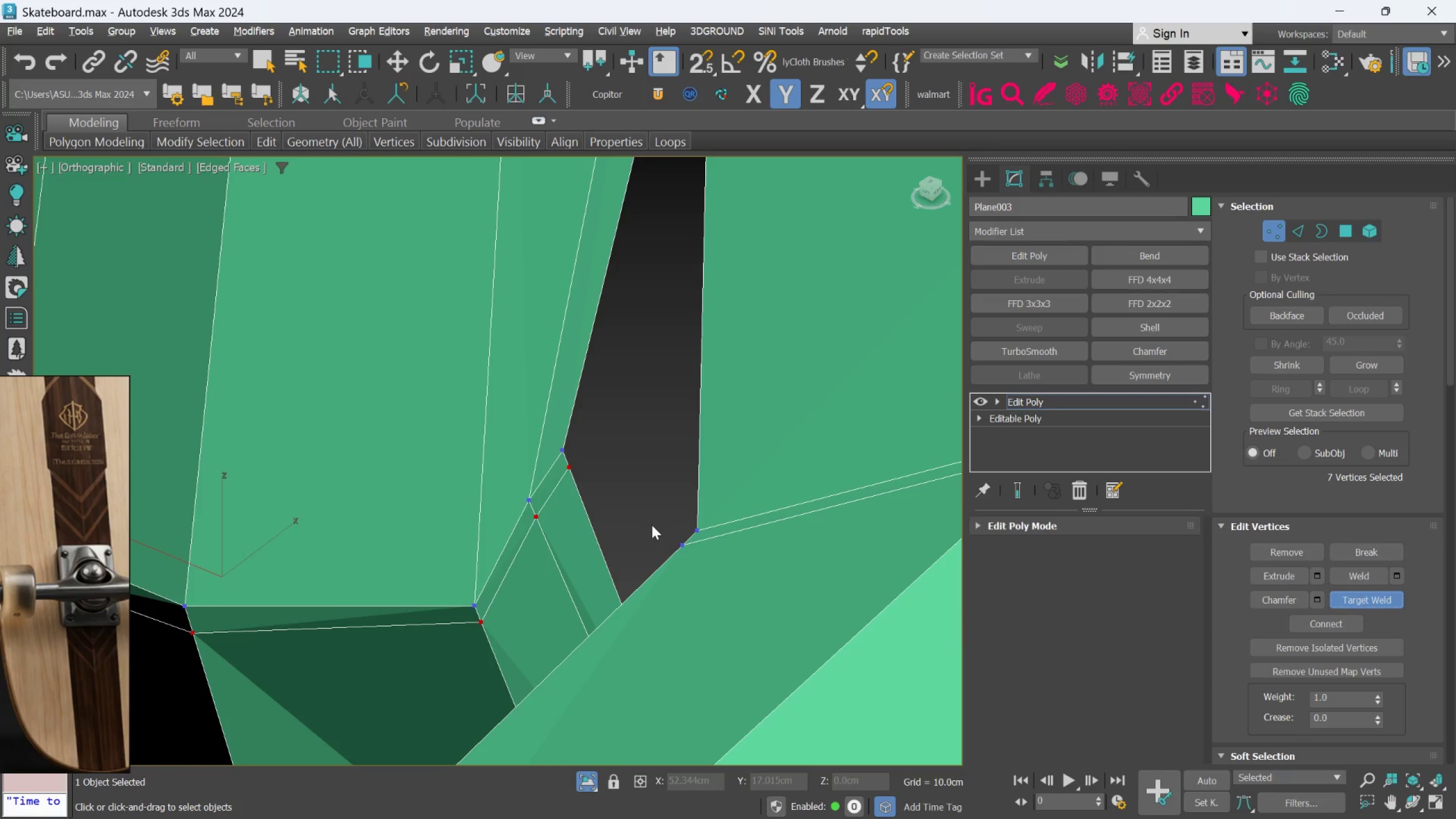 
scroll: coordinate [675, 527], scroll_direction: up, amount: 2.0
 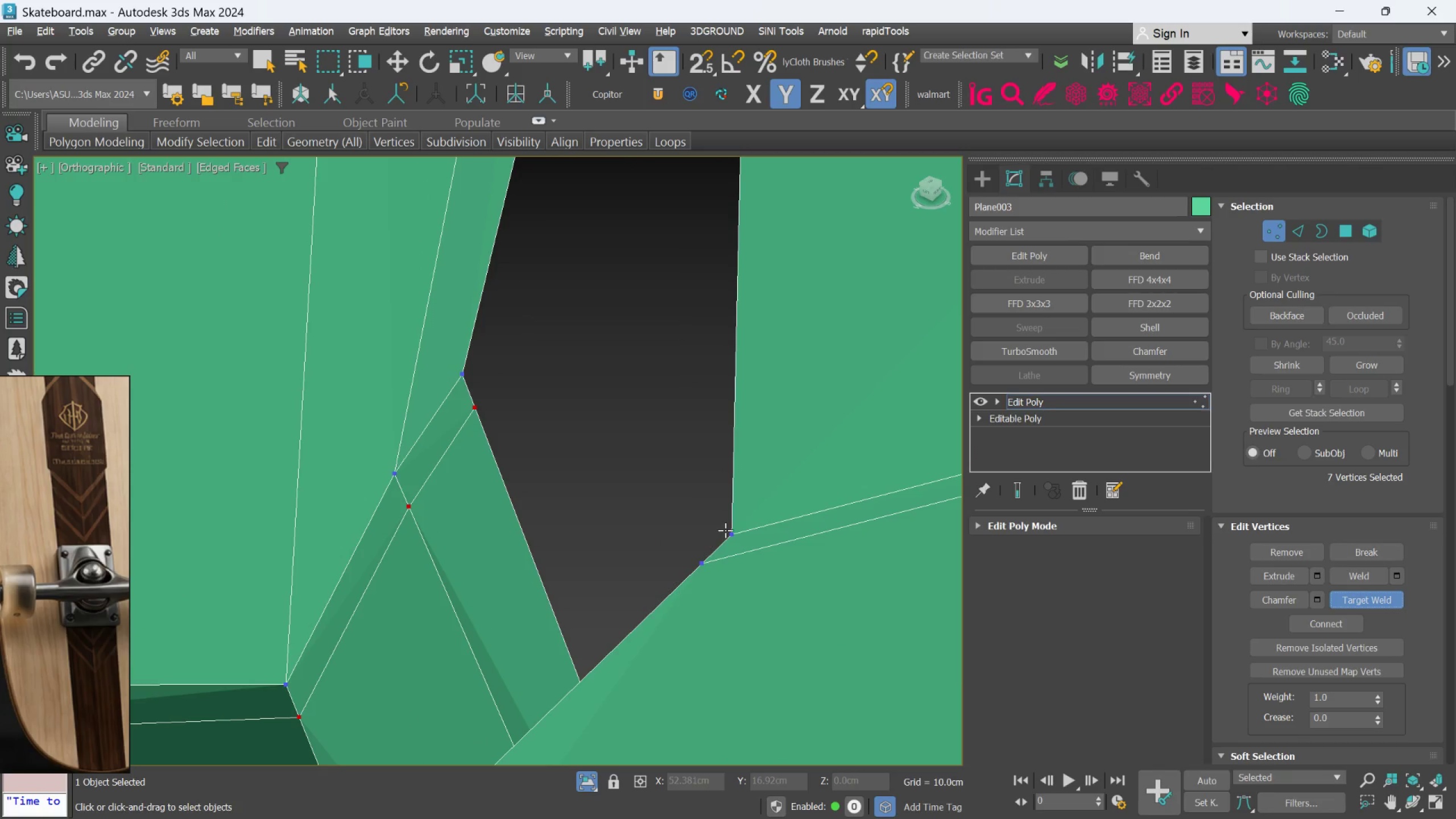 
left_click([726, 531])
 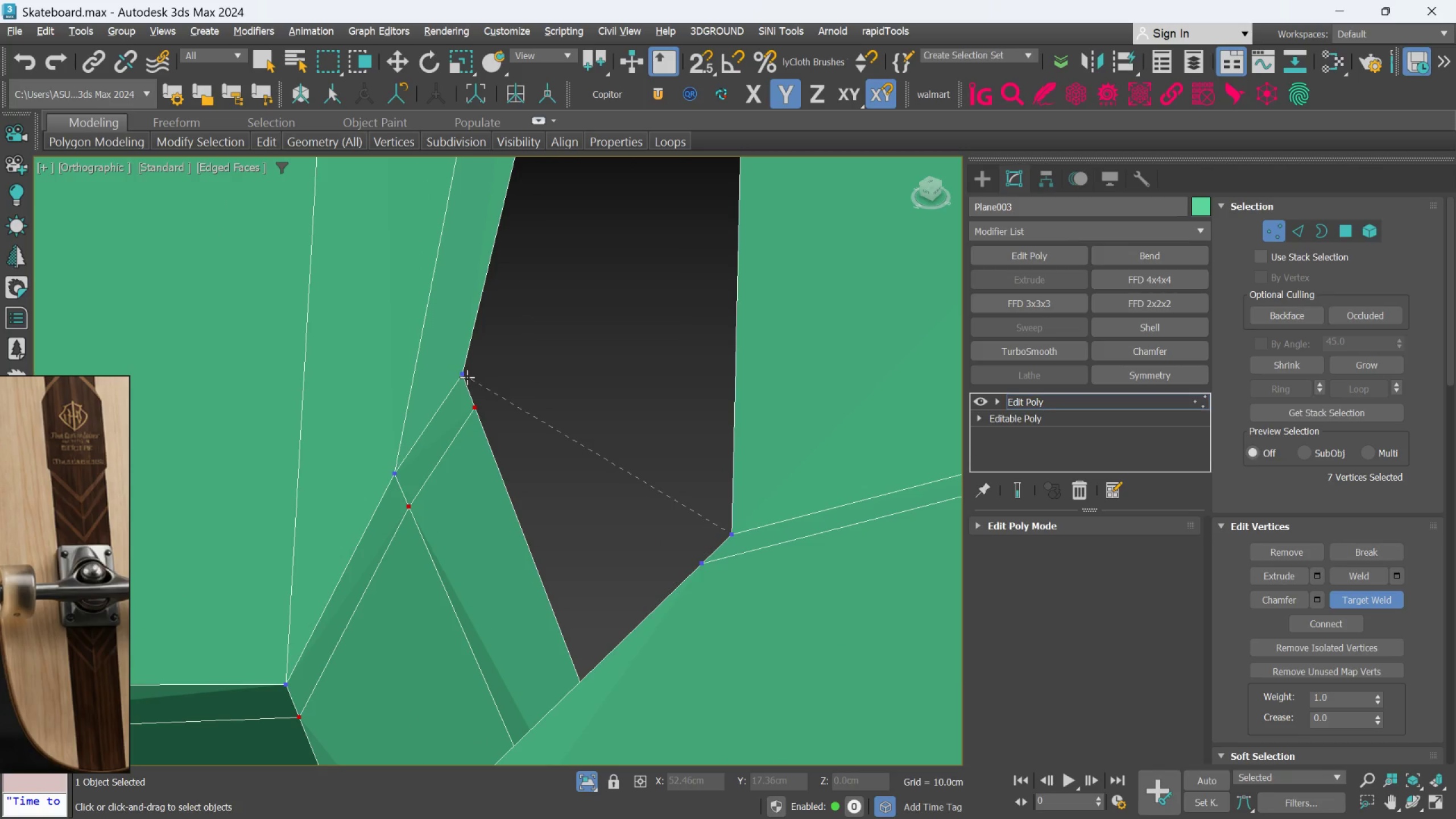 
left_click([466, 374])
 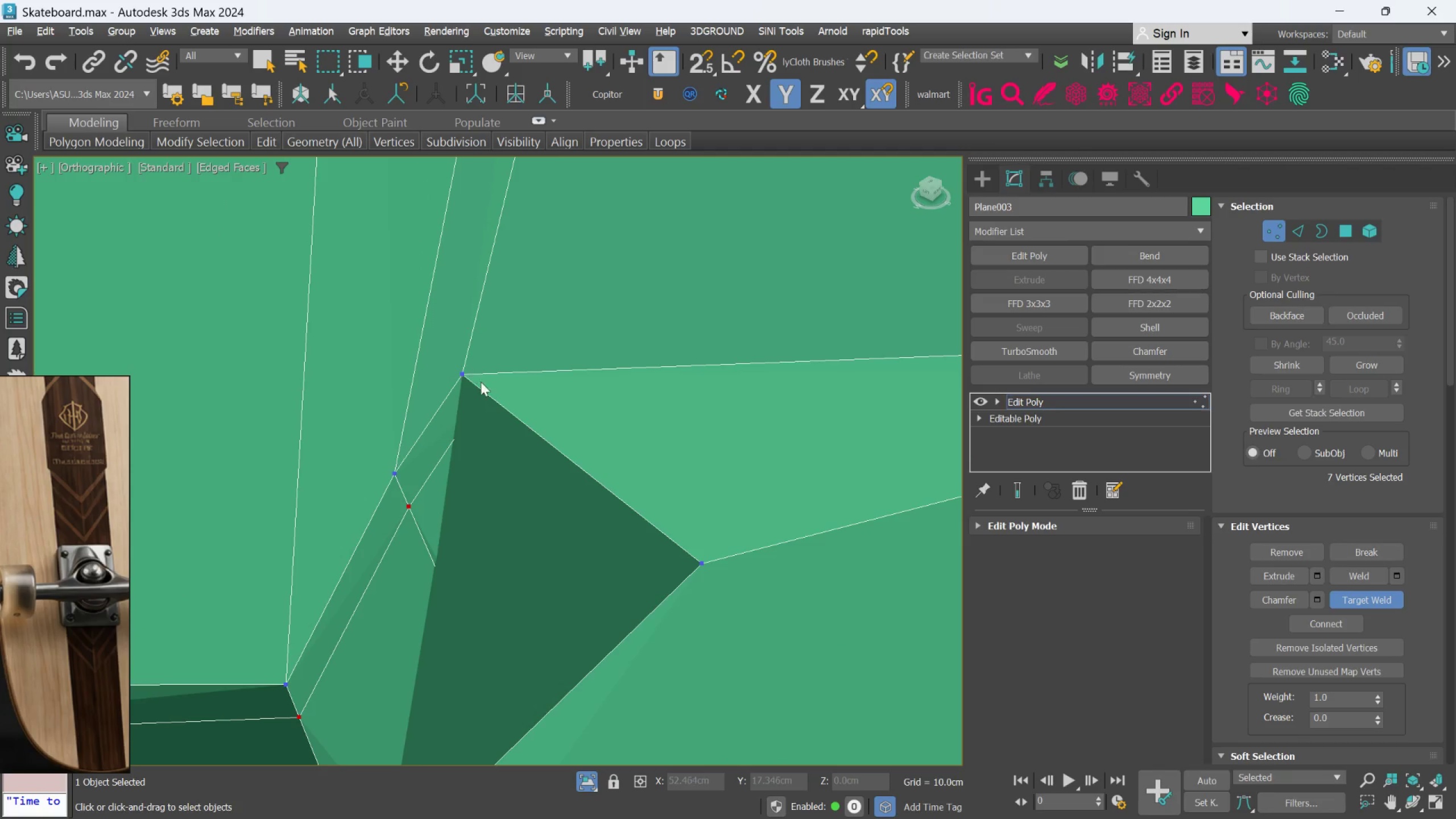 
key(Control+Z)
 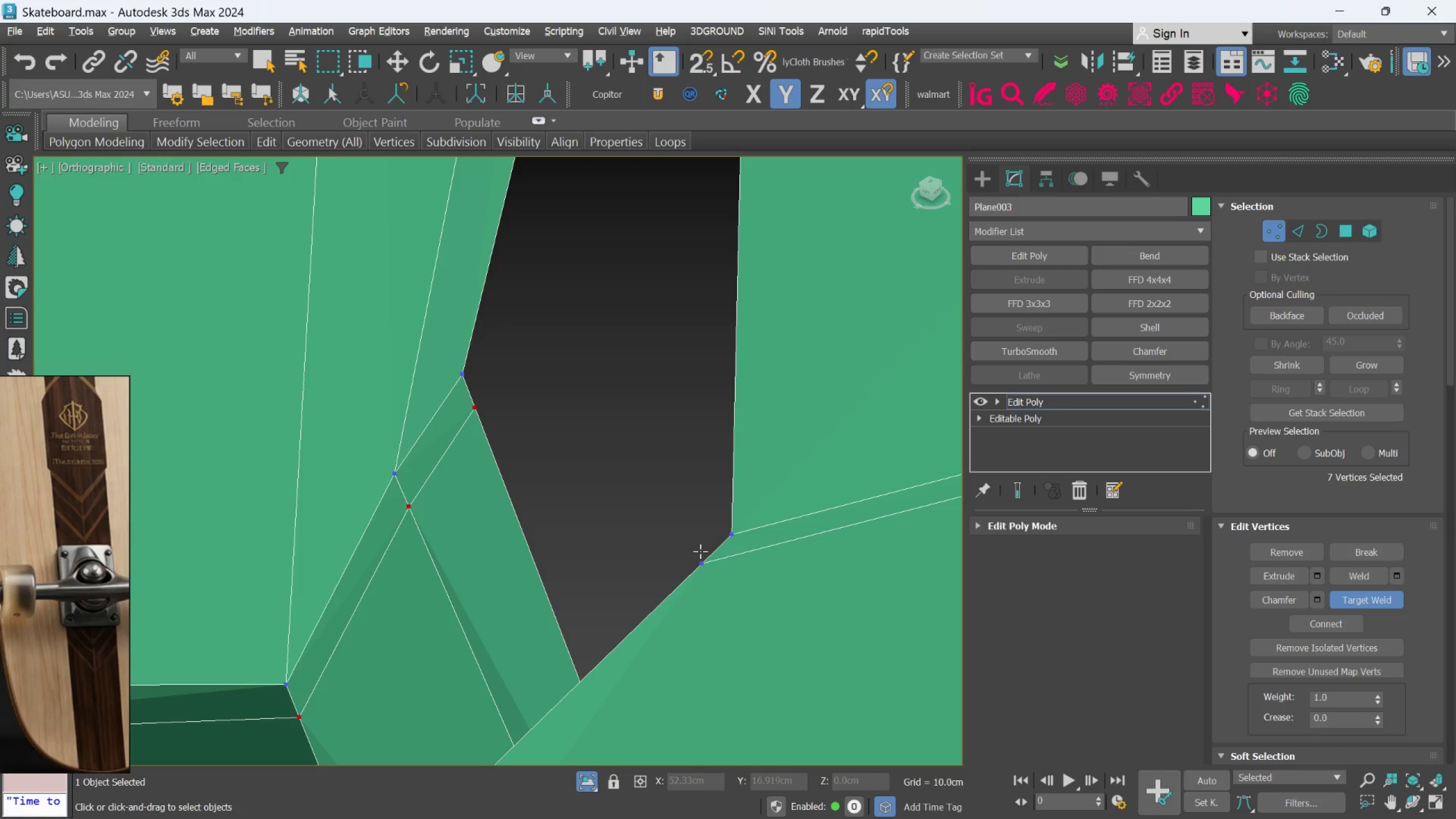 
left_click([700, 555])
 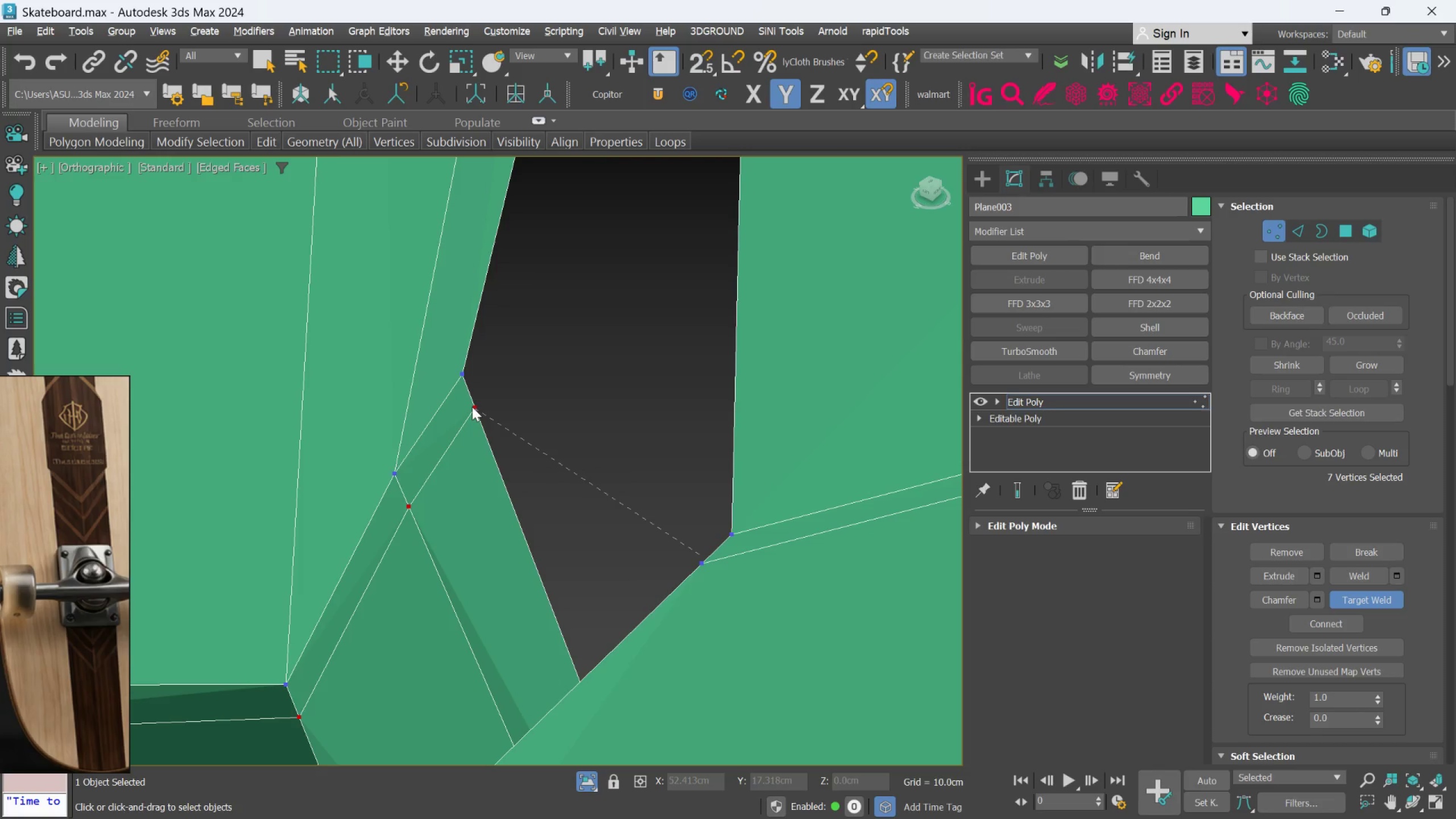 
right_click([507, 424])
 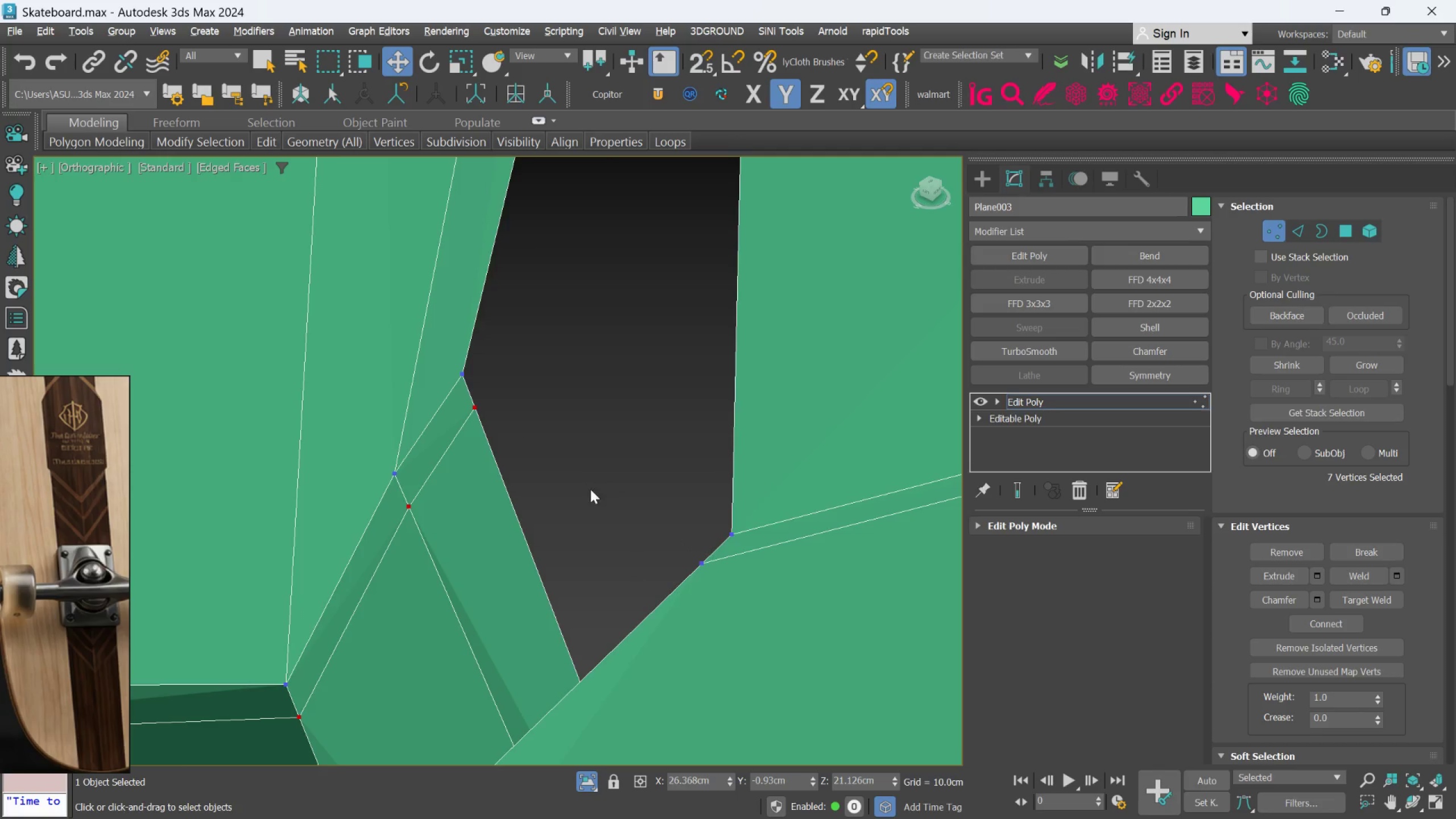 
hold_key(key=AltLeft, duration=0.92)
 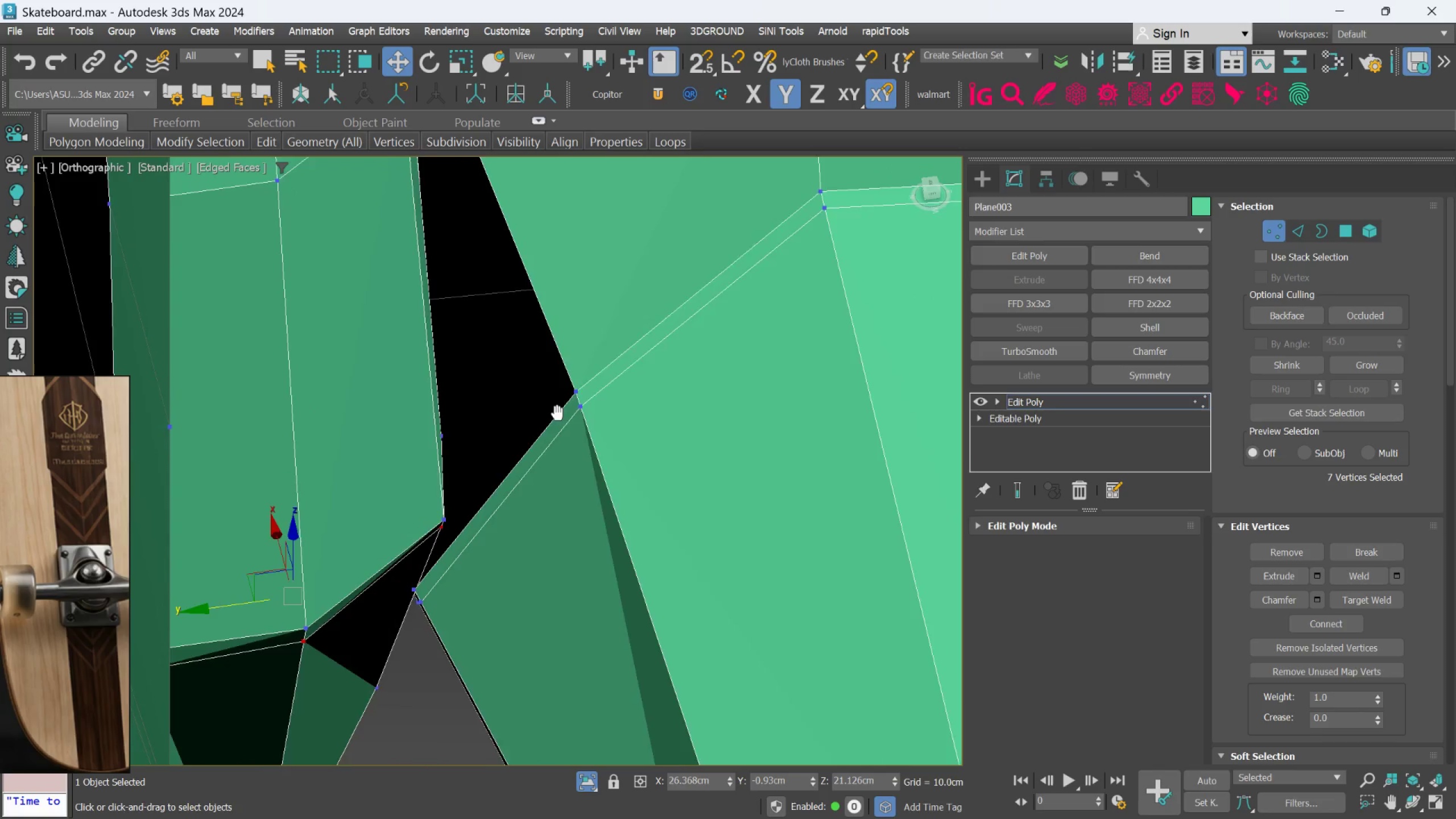 
scroll: coordinate [593, 498], scroll_direction: down, amount: 3.0
 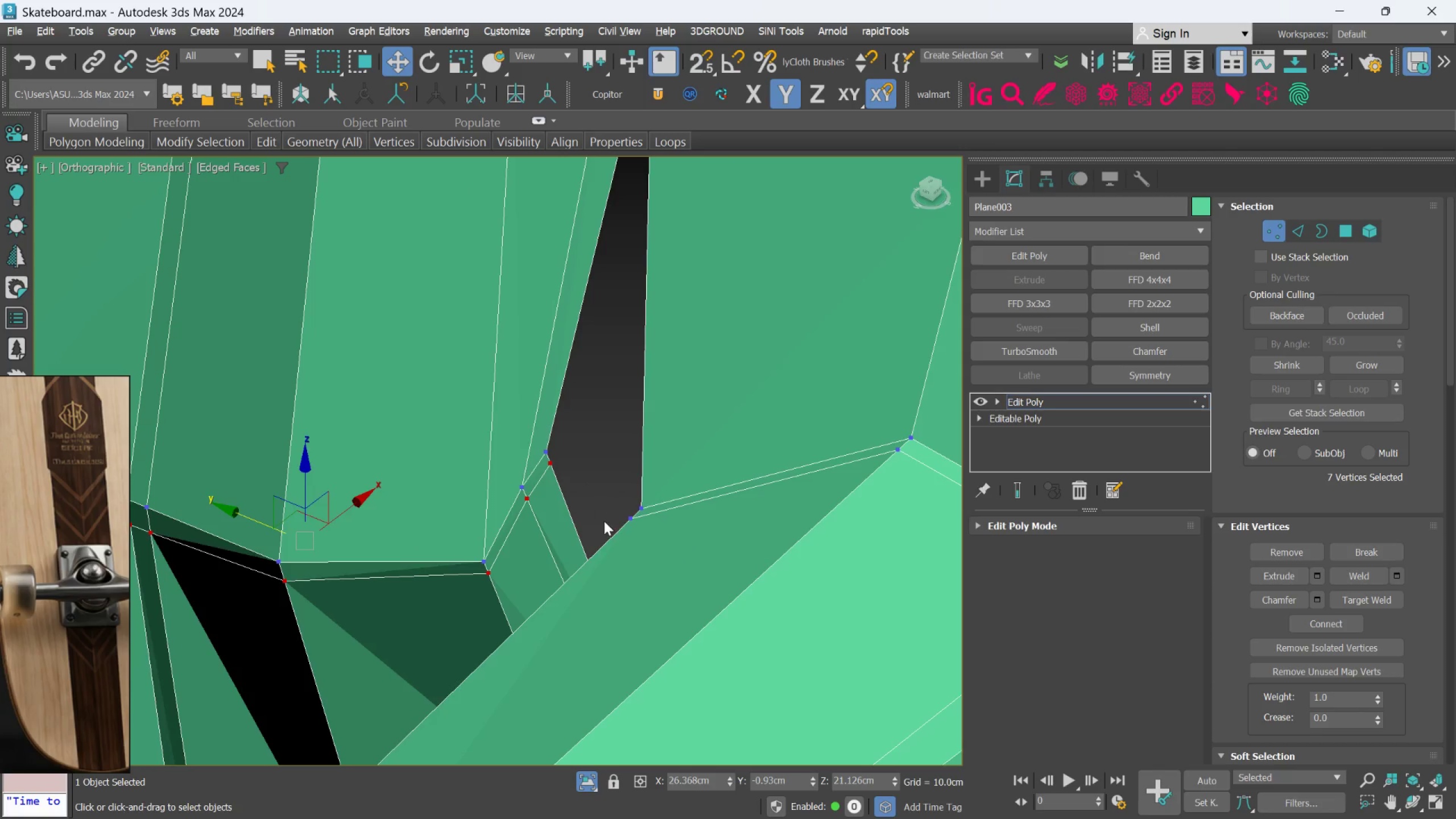 
hold_key(key=AltLeft, duration=0.64)
 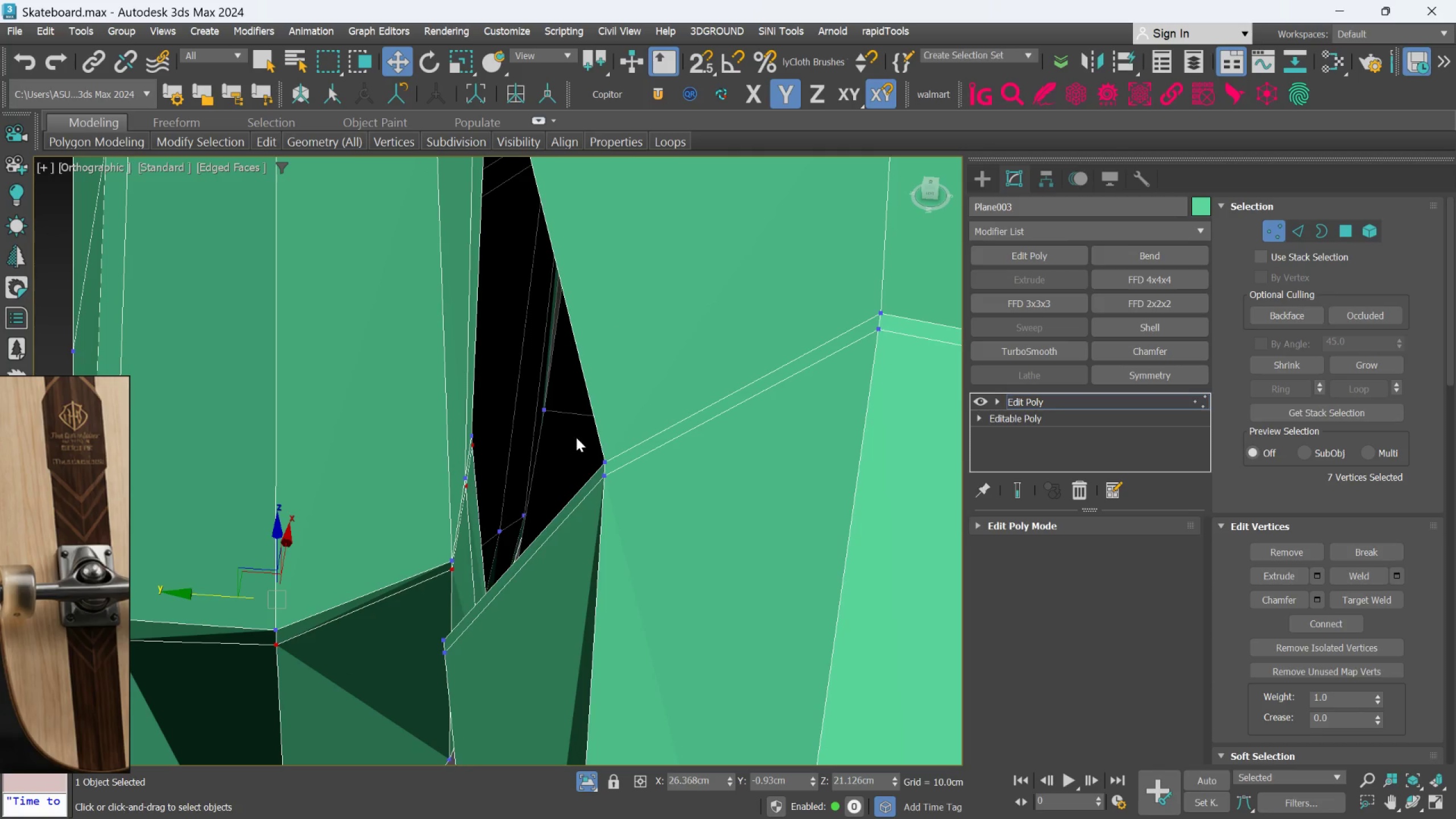 
key(Control+Z)
 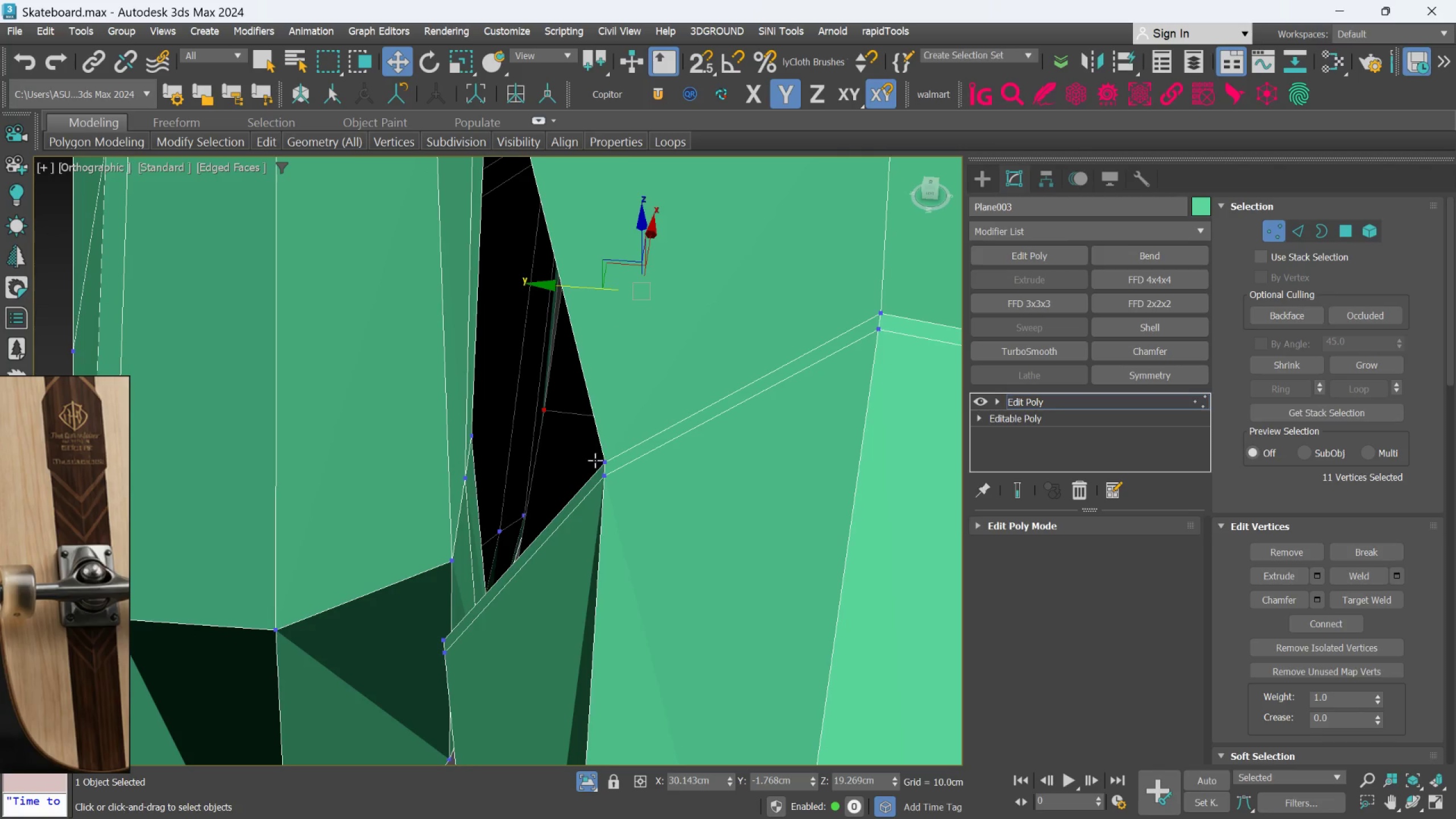 
scroll: coordinate [601, 461], scroll_direction: up, amount: 1.0
 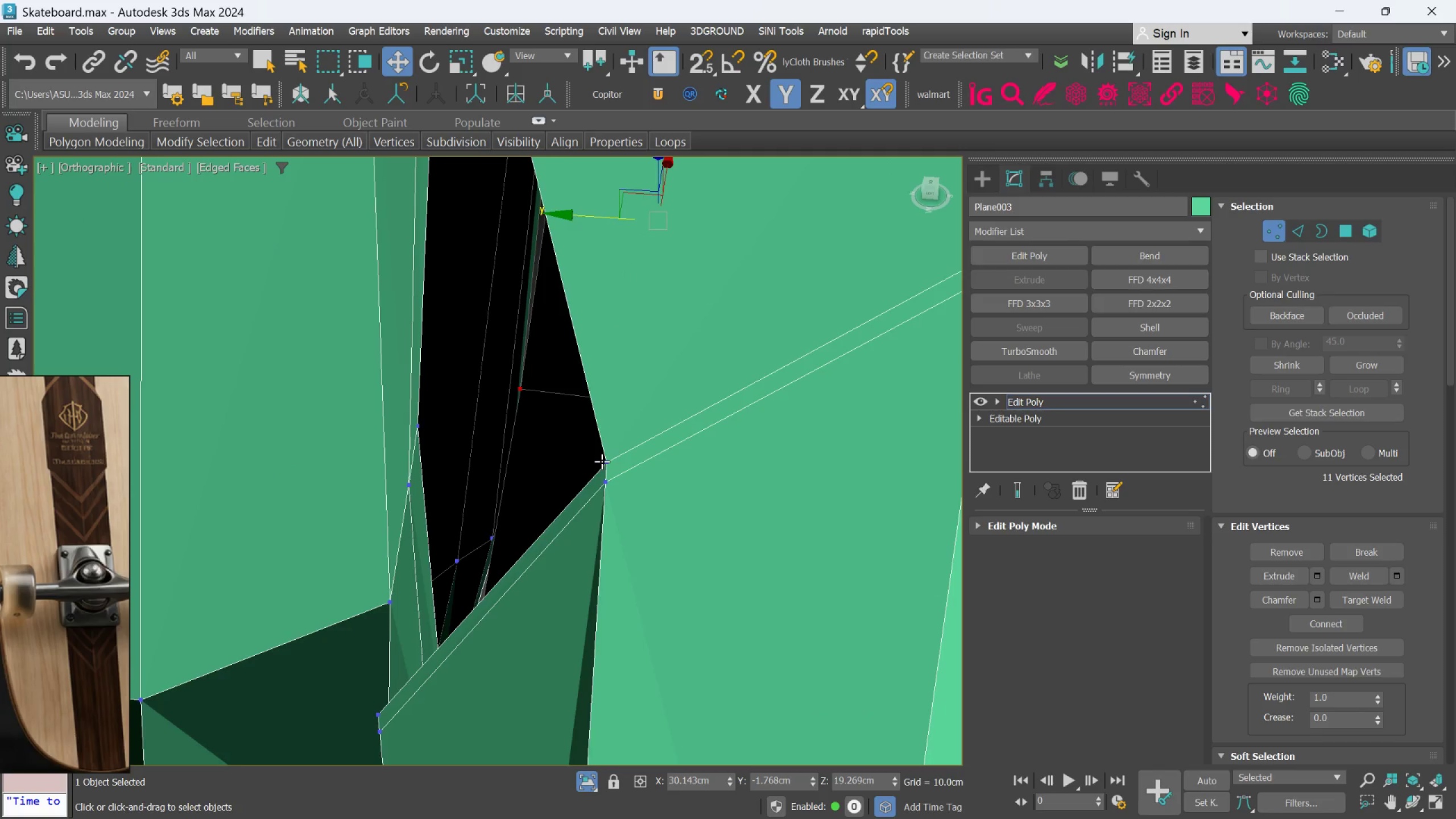 
hold_key(key=AltLeft, duration=0.69)
 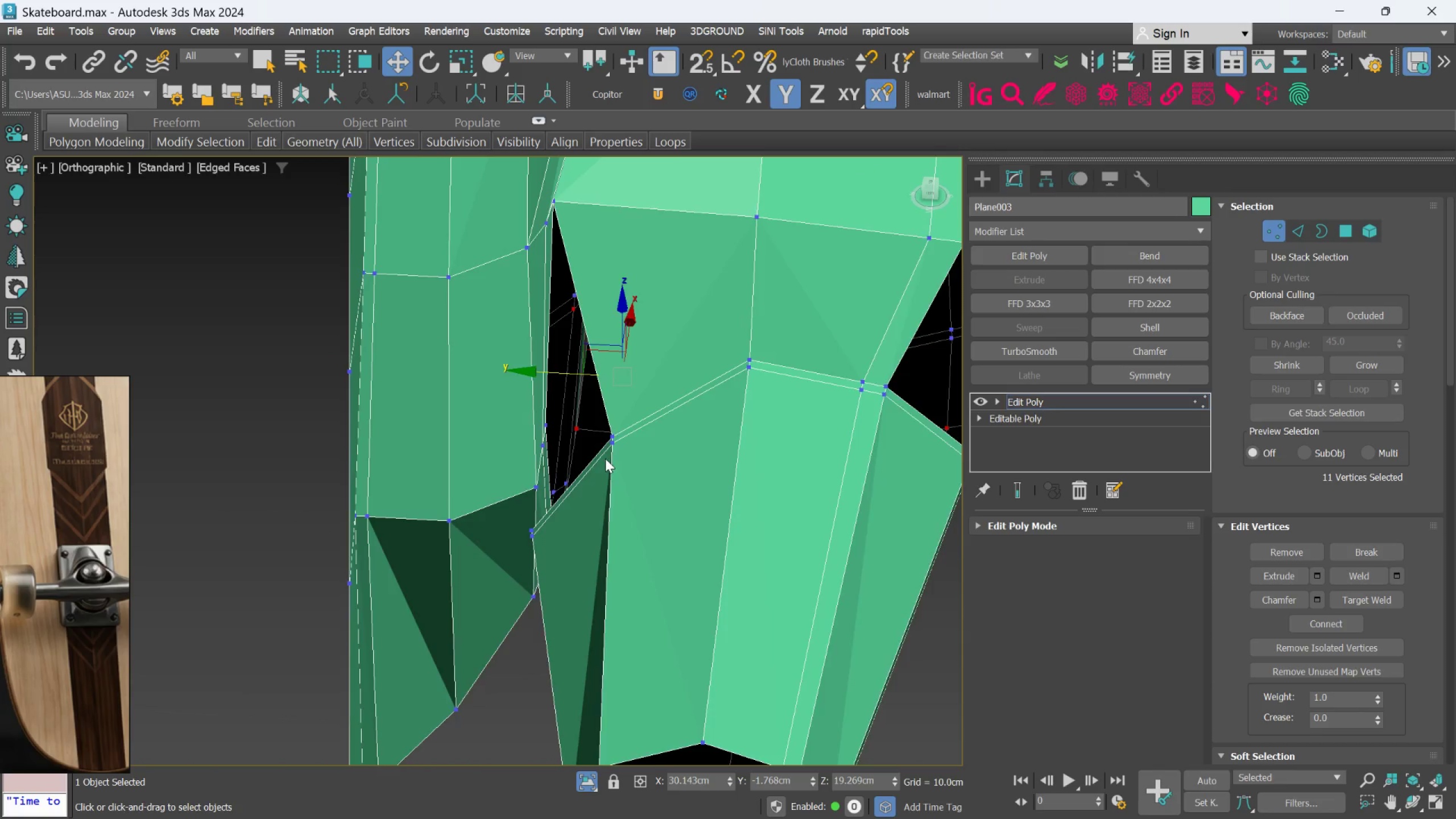 
scroll: coordinate [603, 461], scroll_direction: down, amount: 3.0
 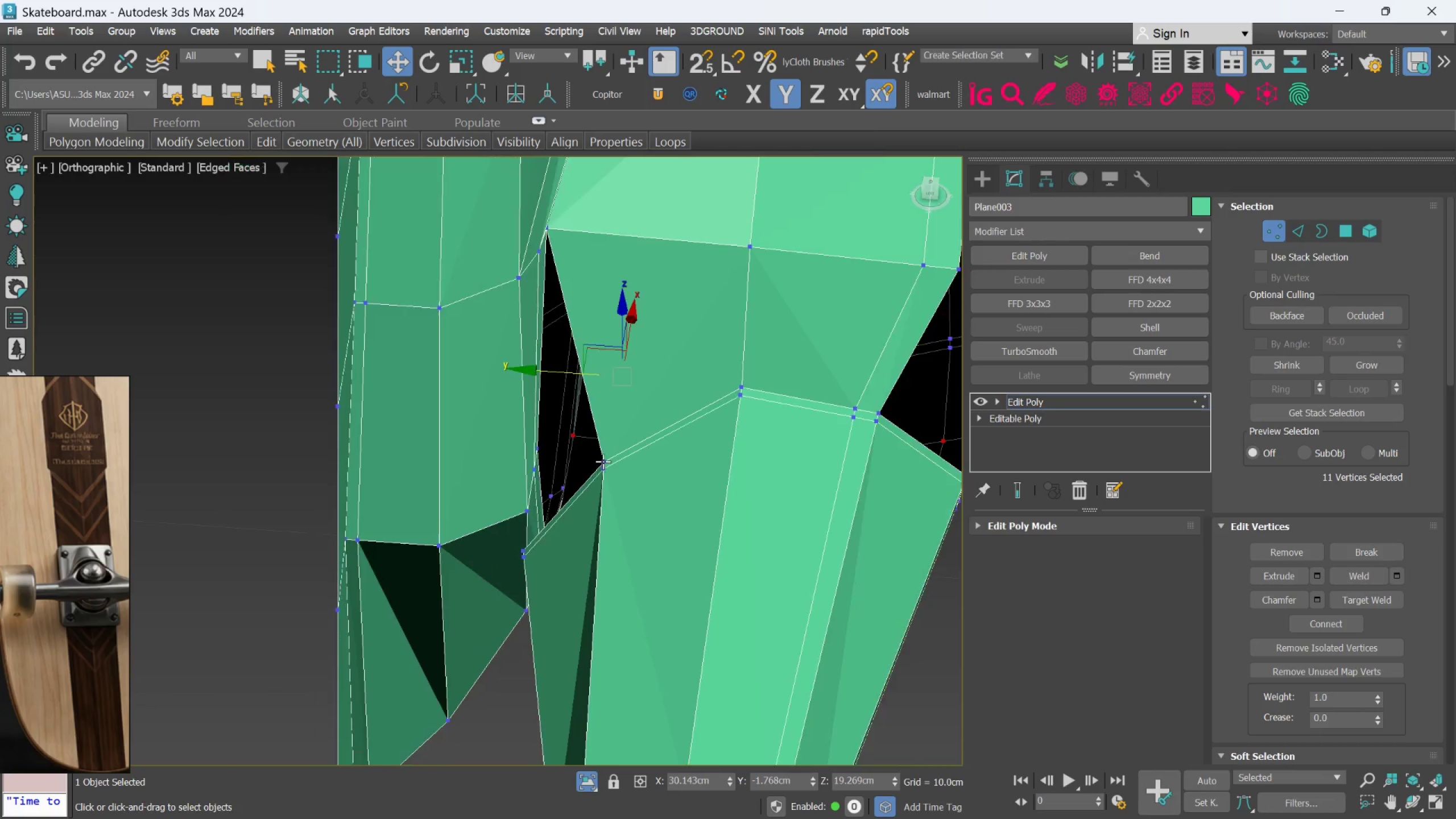 
scroll: coordinate [616, 503], scroll_direction: up, amount: 3.0
 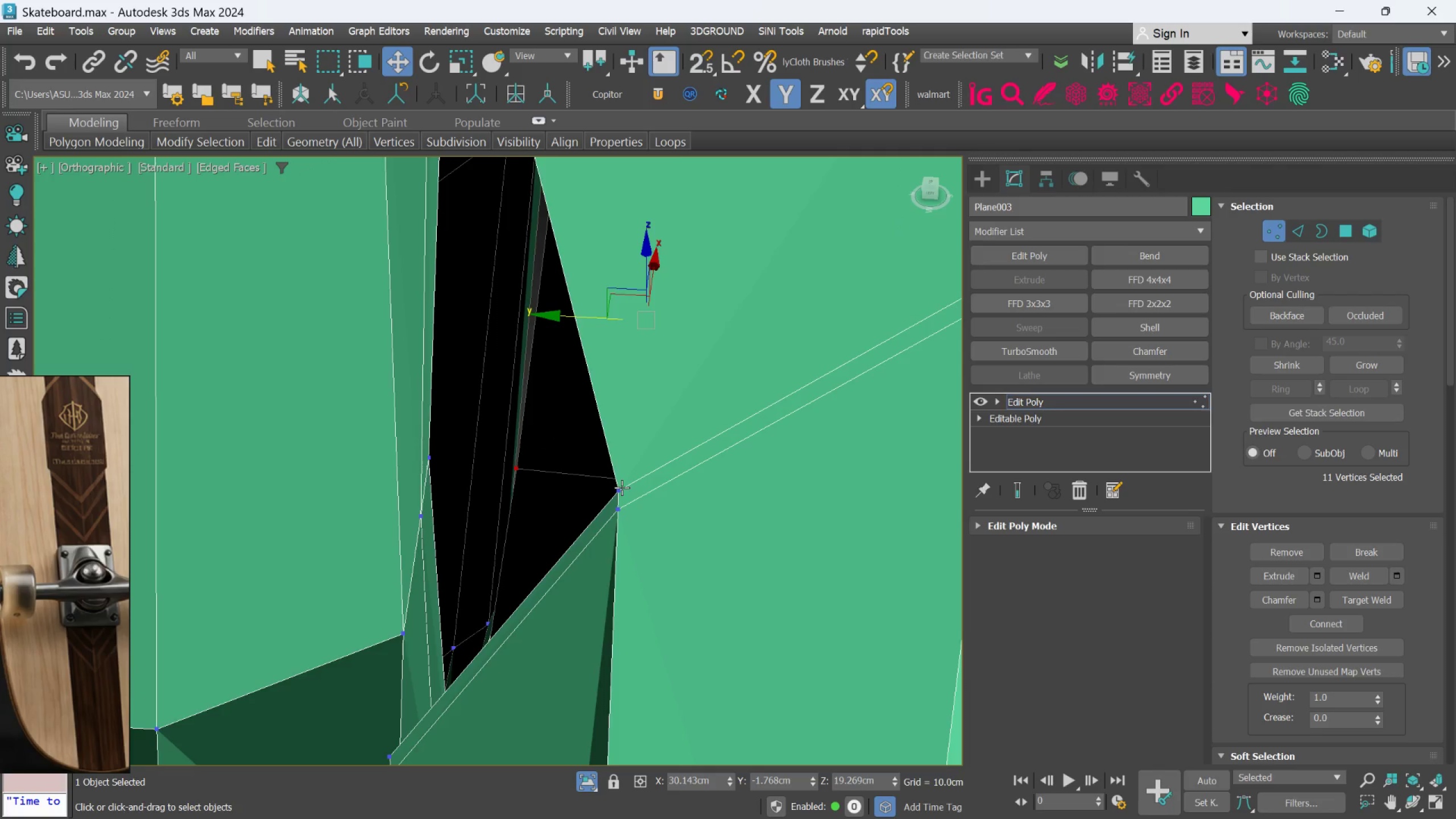 
hold_key(key=AltLeft, duration=0.73)
 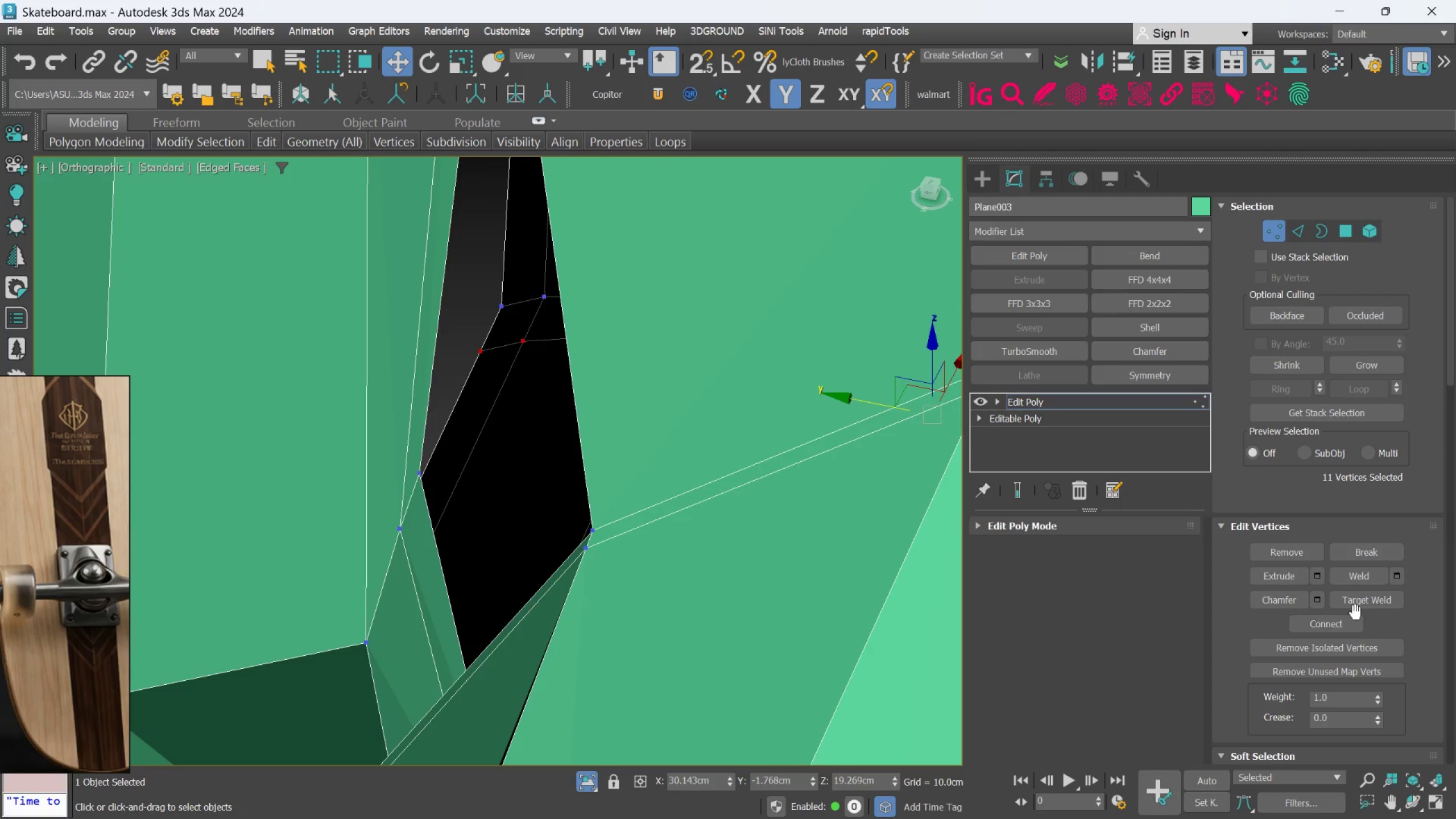 
left_click([1355, 603])
 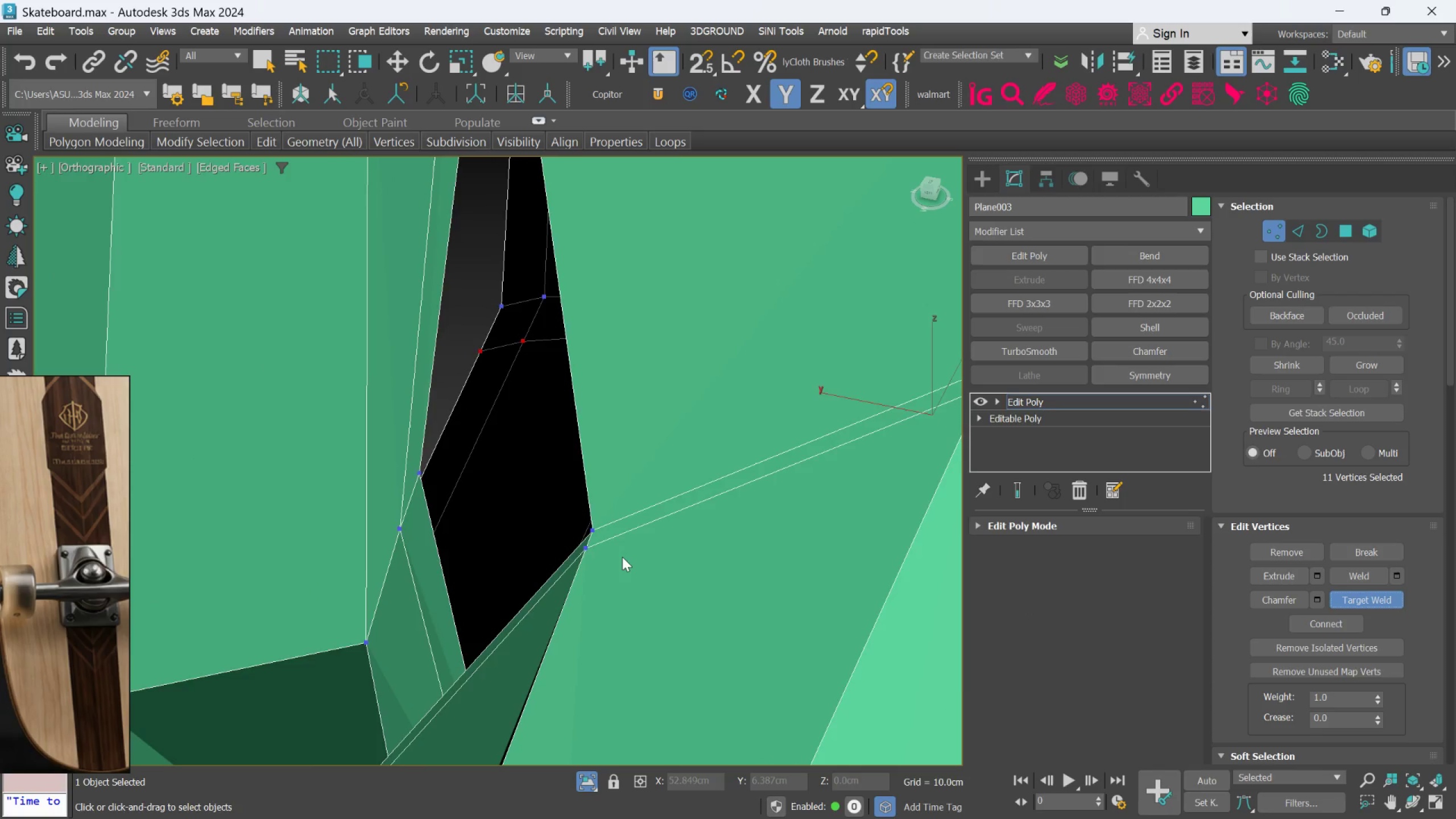 
scroll: coordinate [618, 555], scroll_direction: up, amount: 2.0
 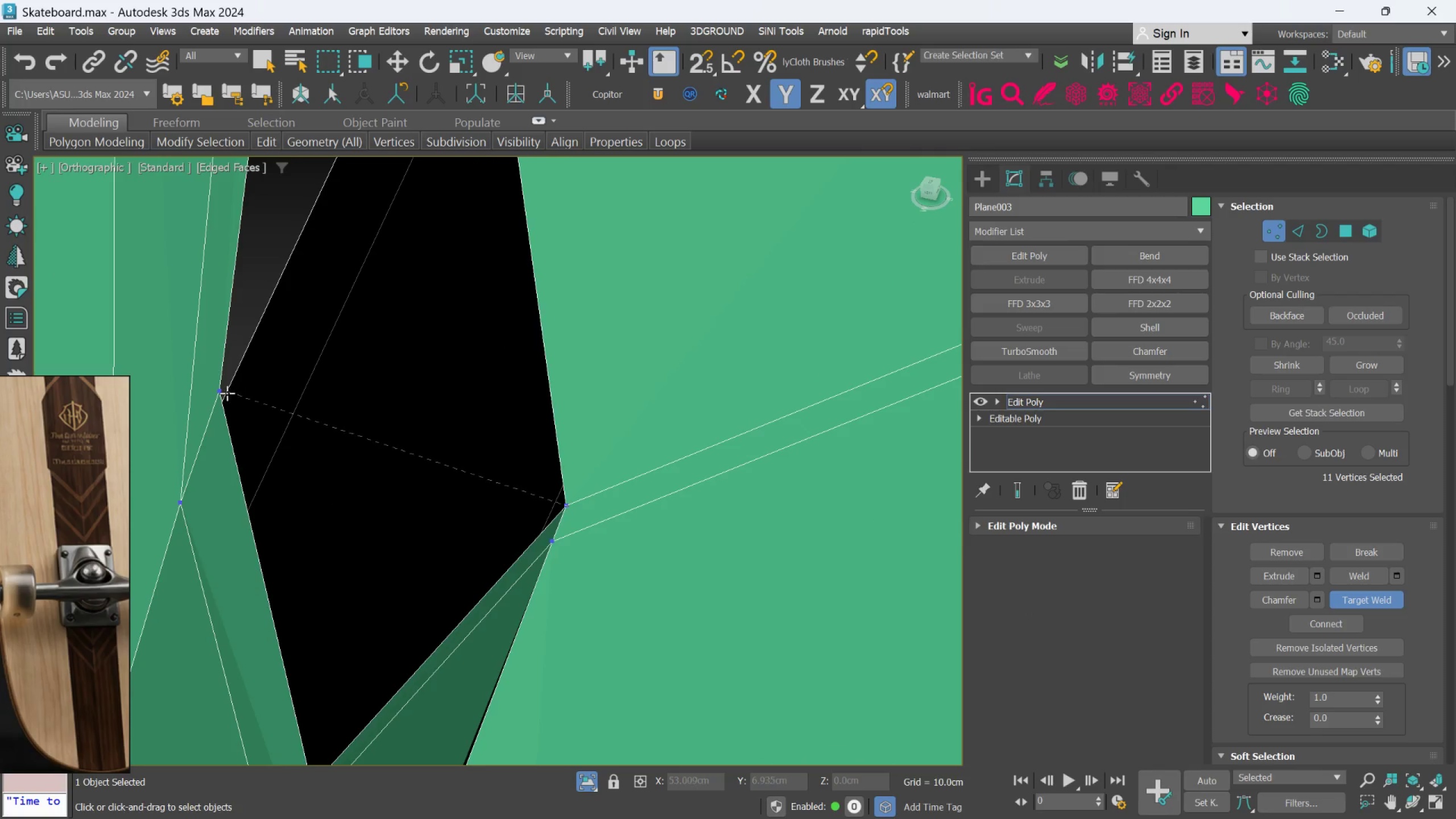 
left_click([220, 394])
 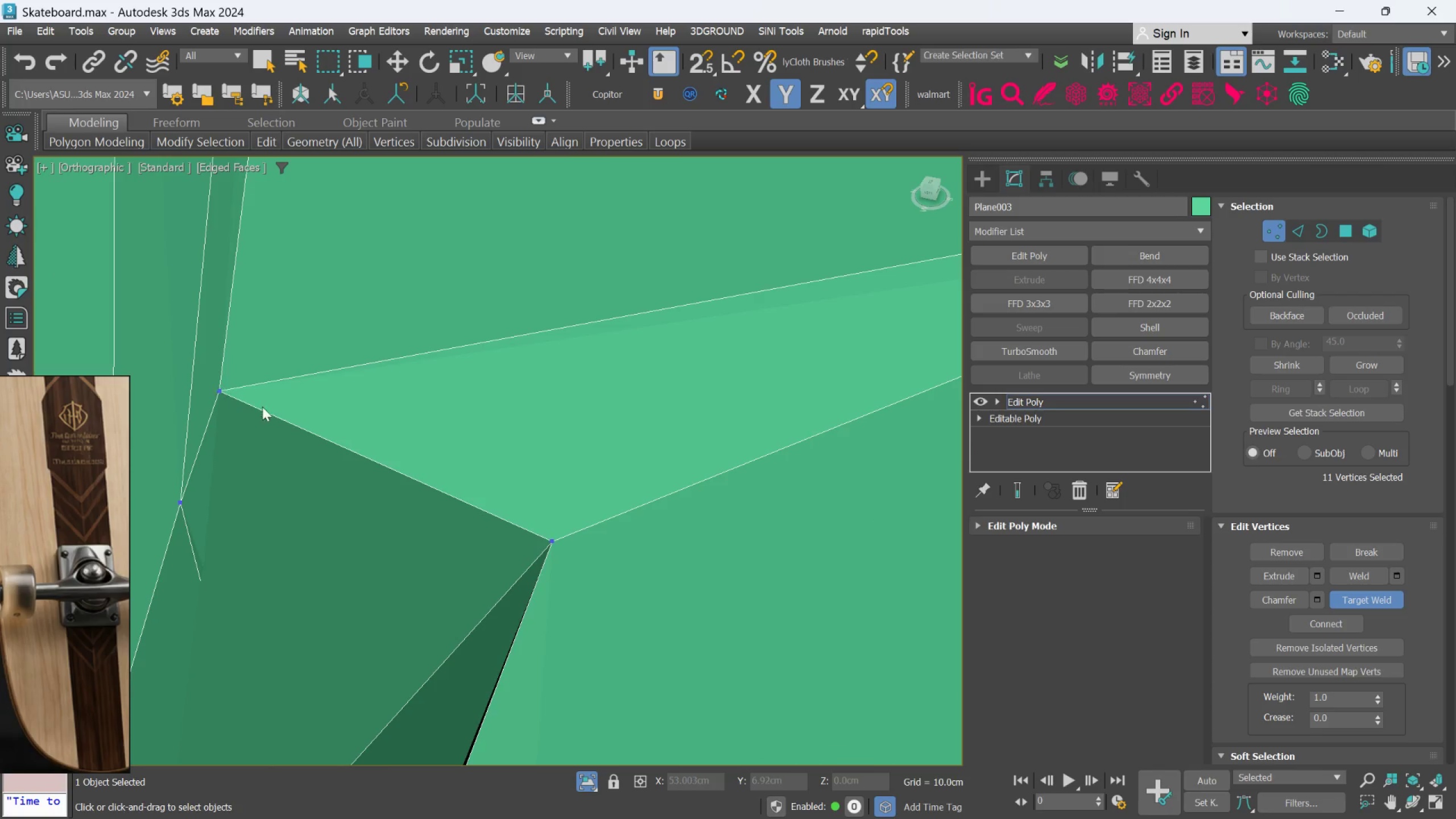 
hold_key(key=AltLeft, duration=0.67)
 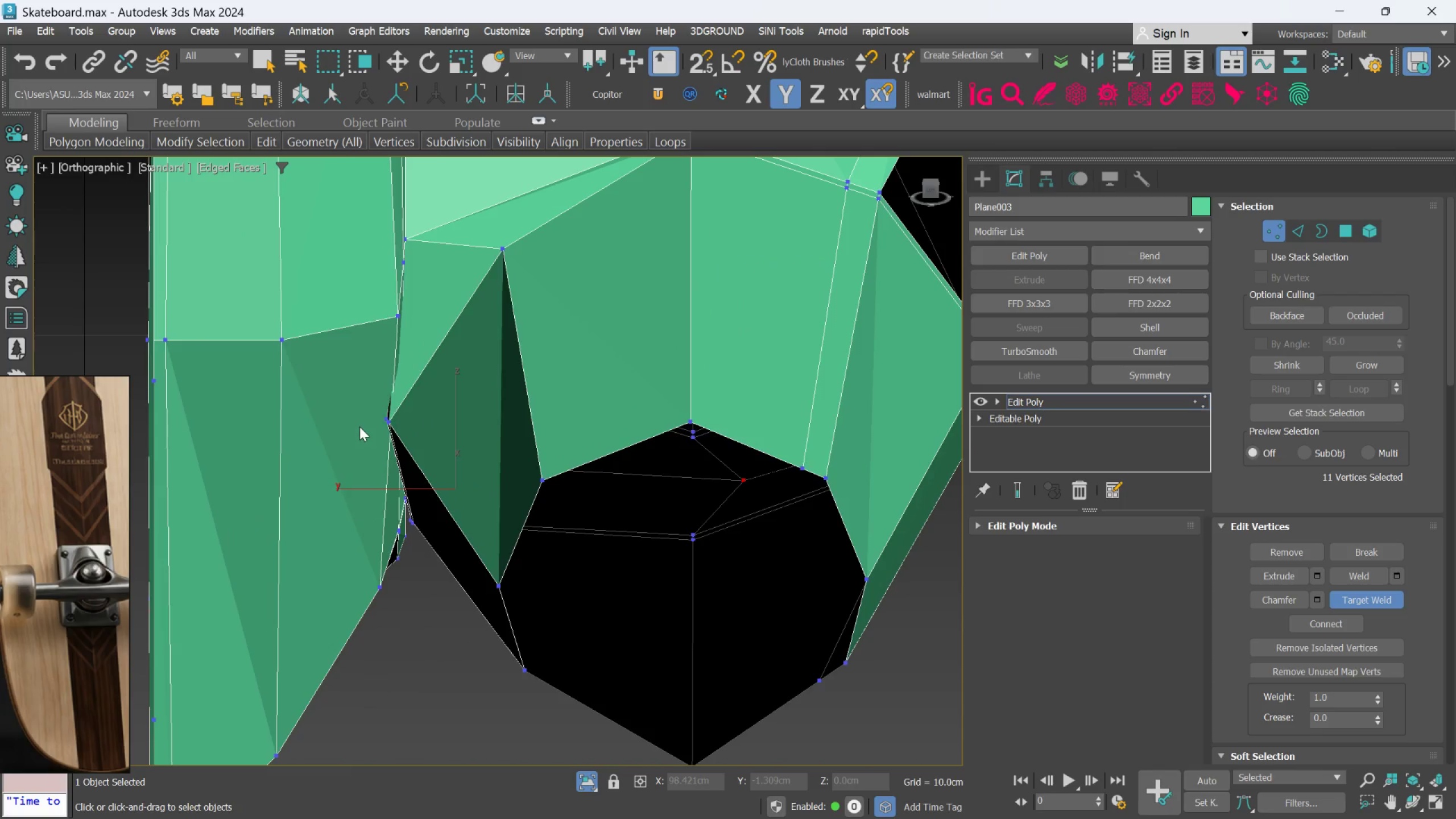 
scroll: coordinate [314, 492], scroll_direction: down, amount: 7.0
 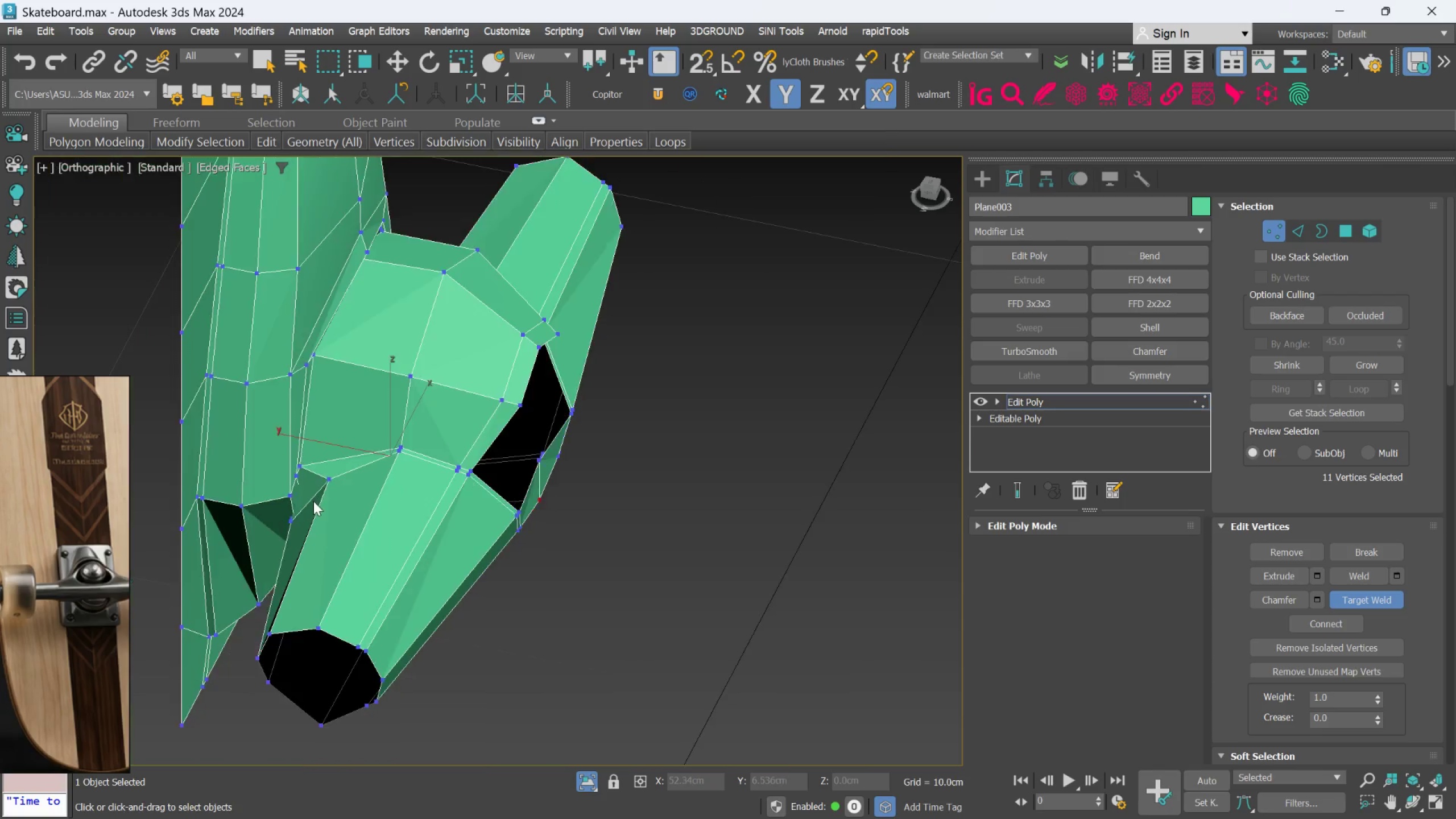 
hold_key(key=AltLeft, duration=1.05)
scroll: coordinate [357, 430], scroll_direction: up, amount: 3.0
 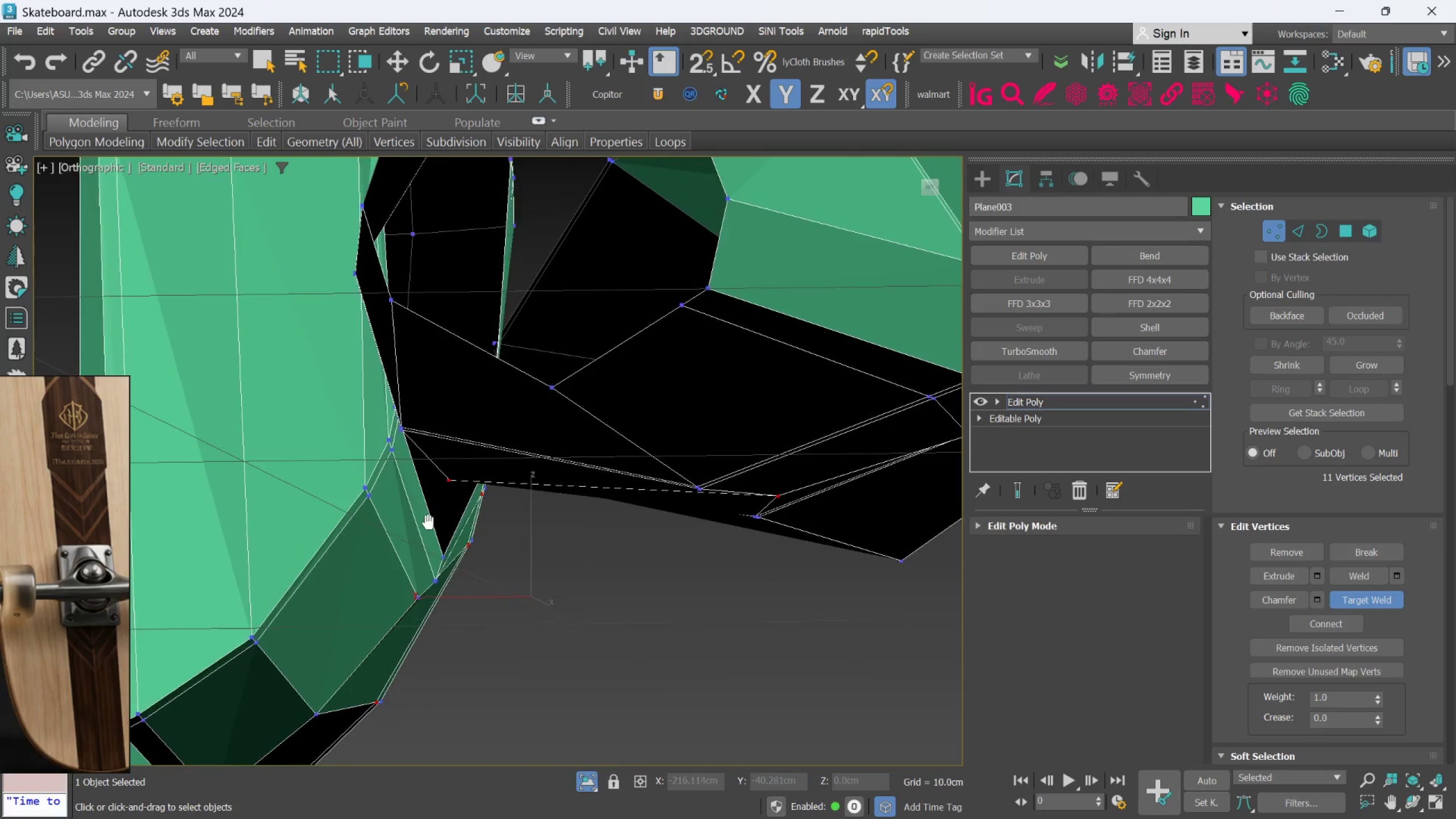 
hold_key(key=AltLeft, duration=0.61)
 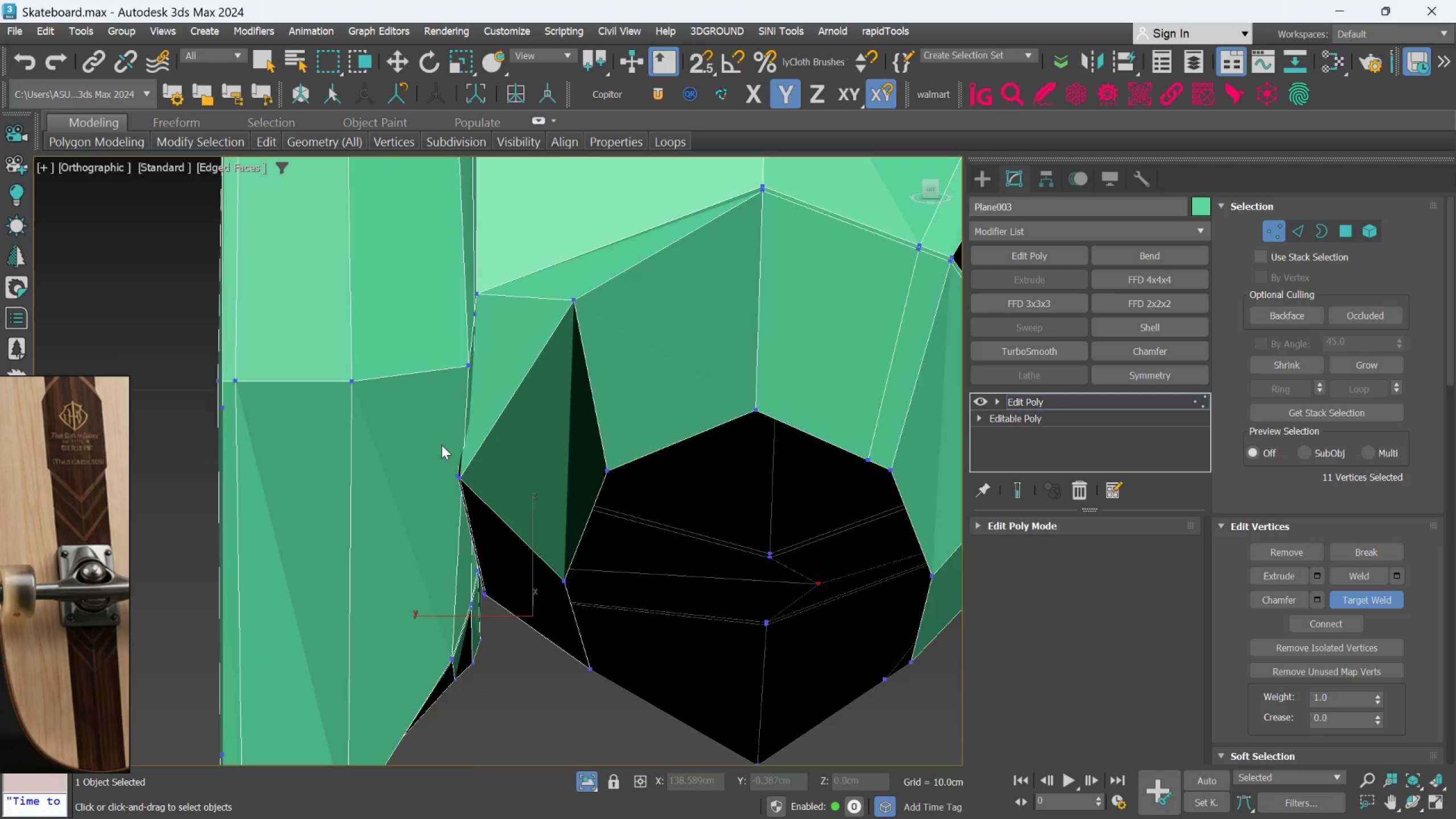 
scroll: coordinate [386, 374], scroll_direction: none, amount: 0.0
 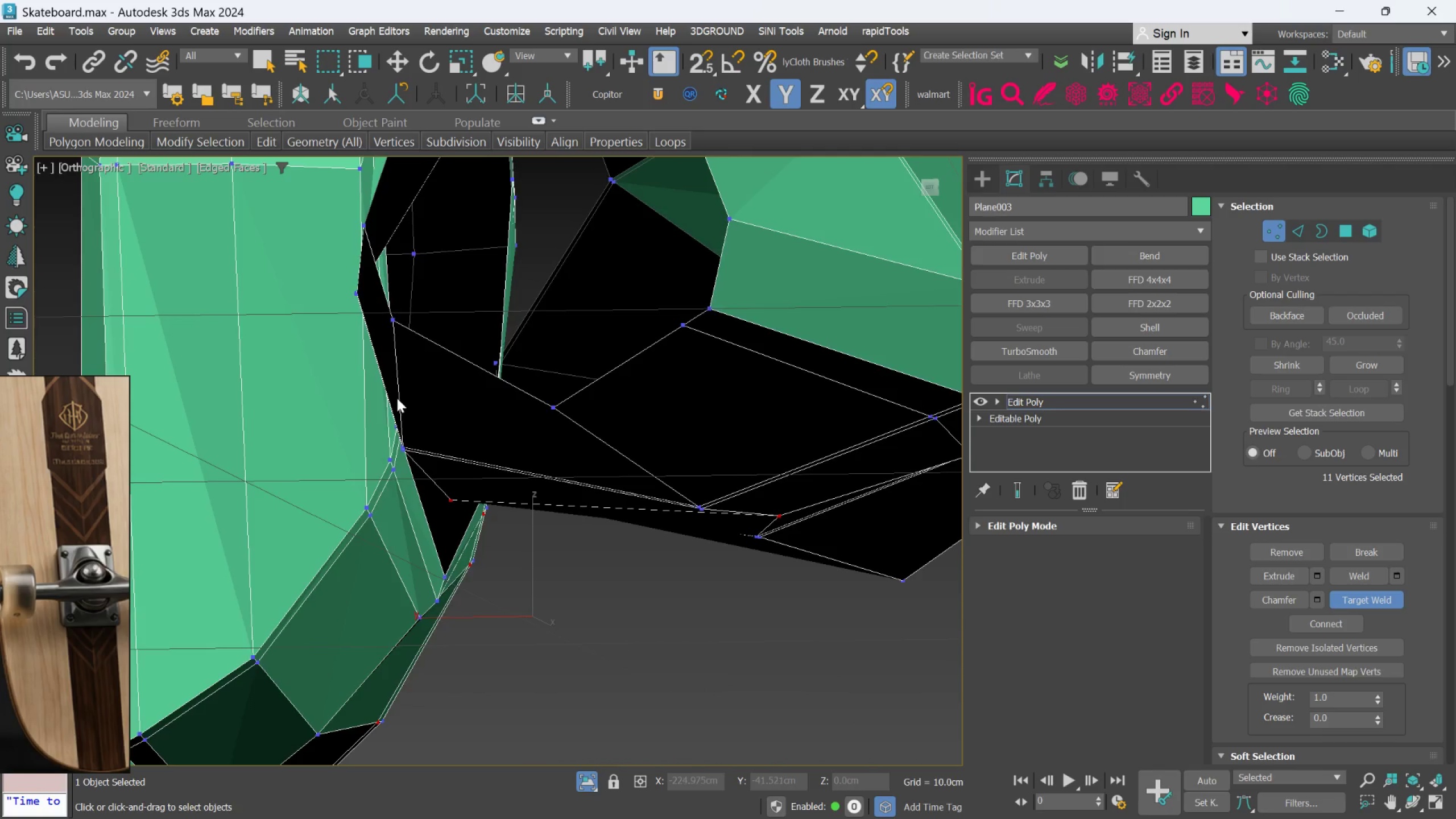 
hold_key(key=AltLeft, duration=1.12)
 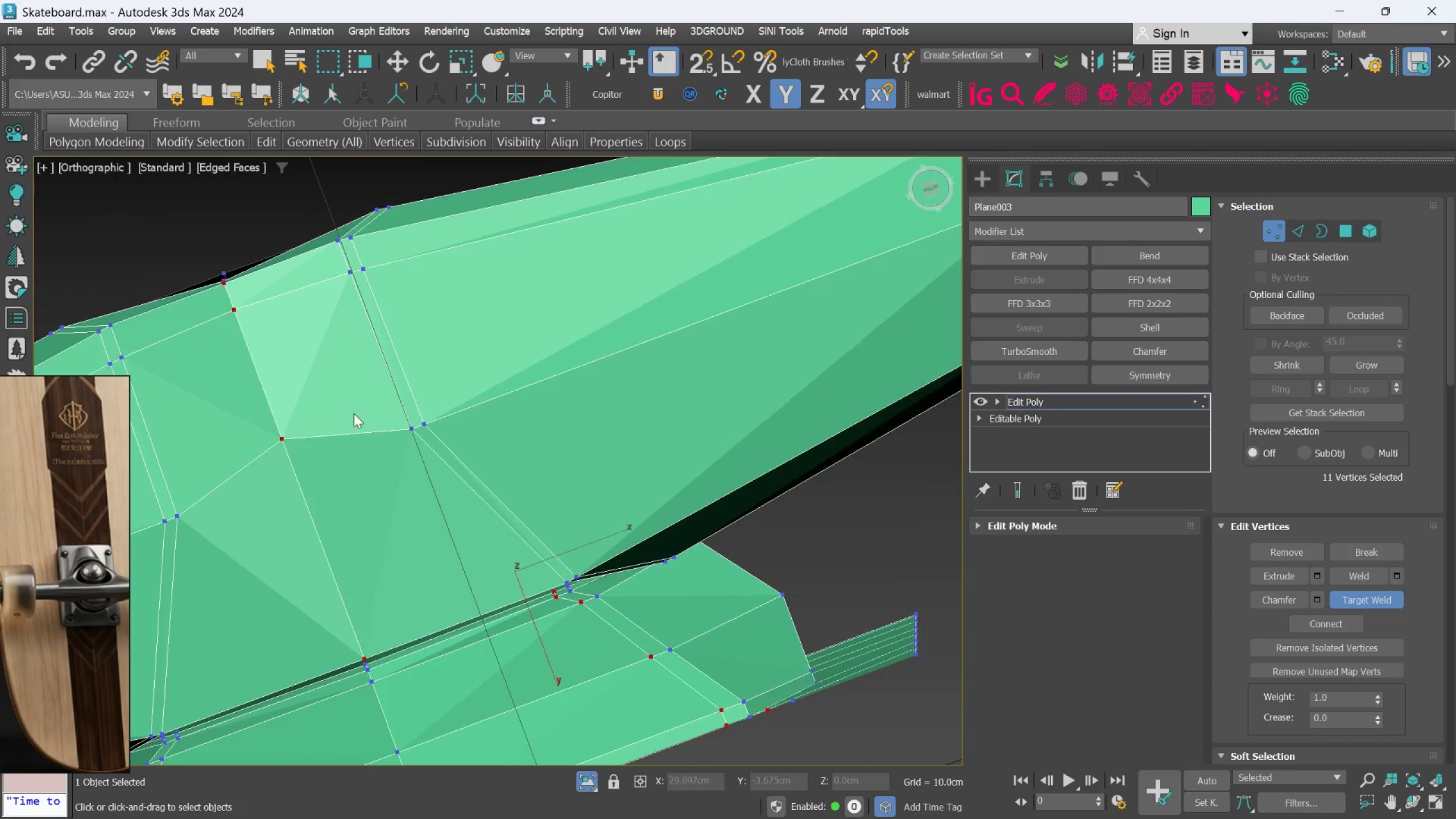 
scroll: coordinate [354, 430], scroll_direction: down, amount: 2.0
 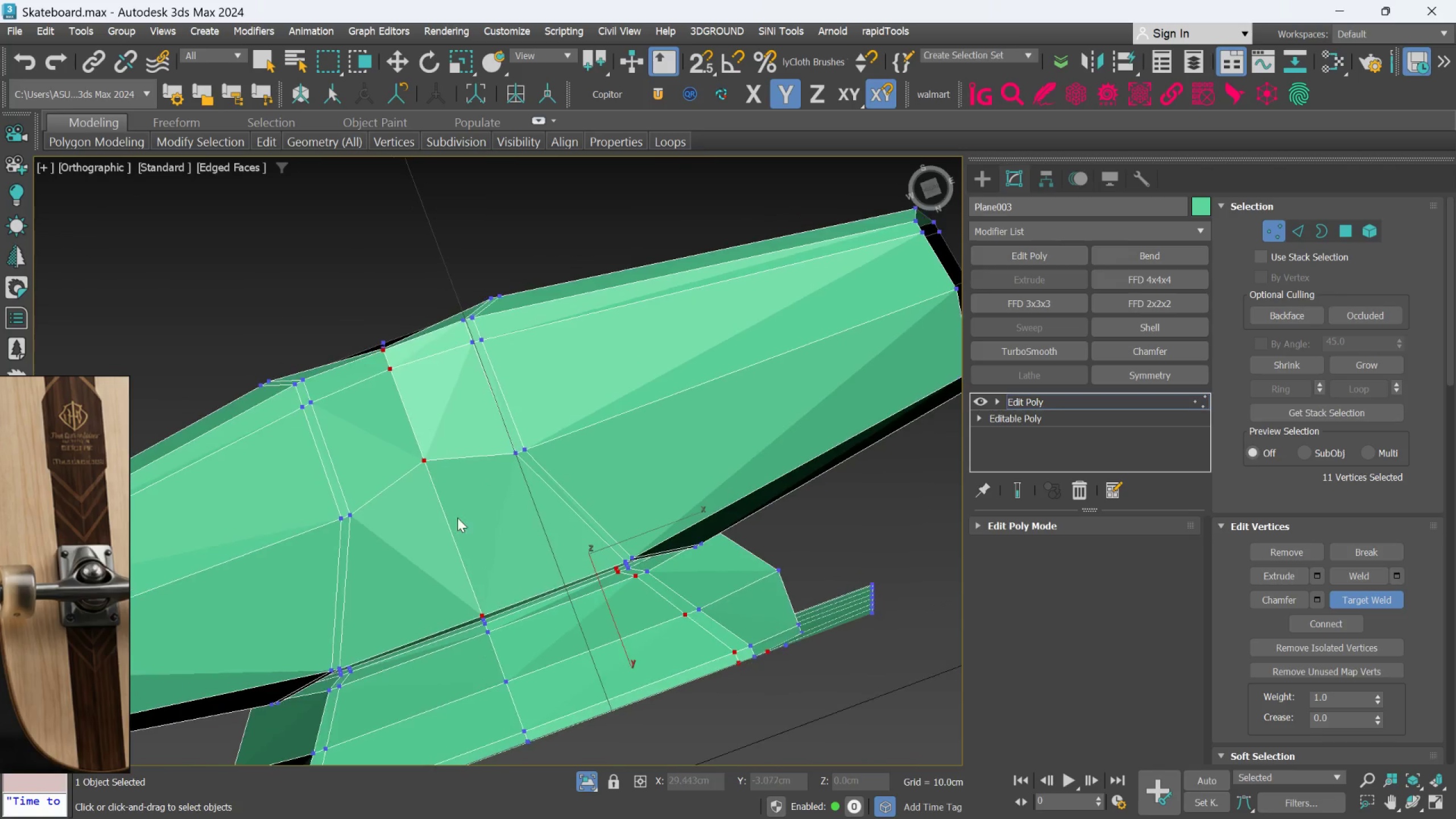 
scroll: coordinate [332, 626], scroll_direction: up, amount: 1.0
 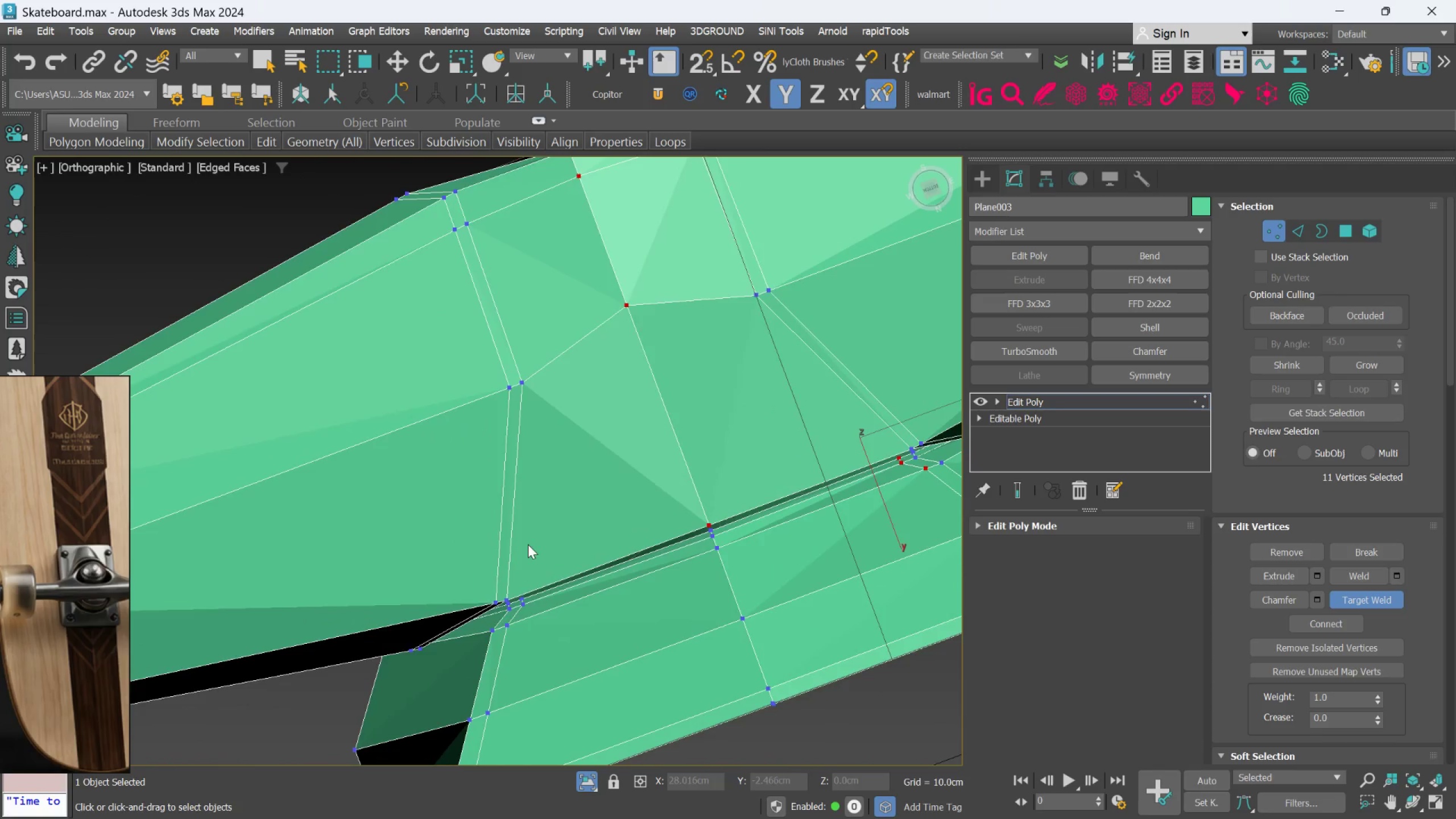 
hold_key(key=AltLeft, duration=0.55)
 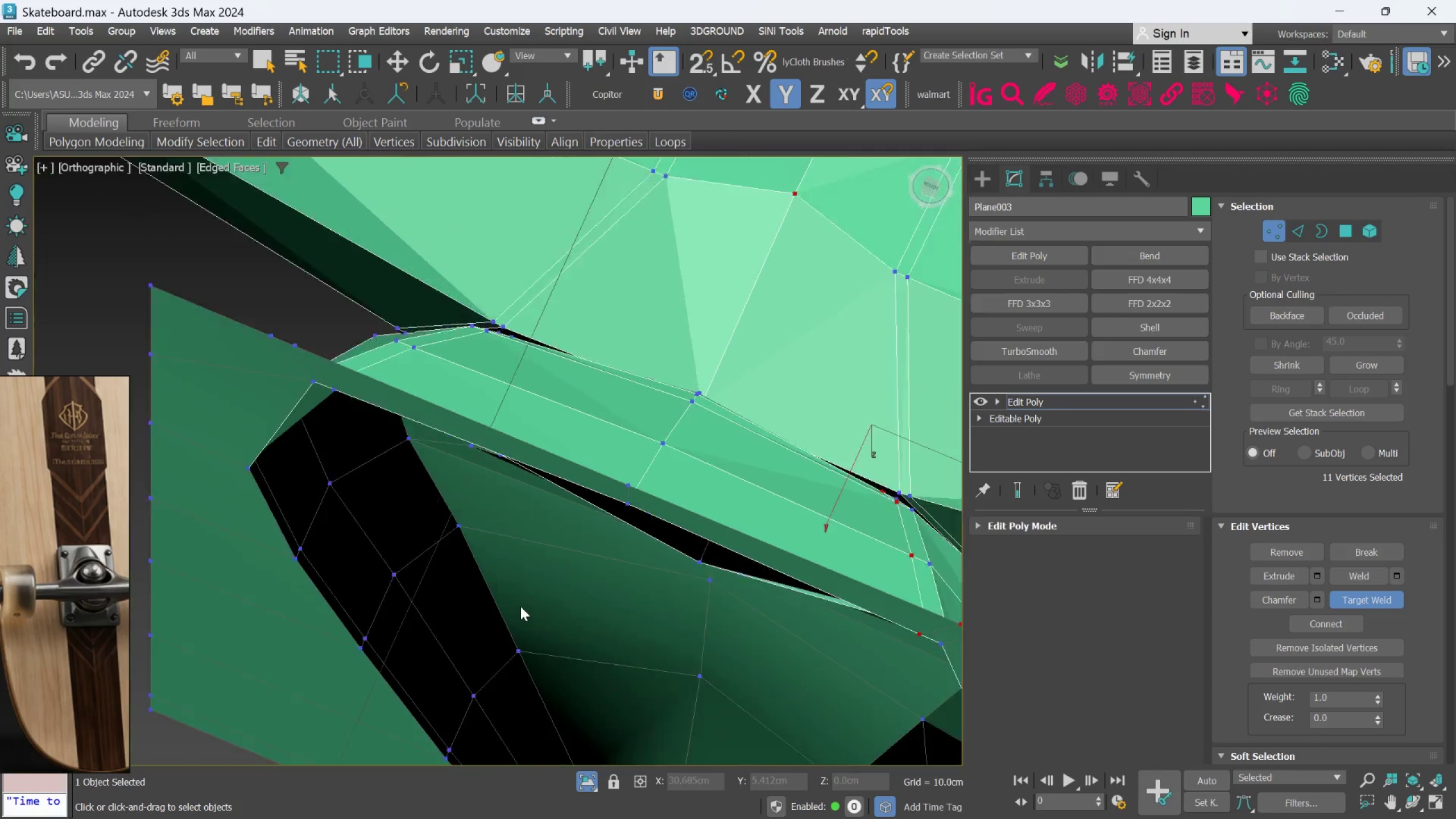 
scroll: coordinate [470, 635], scroll_direction: up, amount: 1.0
 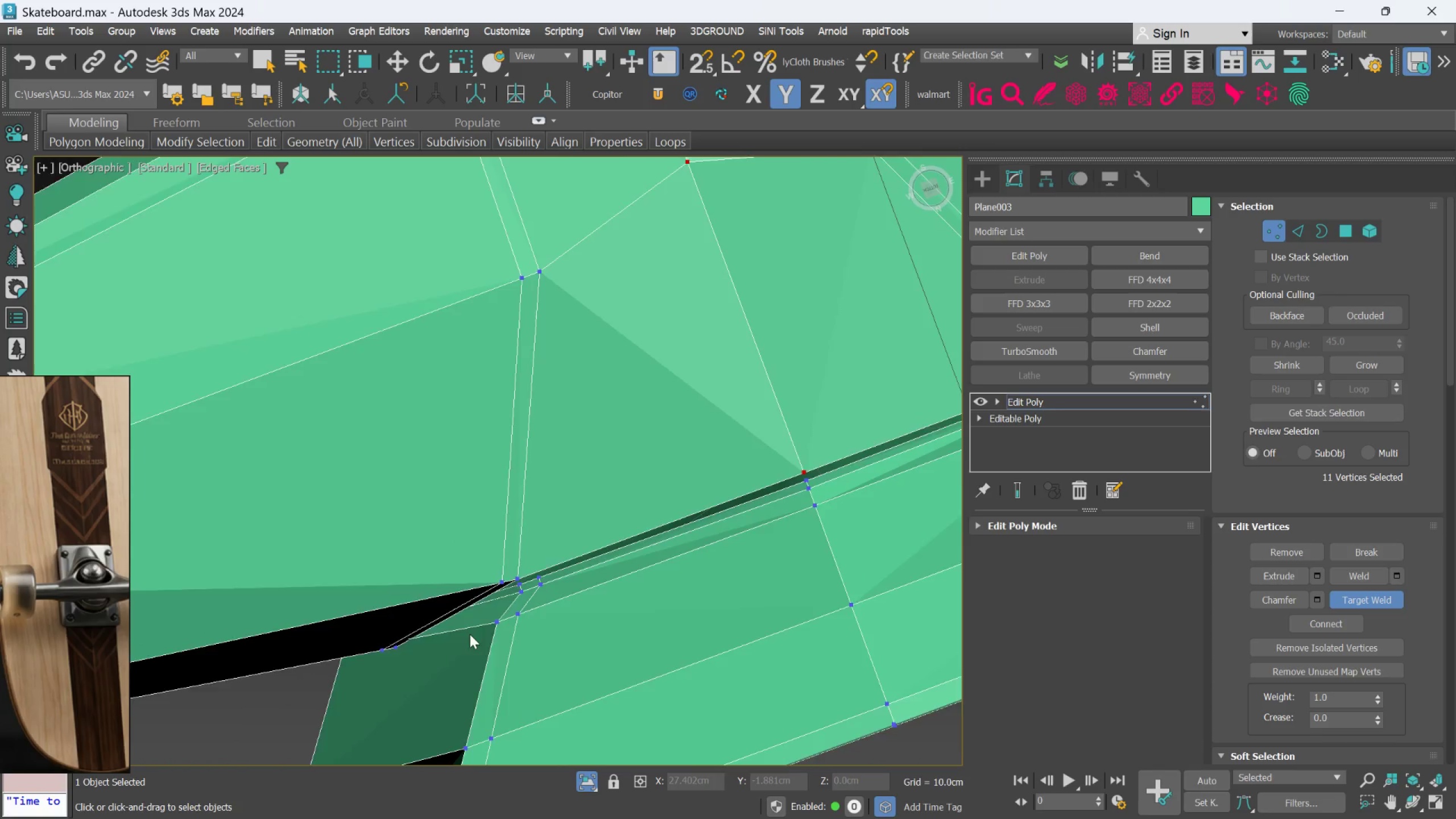 
scroll: coordinate [520, 606], scroll_direction: down, amount: 3.0
 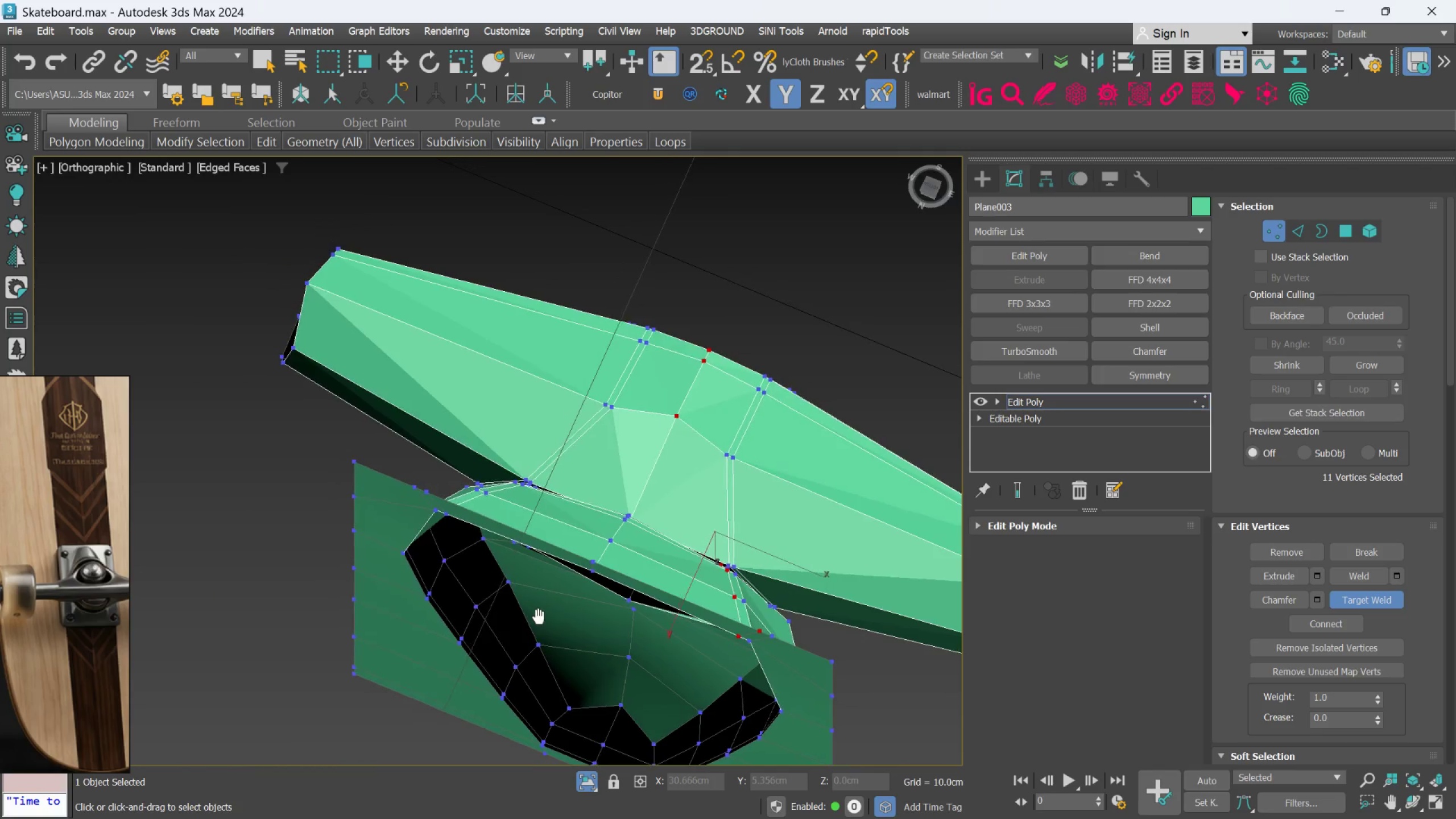 
hold_key(key=AltLeft, duration=0.61)
 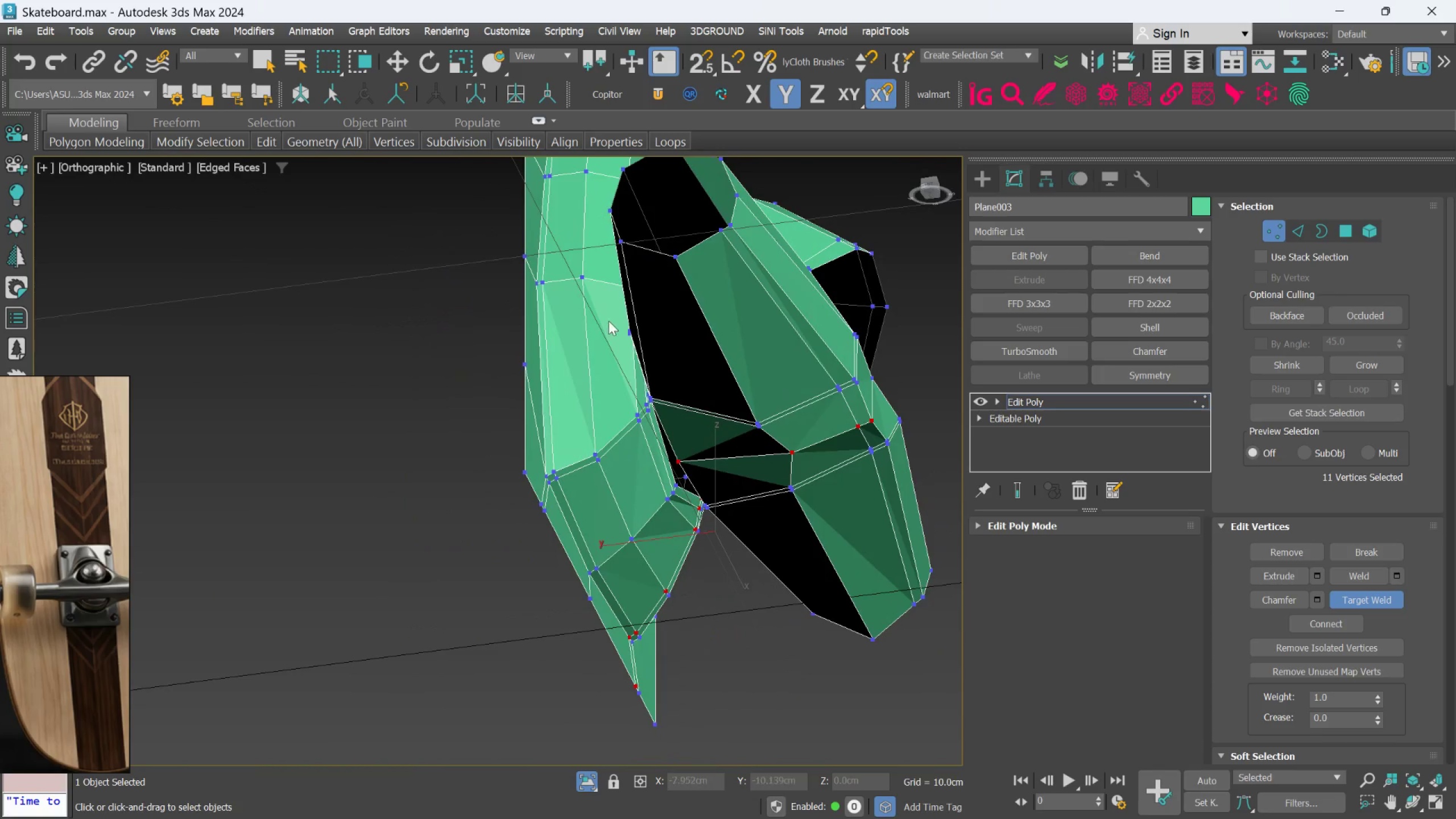 
hold_key(key=AltLeft, duration=0.58)
 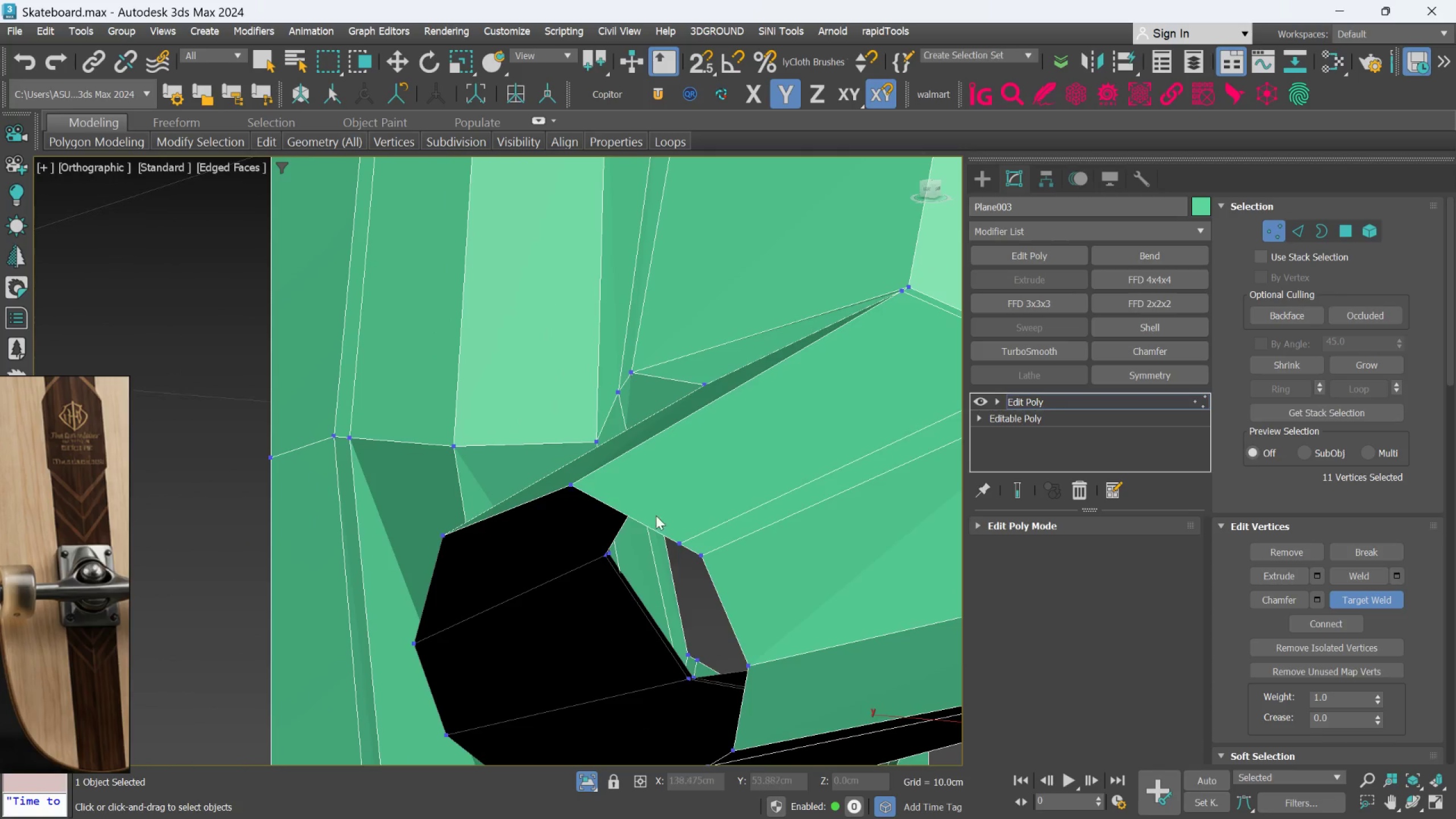 
scroll: coordinate [610, 308], scroll_direction: up, amount: 3.0
 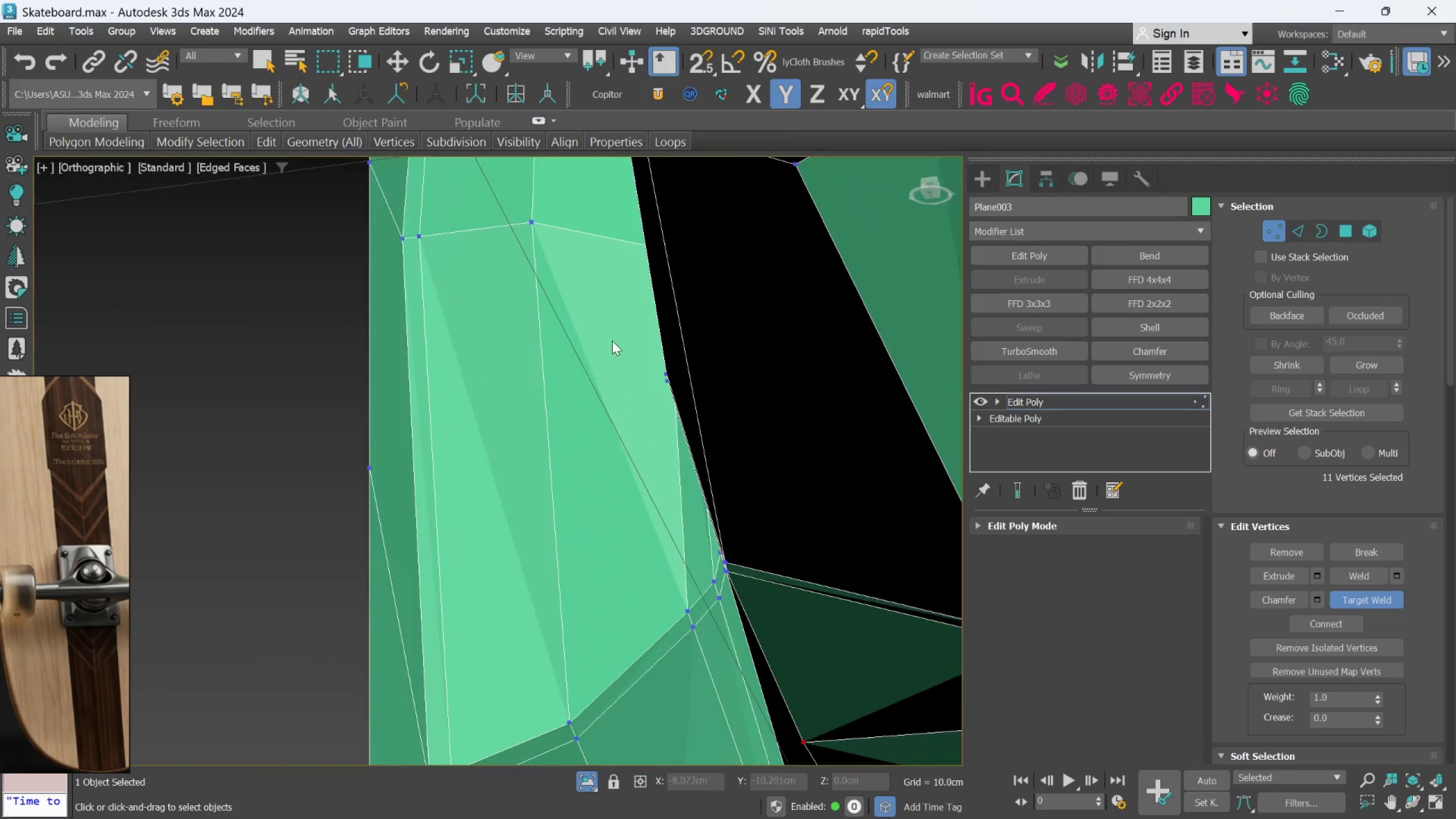 
hold_key(key=AltLeft, duration=0.44)
 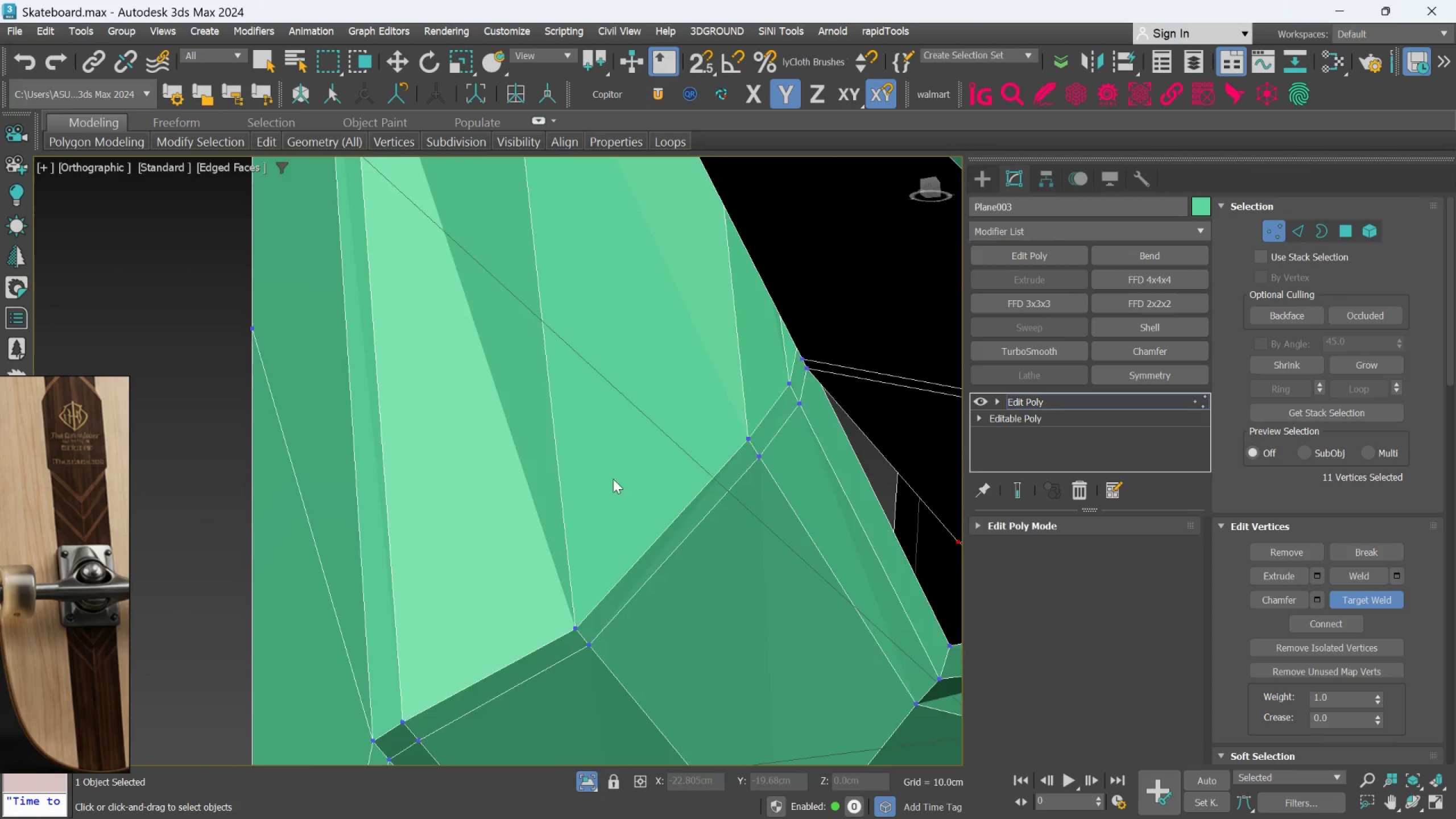 
scroll: coordinate [599, 587], scroll_direction: up, amount: 1.0
 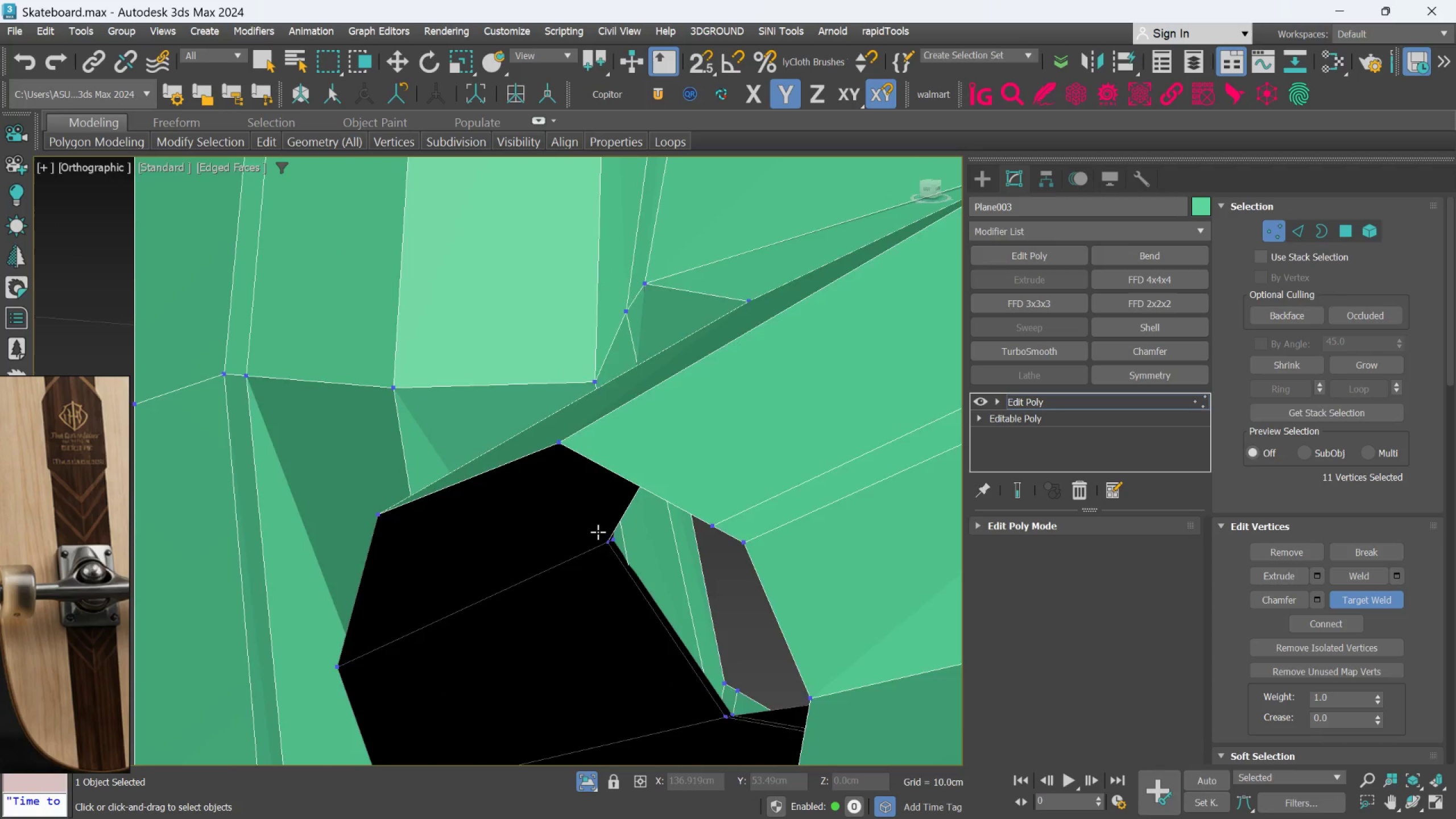 
hold_key(key=AltLeft, duration=1.48)
 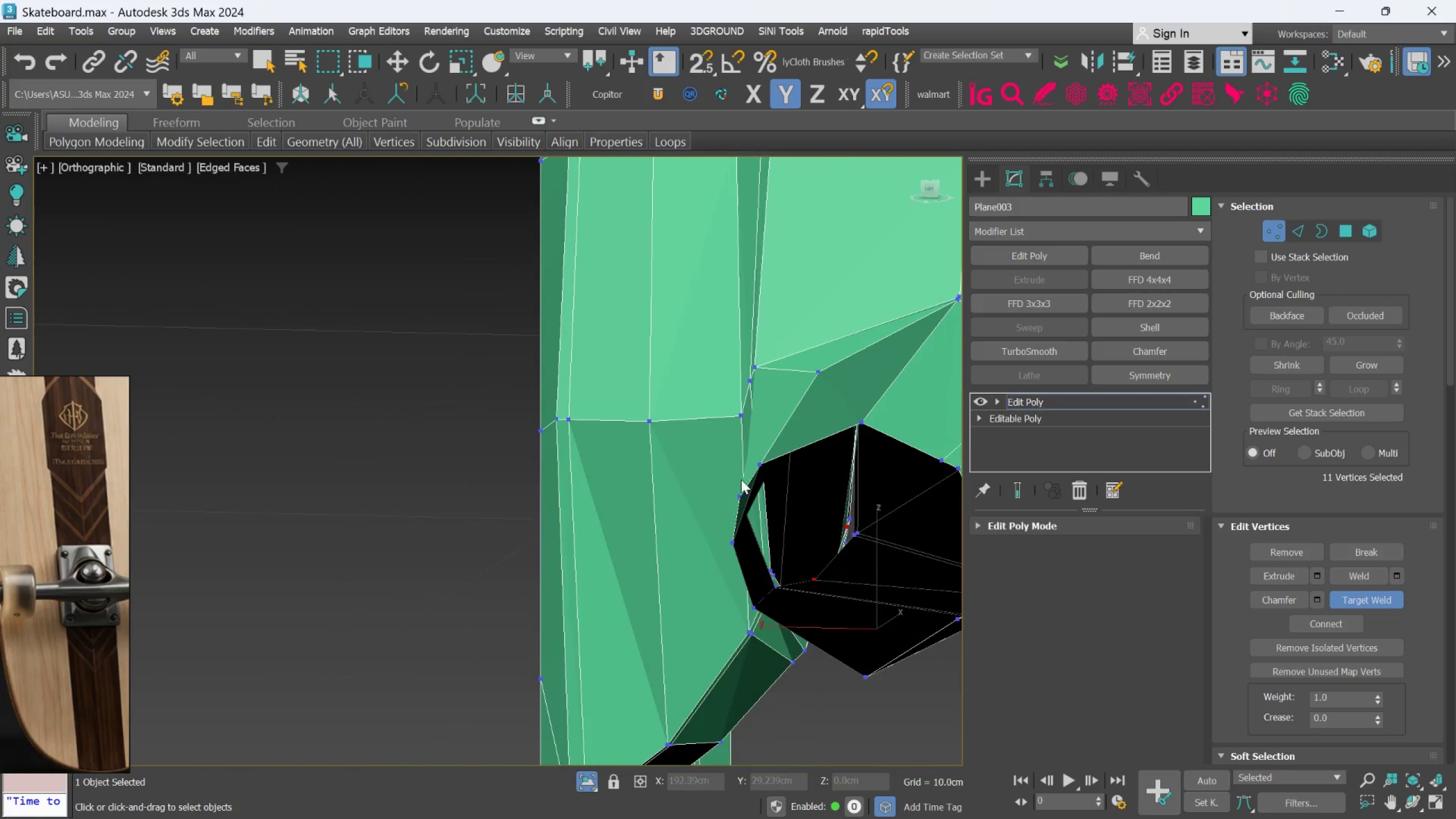 
scroll: coordinate [617, 484], scroll_direction: down, amount: 2.0
 